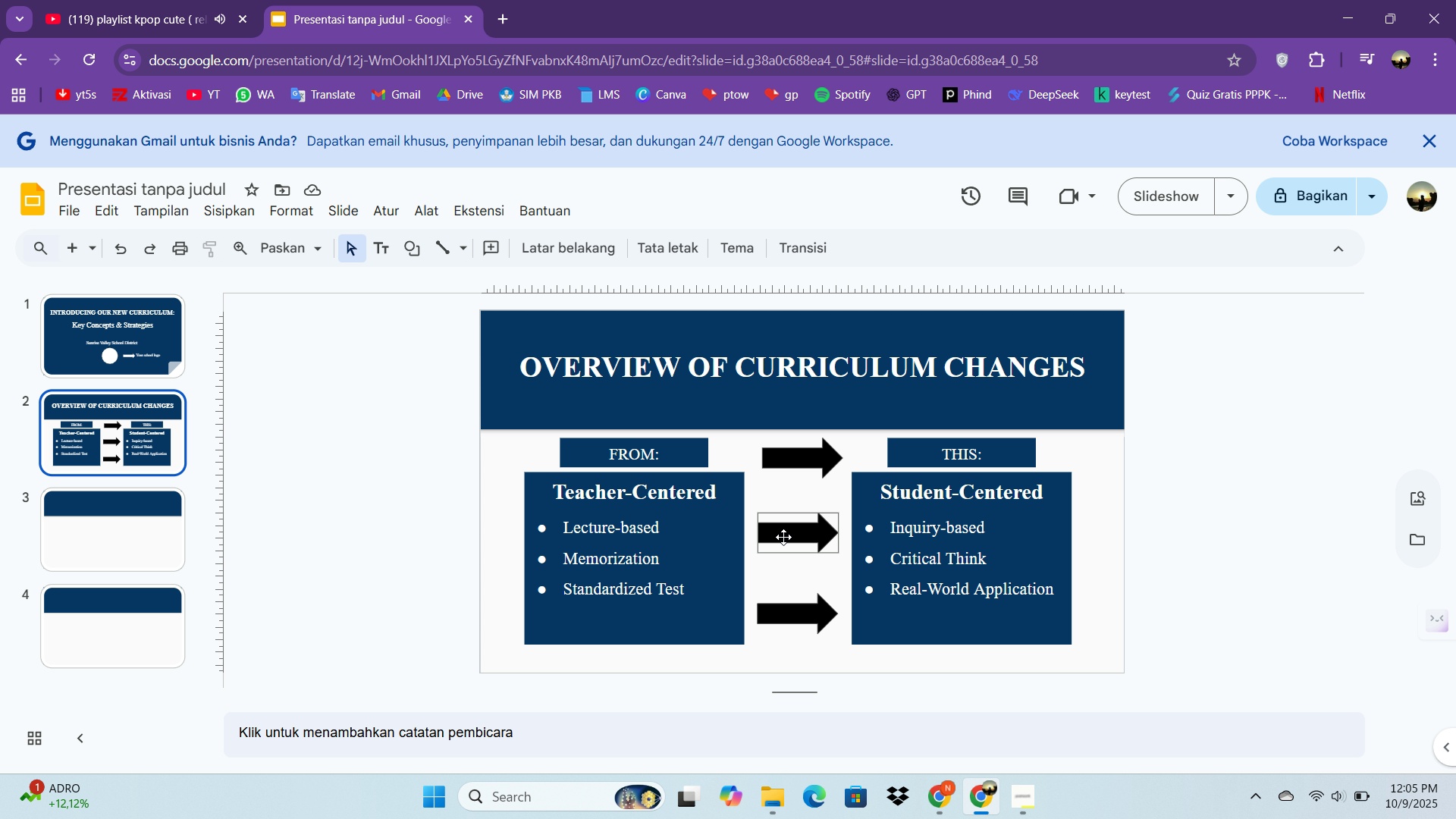 
left_click([783, 537])
 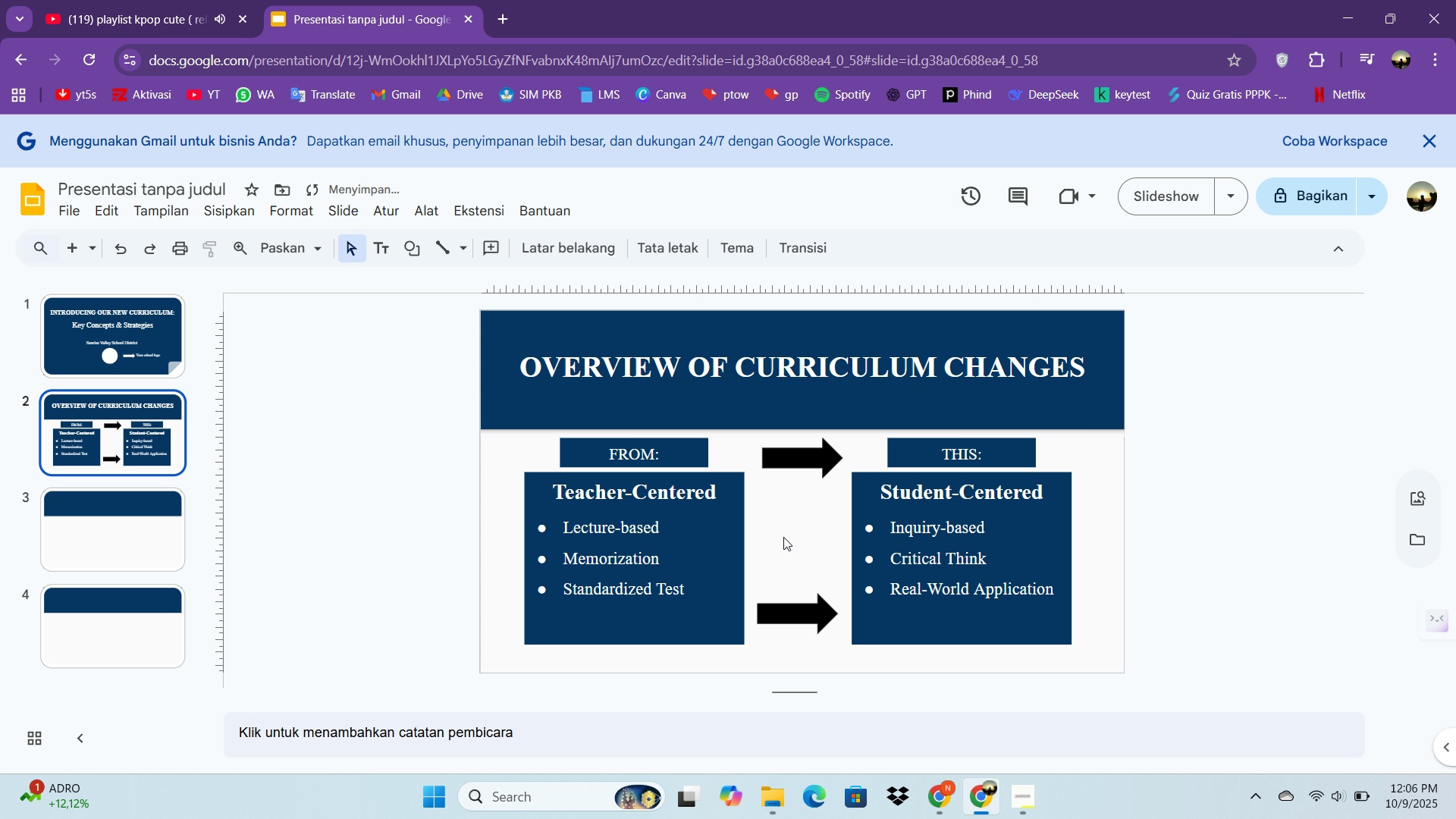 
key(Delete)
 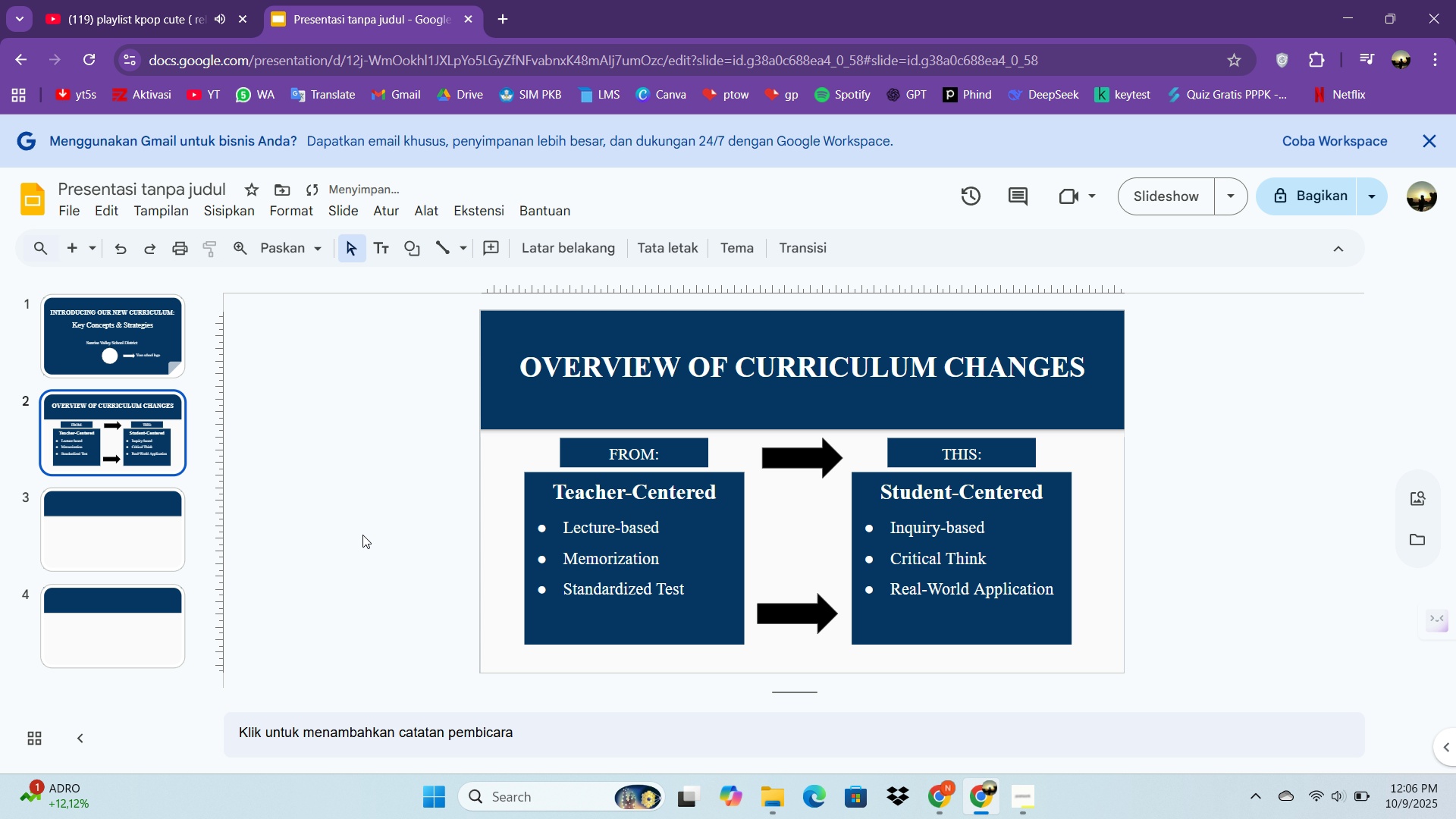 
left_click([115, 517])
 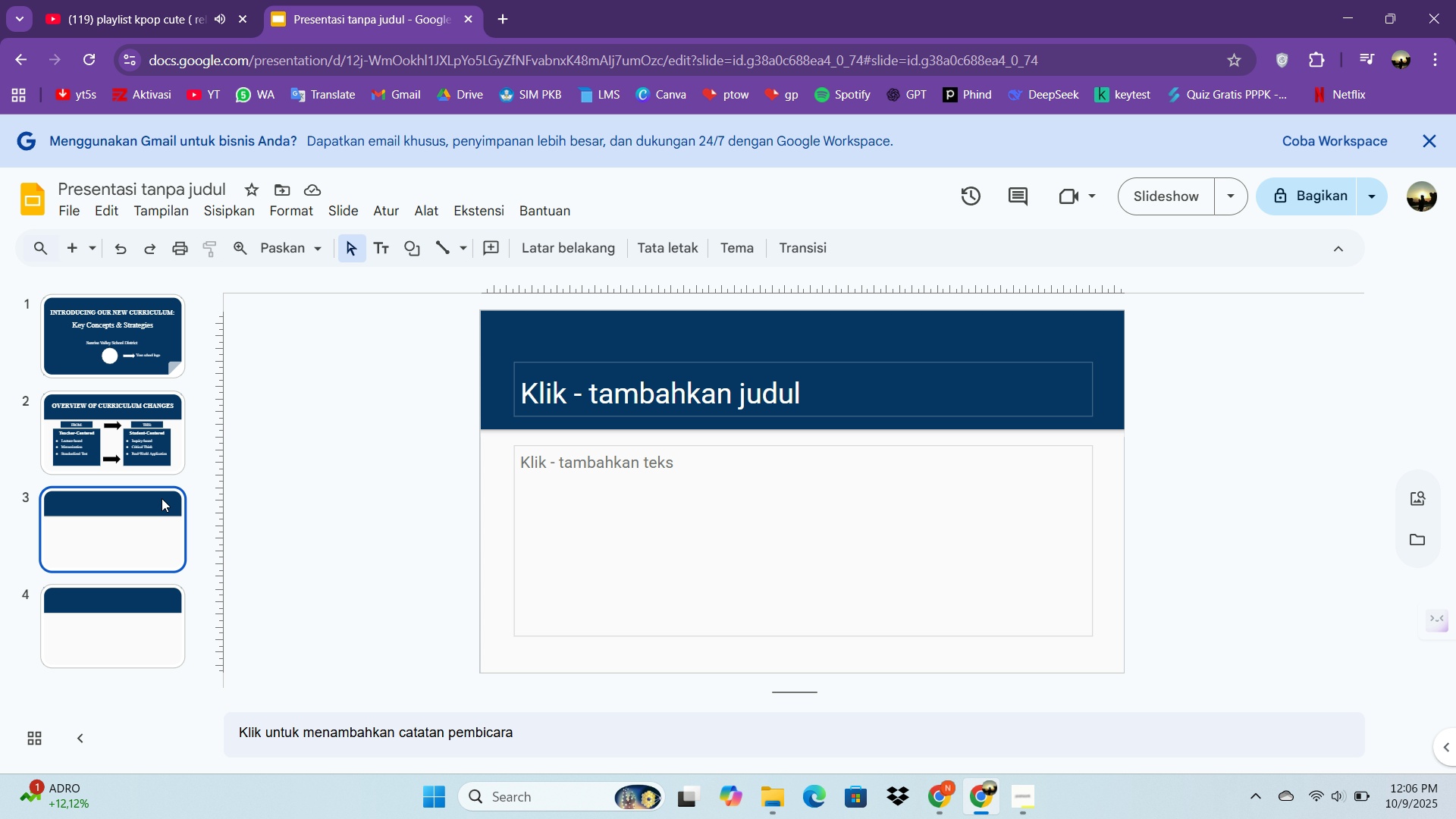 
wait(13.53)
 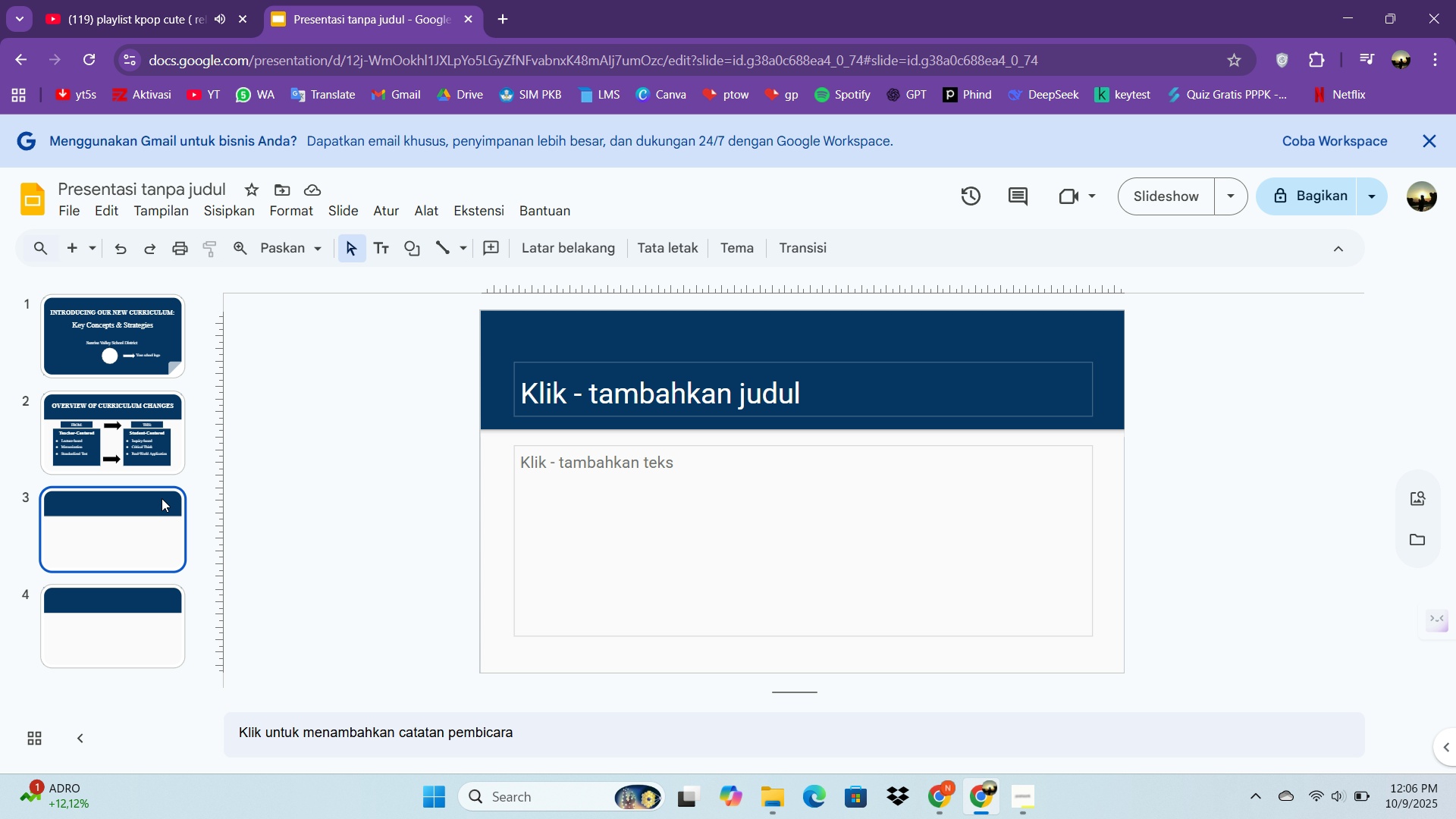 
left_click([88, 454])
 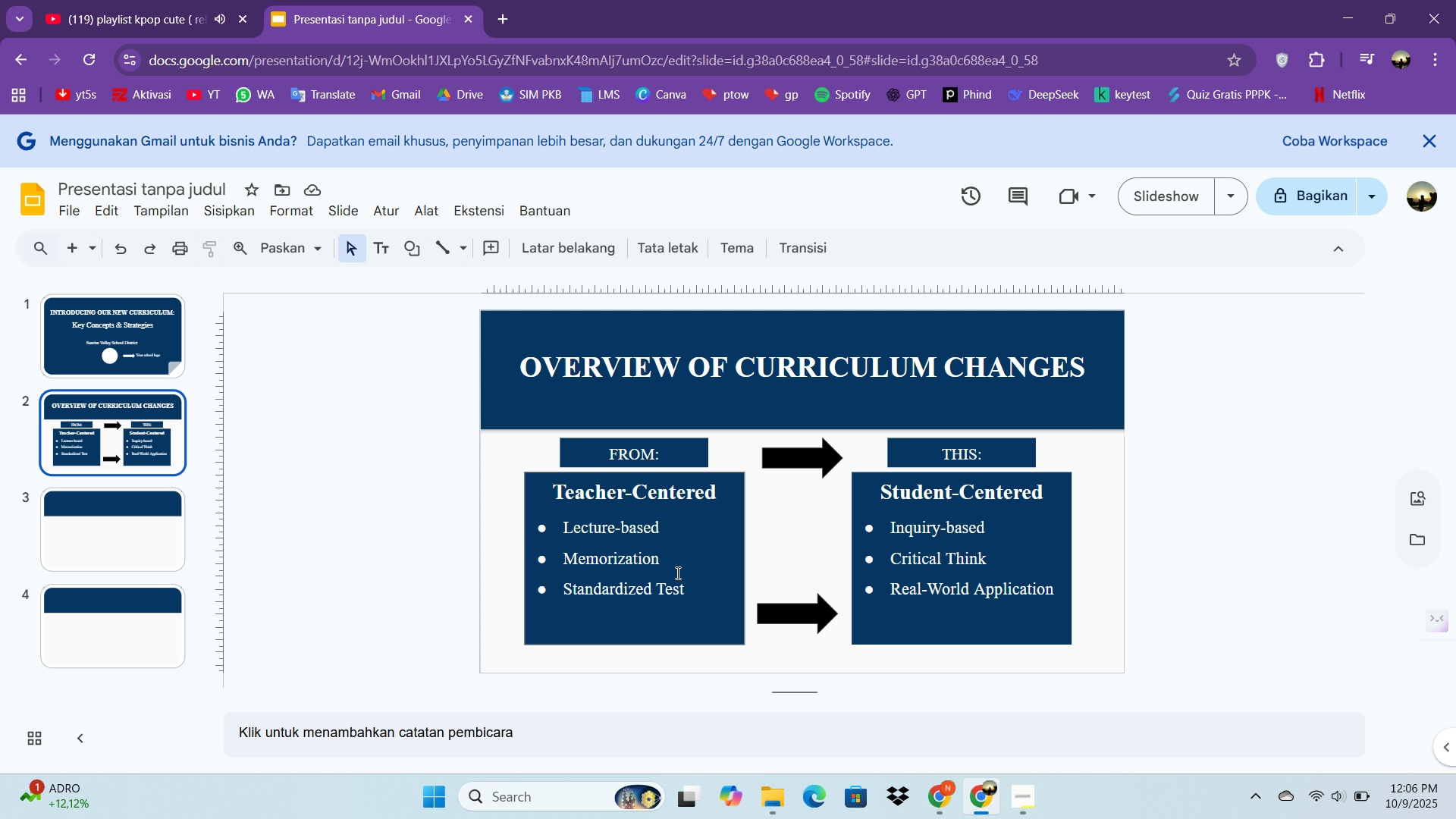 
left_click([679, 568])
 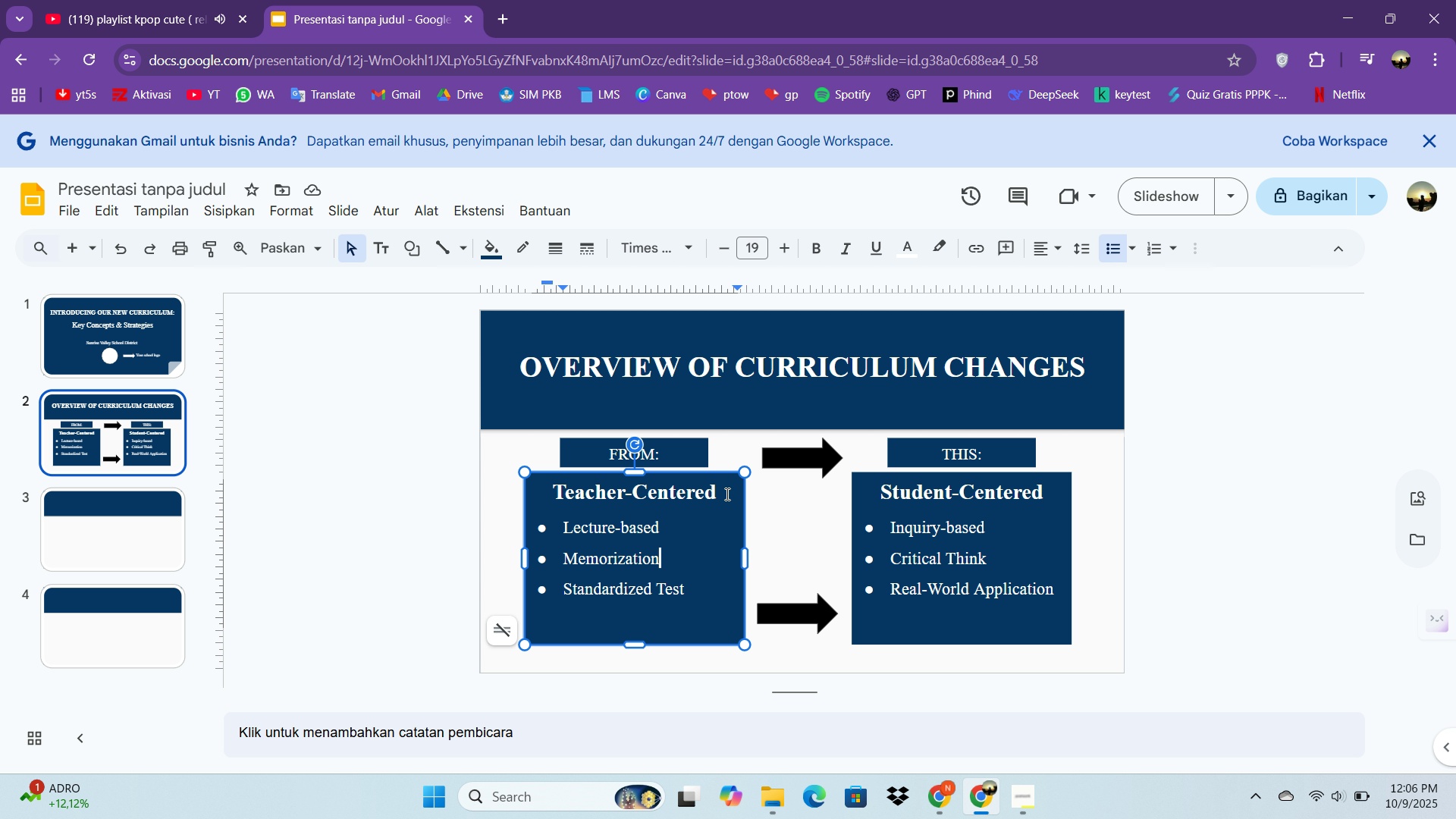 
mouse_move([717, 491])
 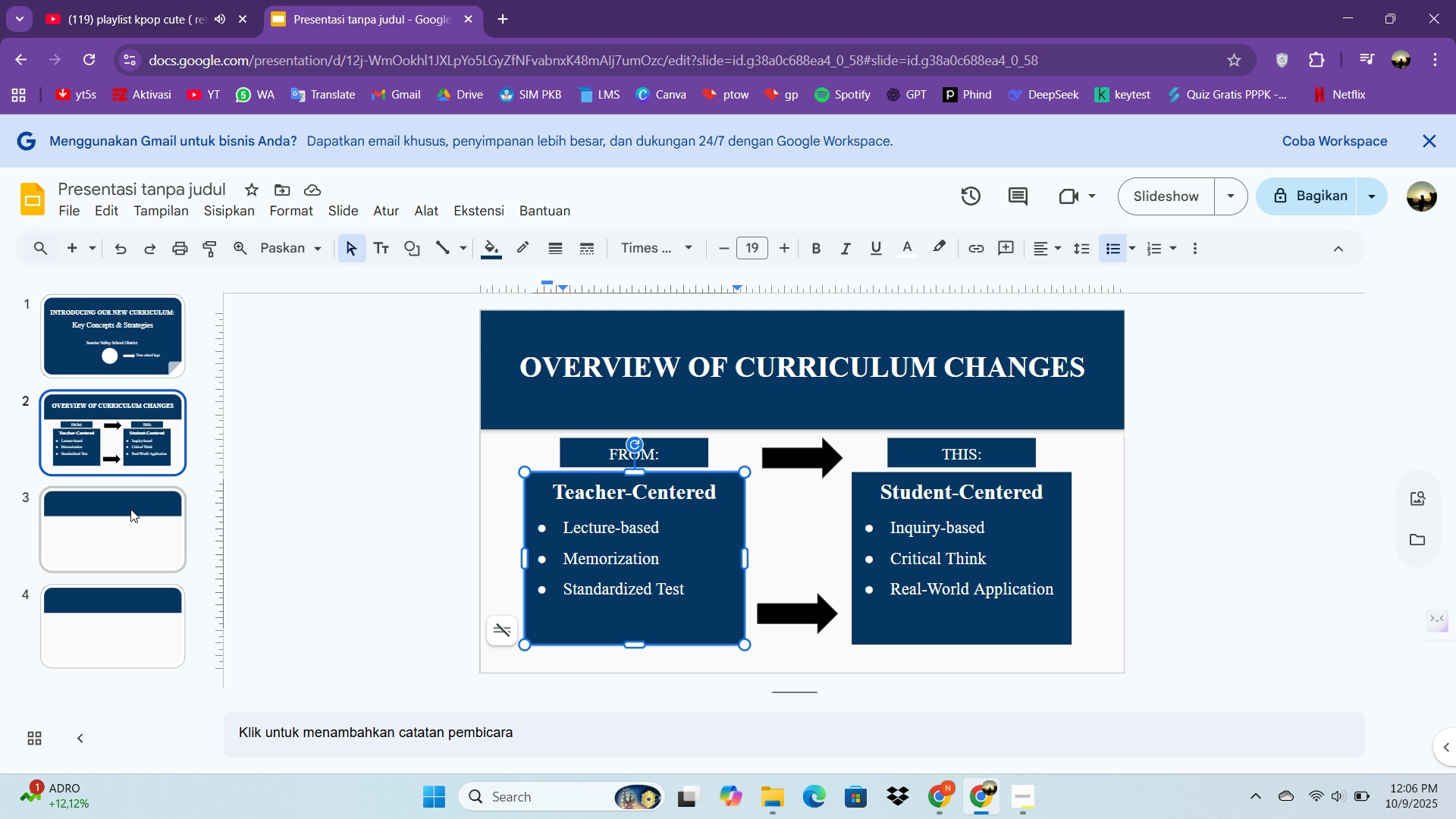 
left_click([76, 536])
 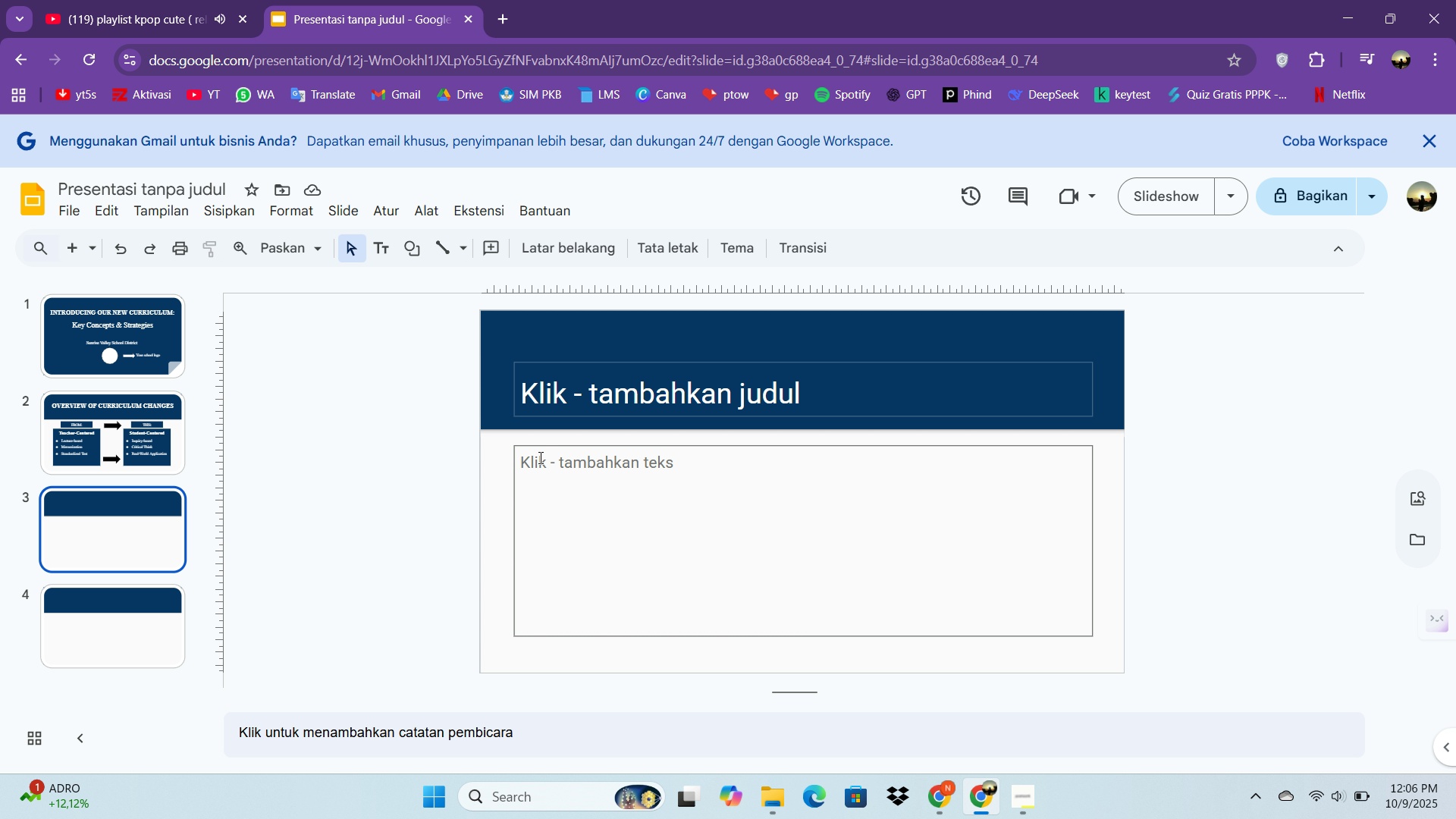 
left_click([541, 463])
 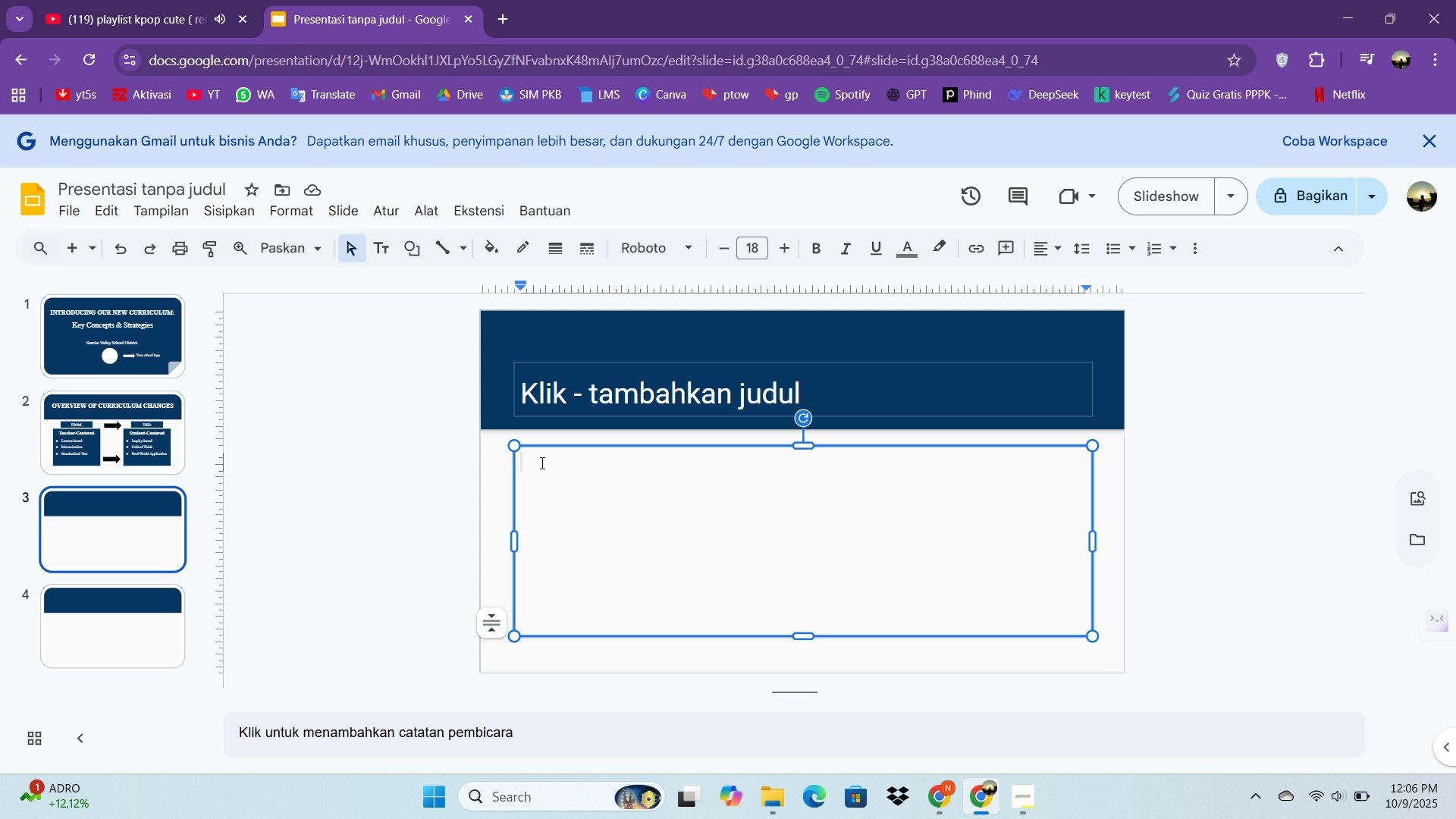 
type(Diffe)
 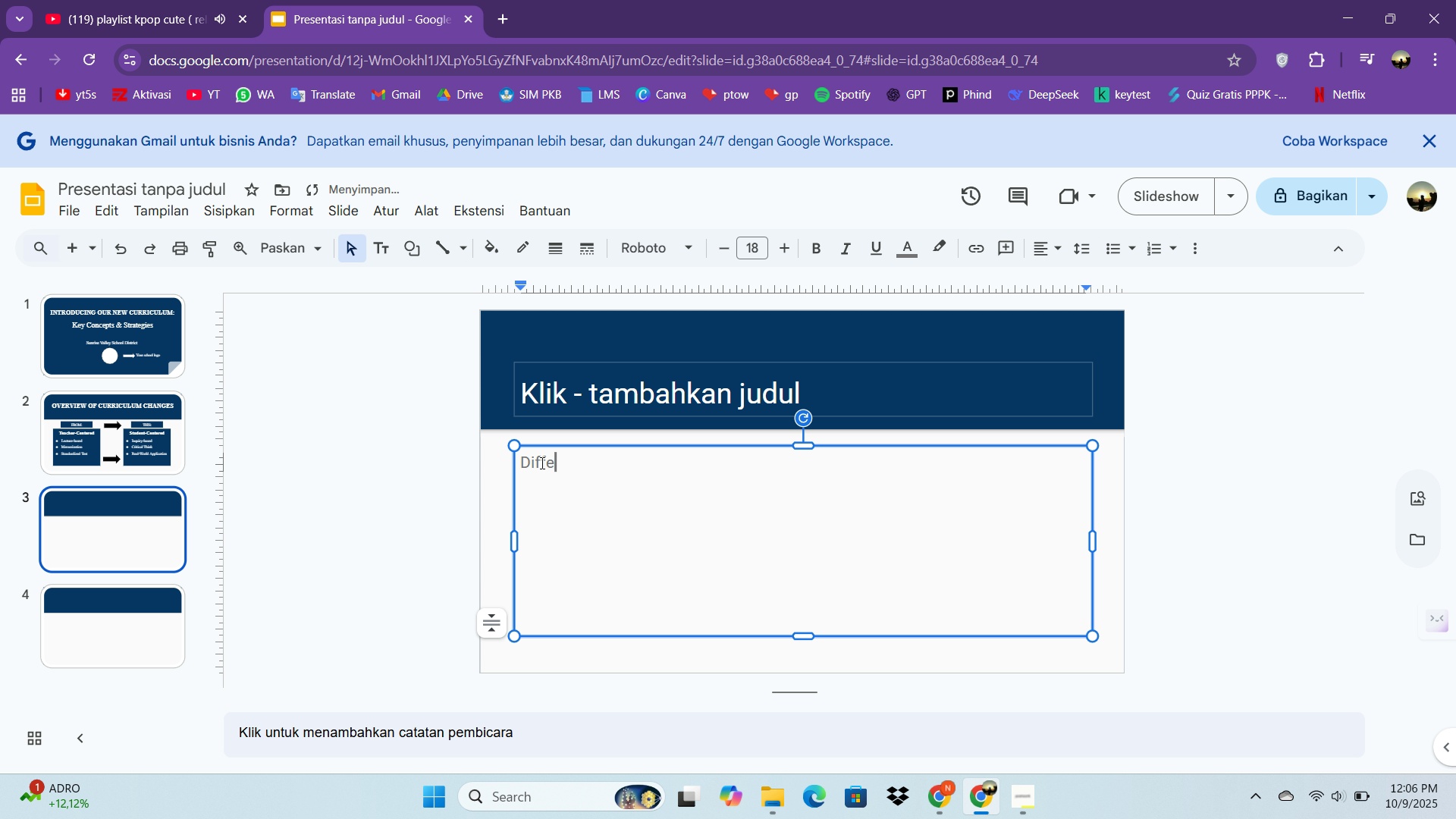 
key(Control+ControlLeft)
 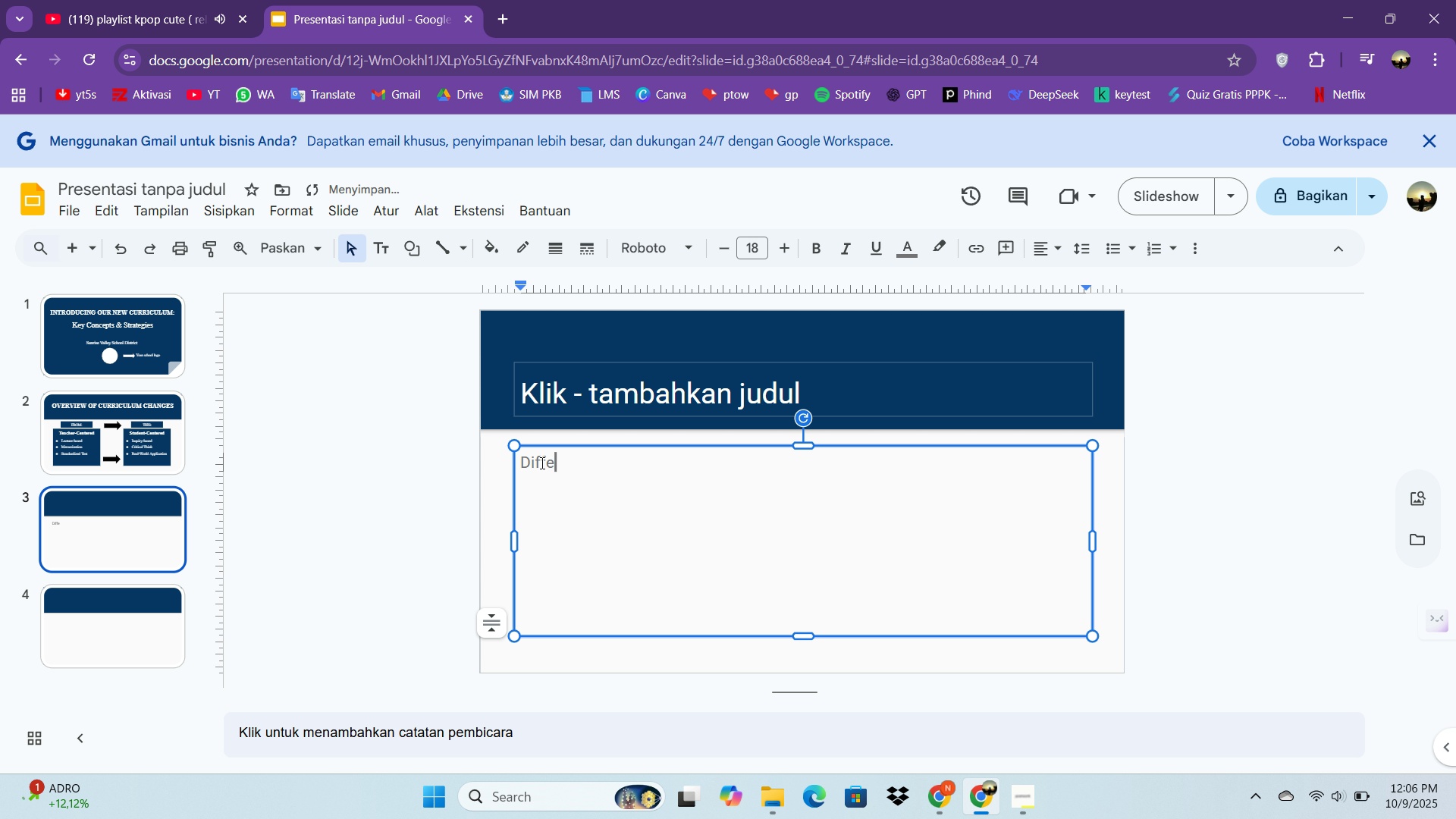 
key(Control+ControlLeft)
 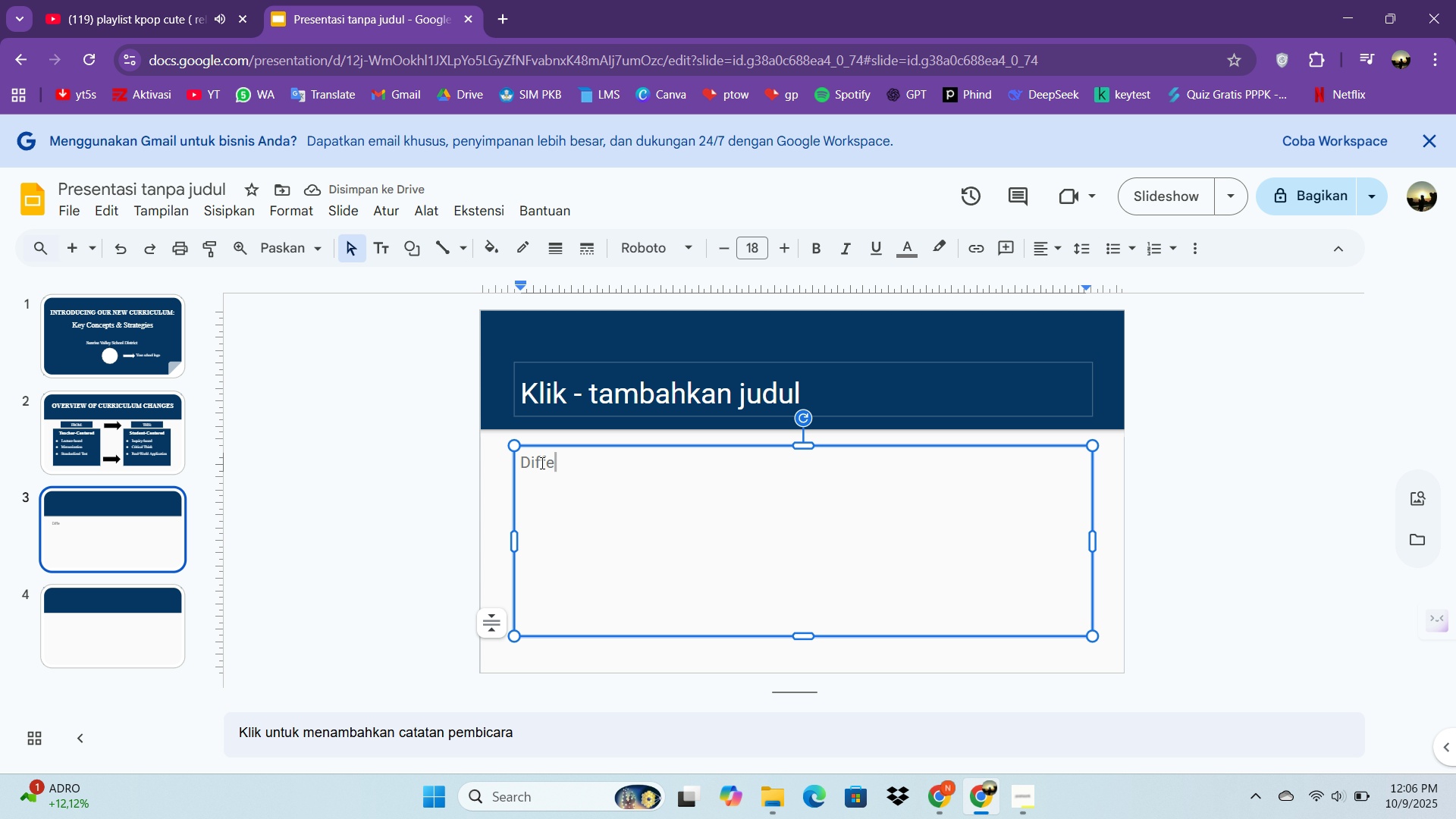 
key(Control+A)
 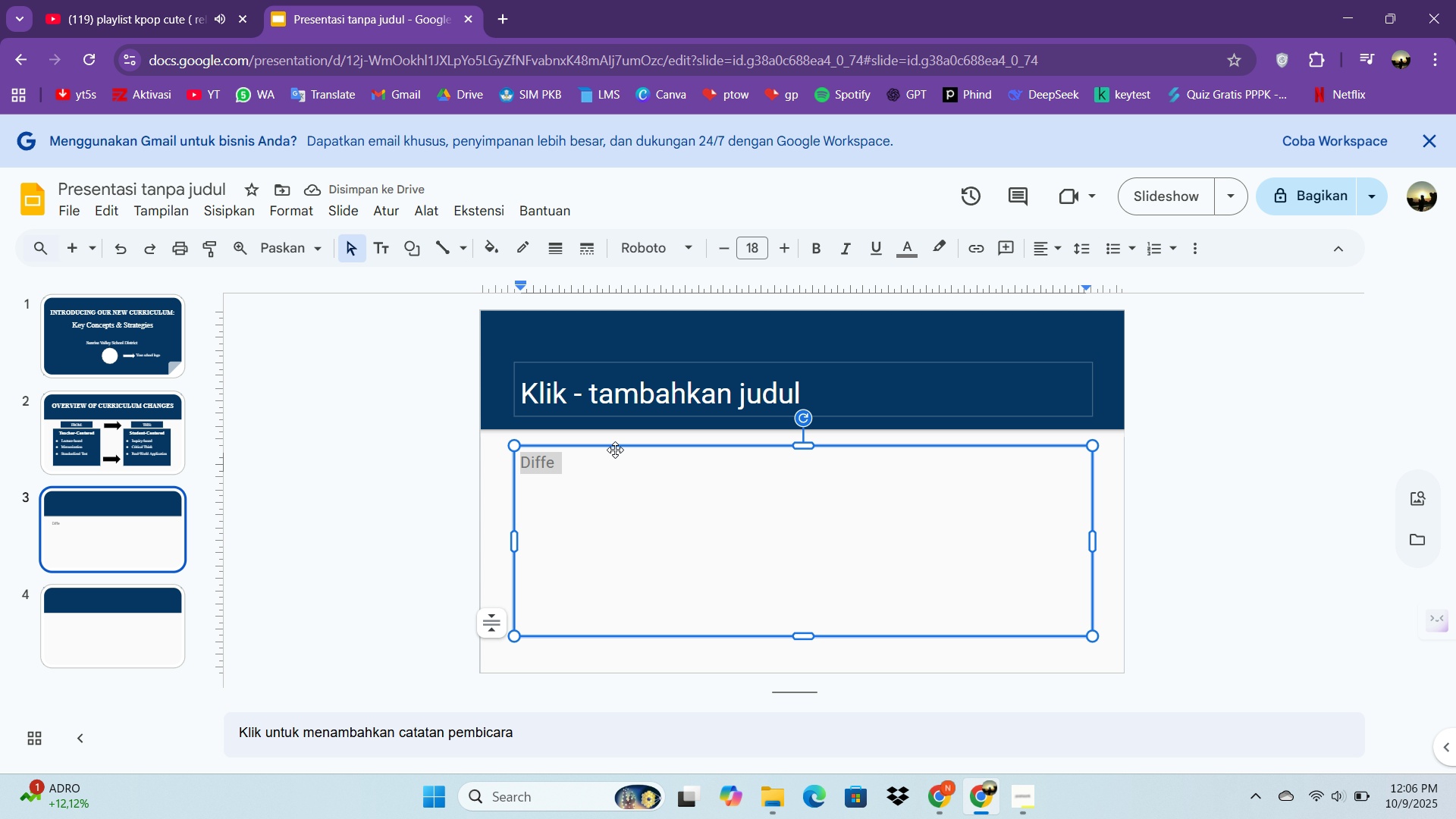 
key(Delete)
 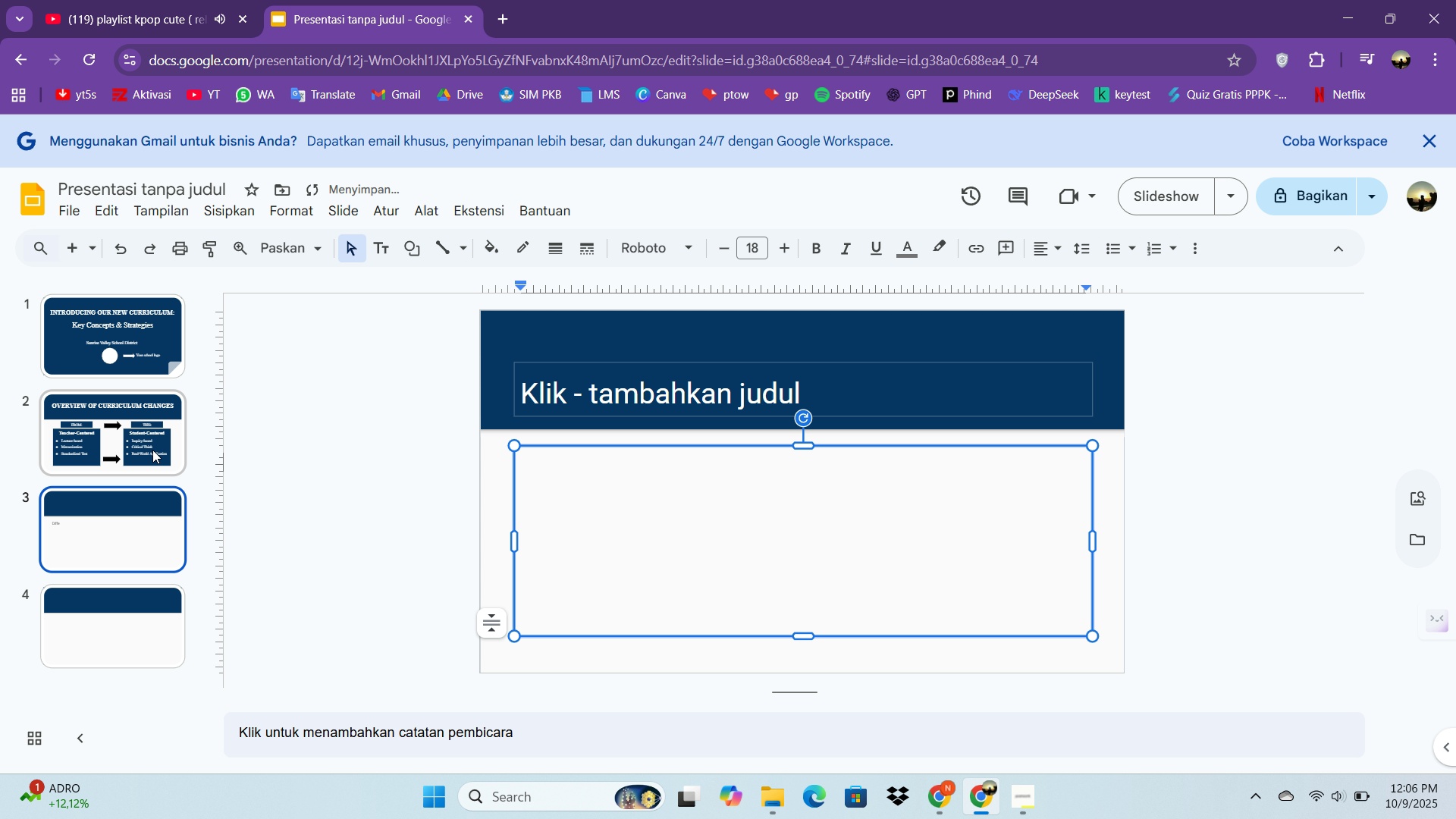 
left_click([152, 450])
 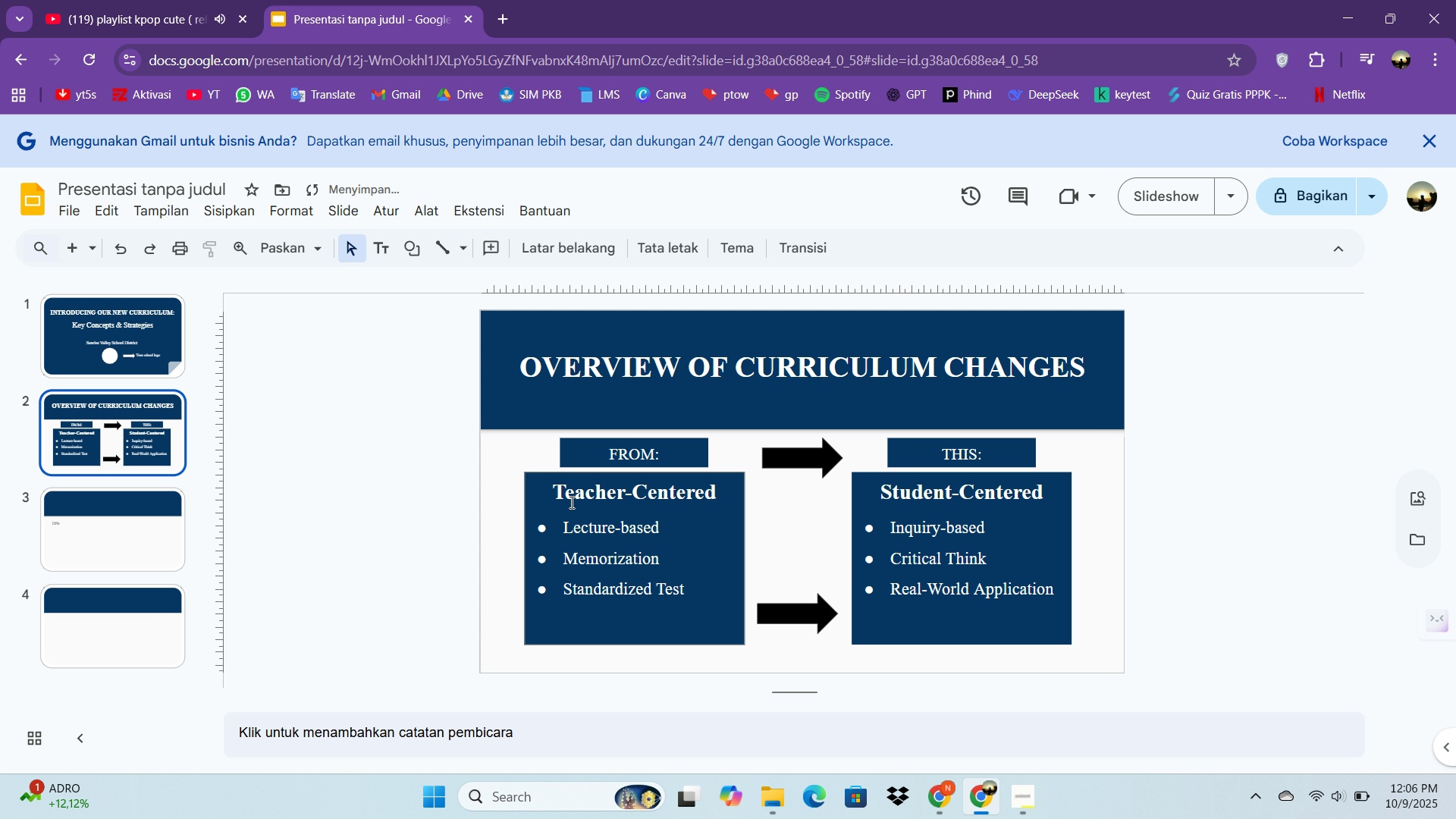 
left_click([573, 504])
 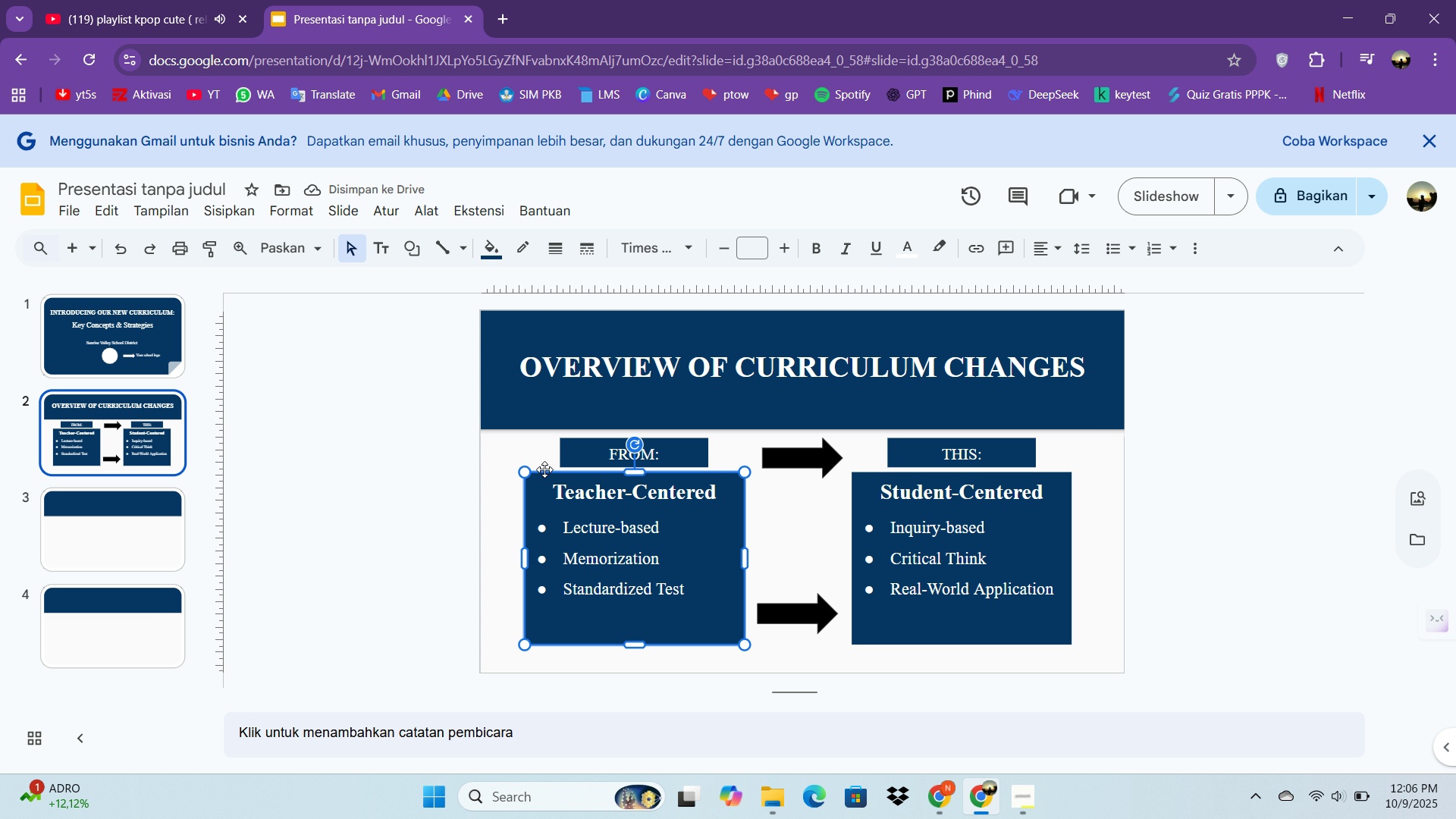 
left_click([544, 469])
 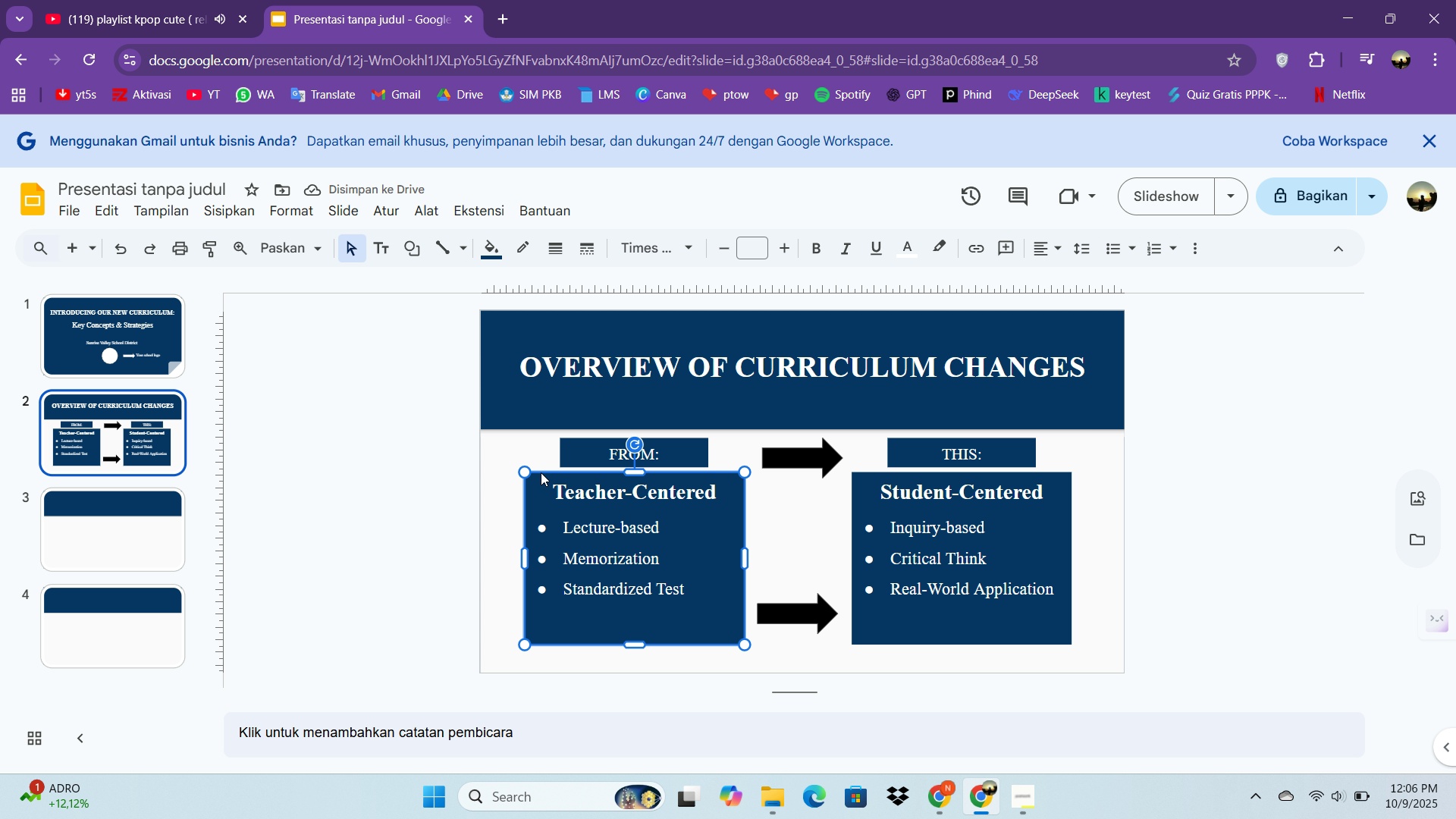 
key(Control+C)
 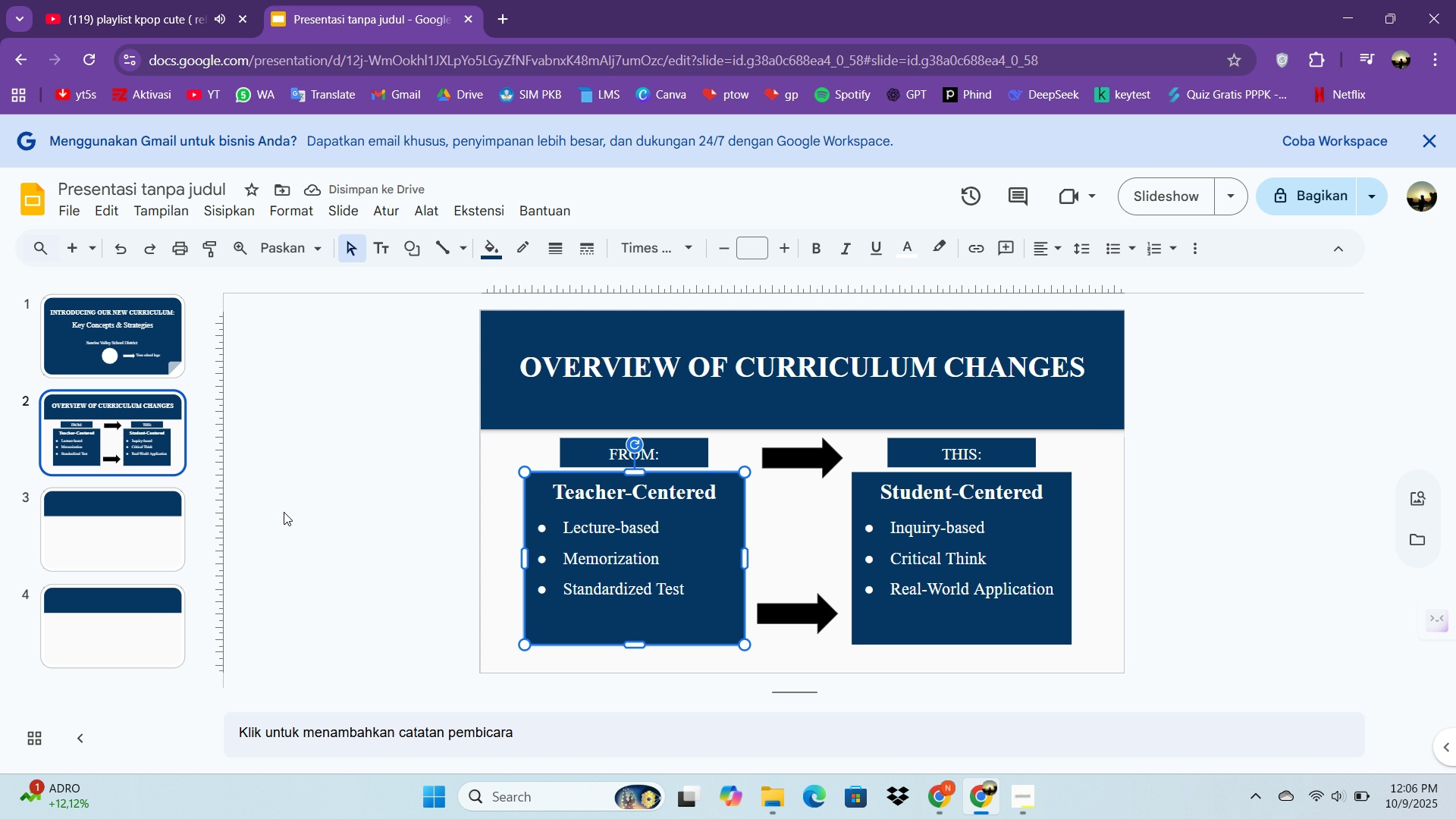 
left_click([149, 546])
 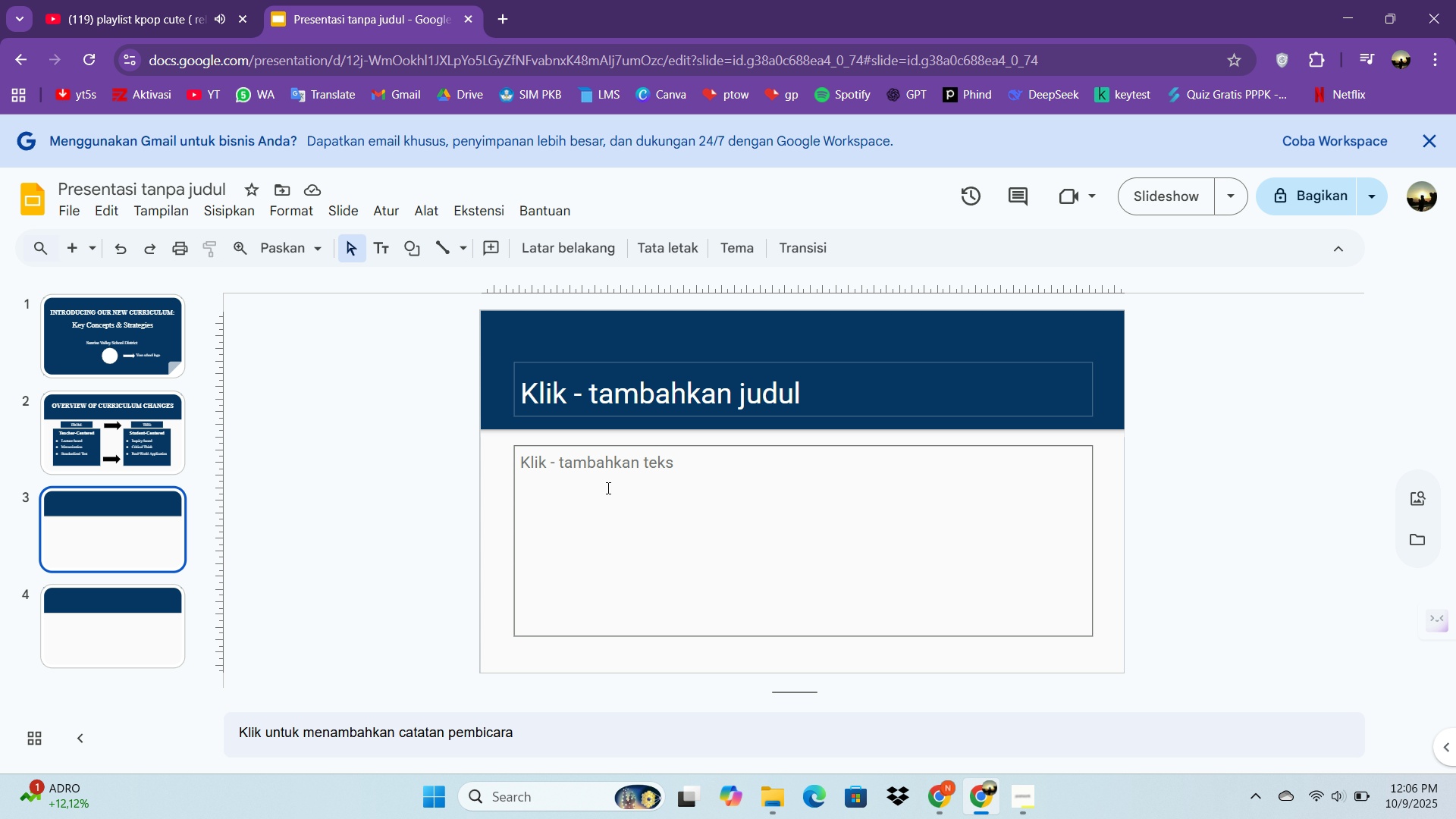 
left_click([601, 494])
 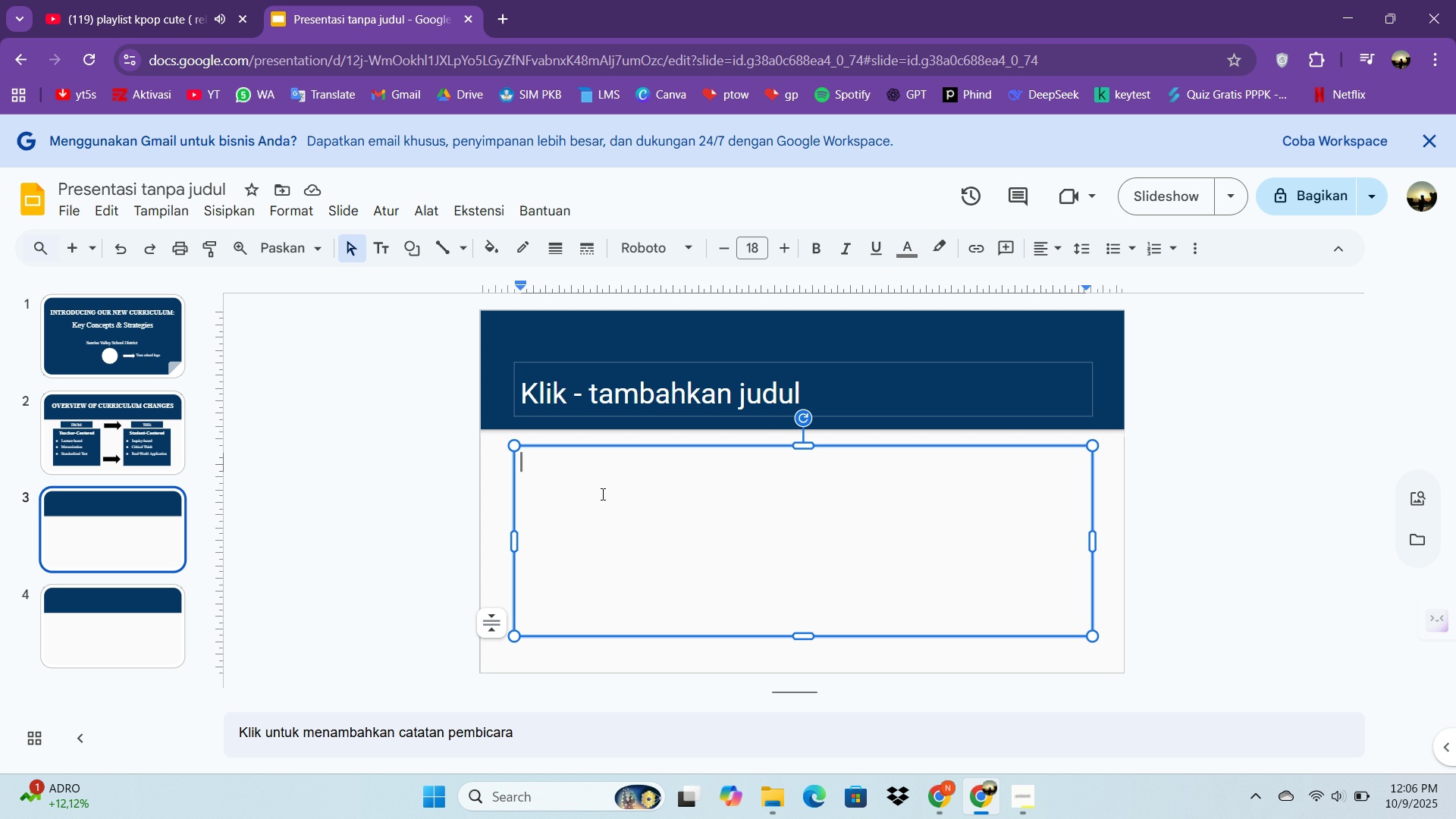 
key(Control+V)
 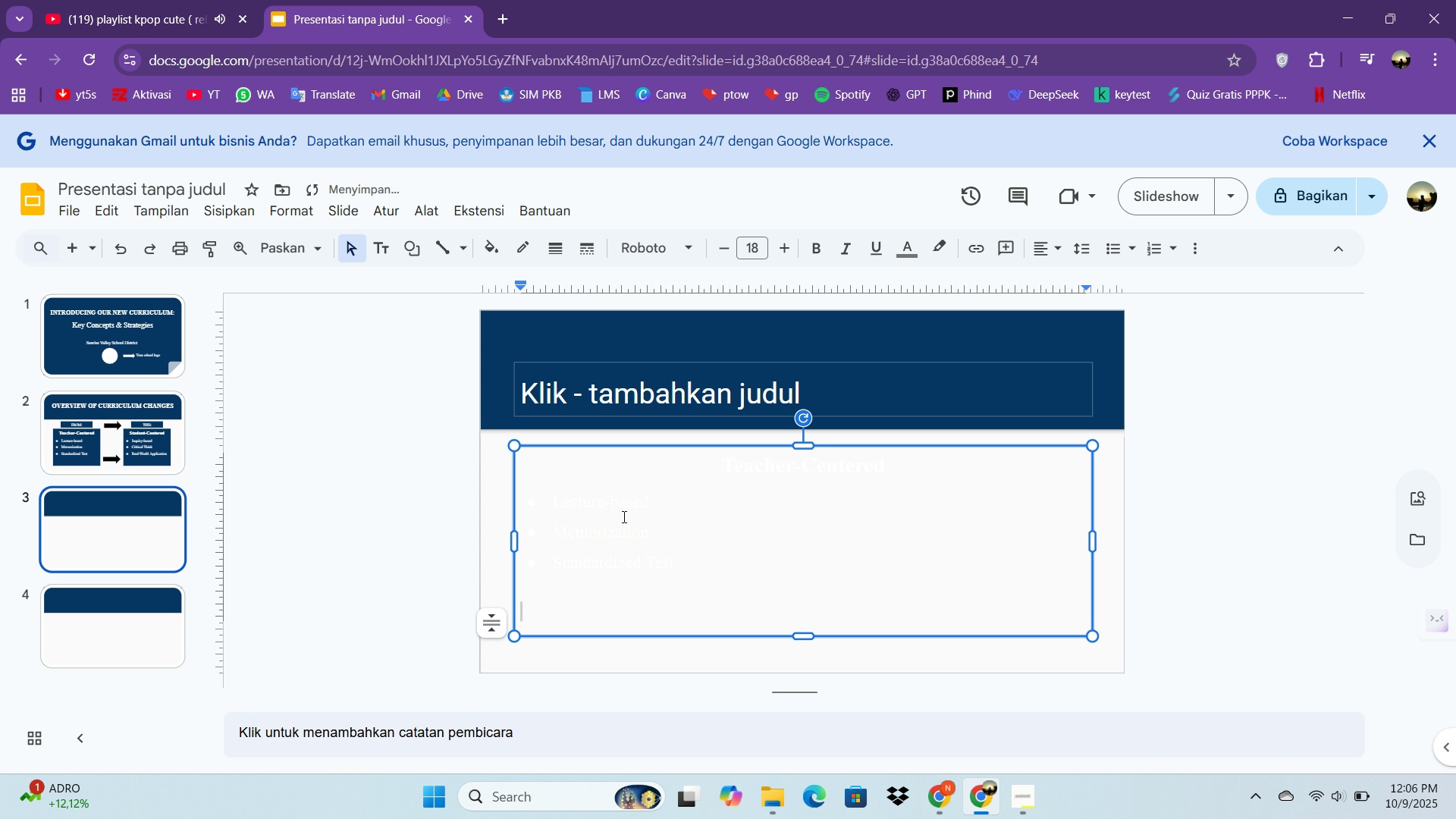 
key(Control+V)
 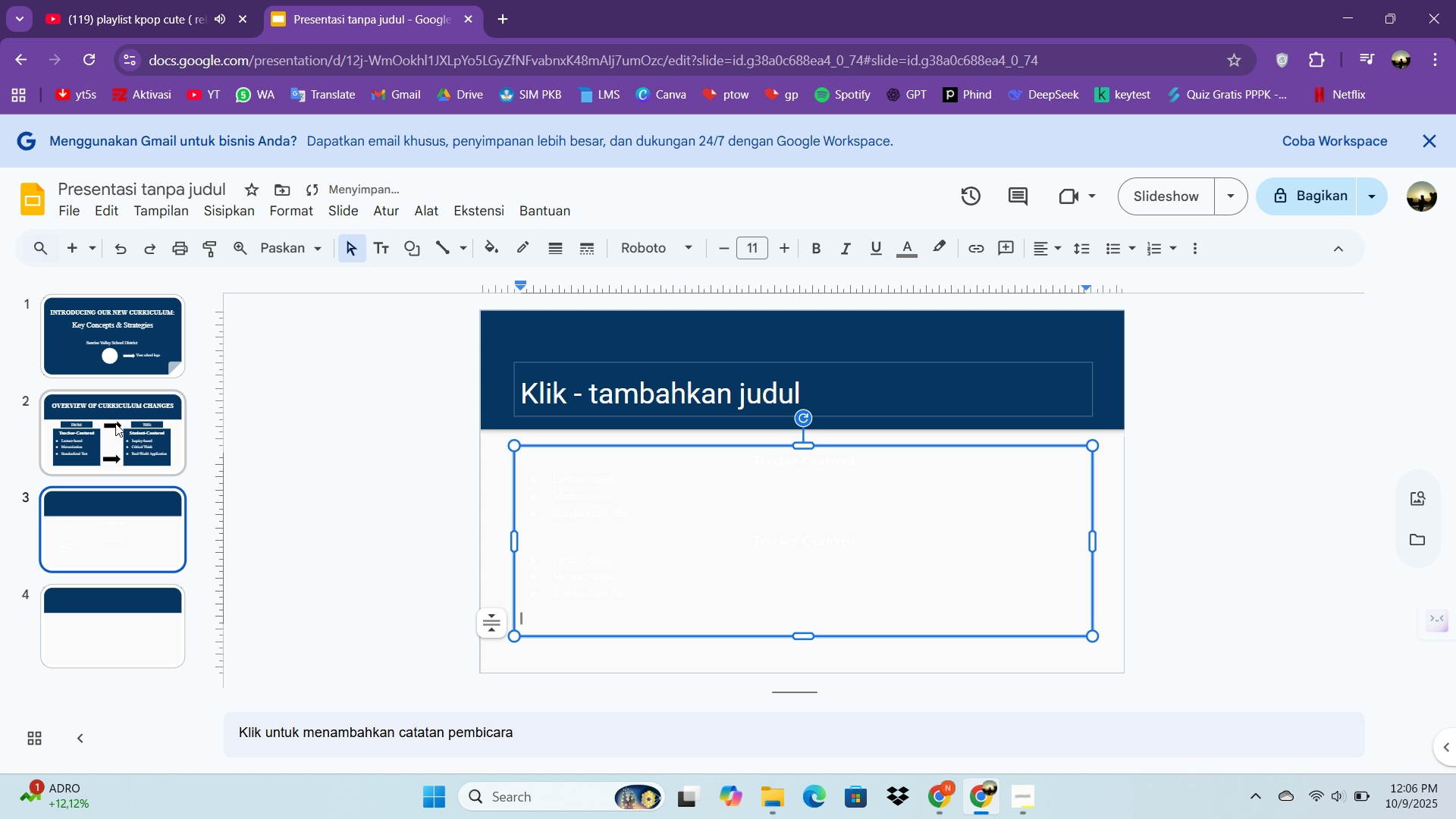 
left_click([115, 423])
 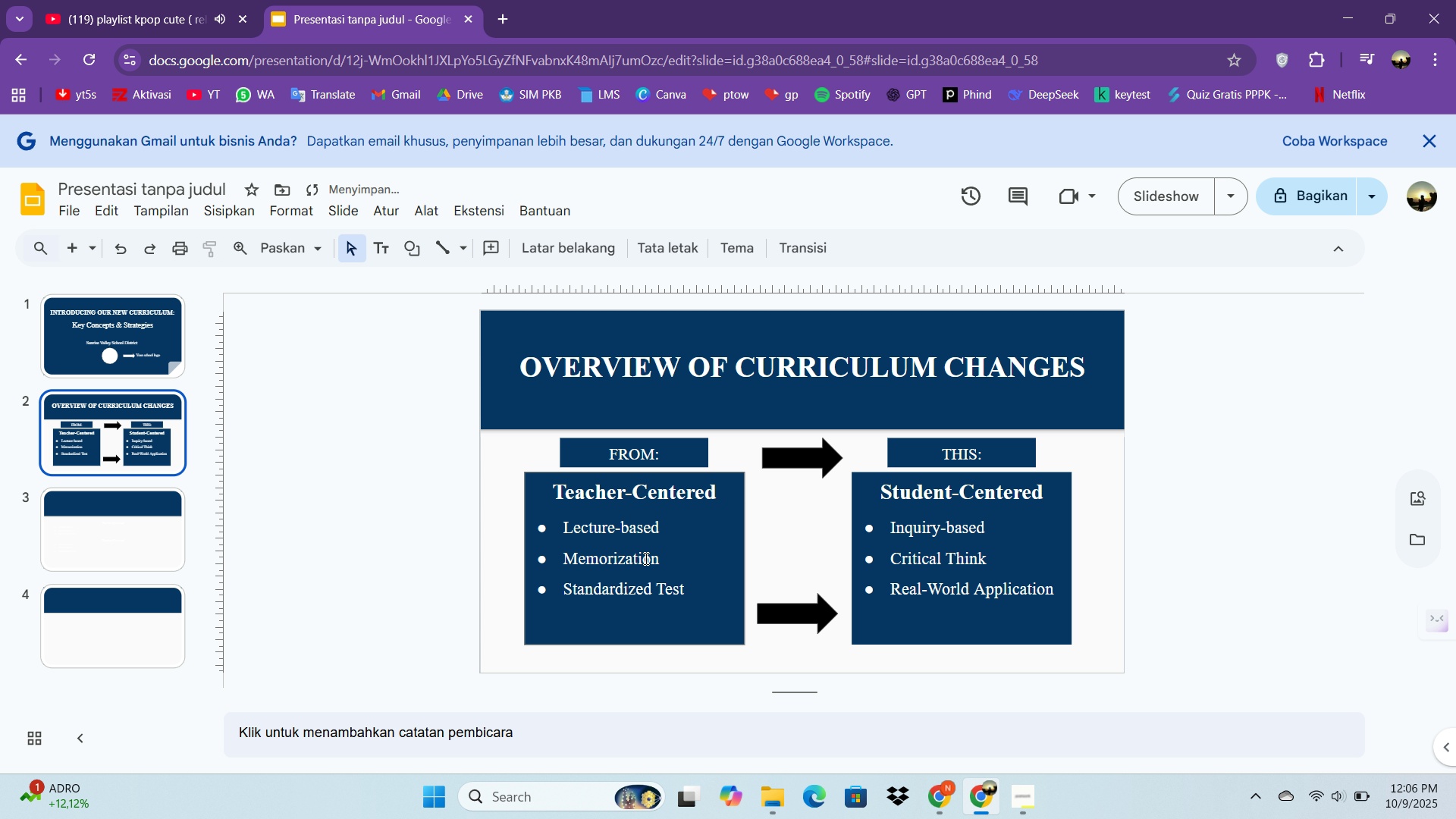 
left_click([645, 558])
 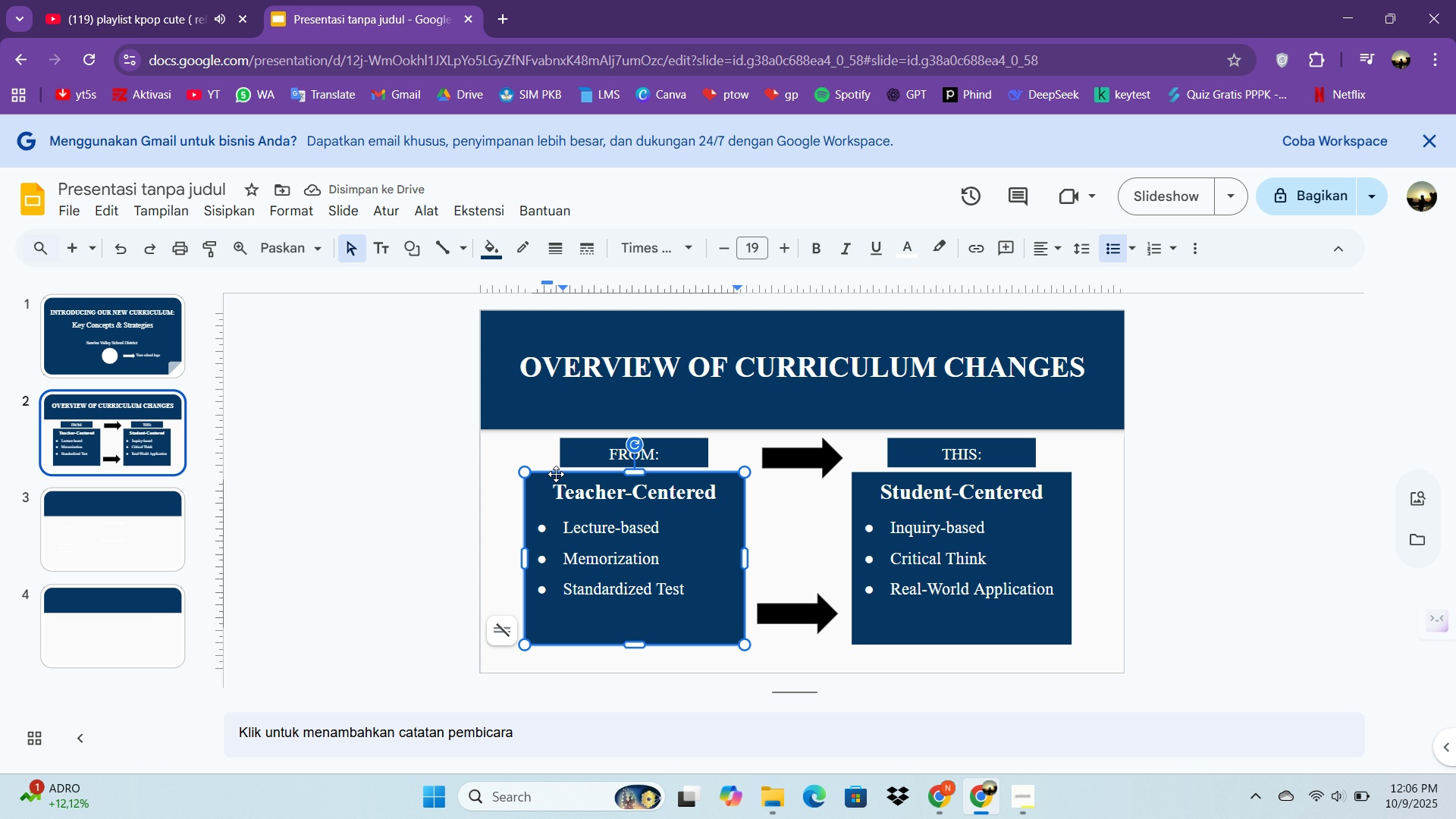 
left_click([556, 474])
 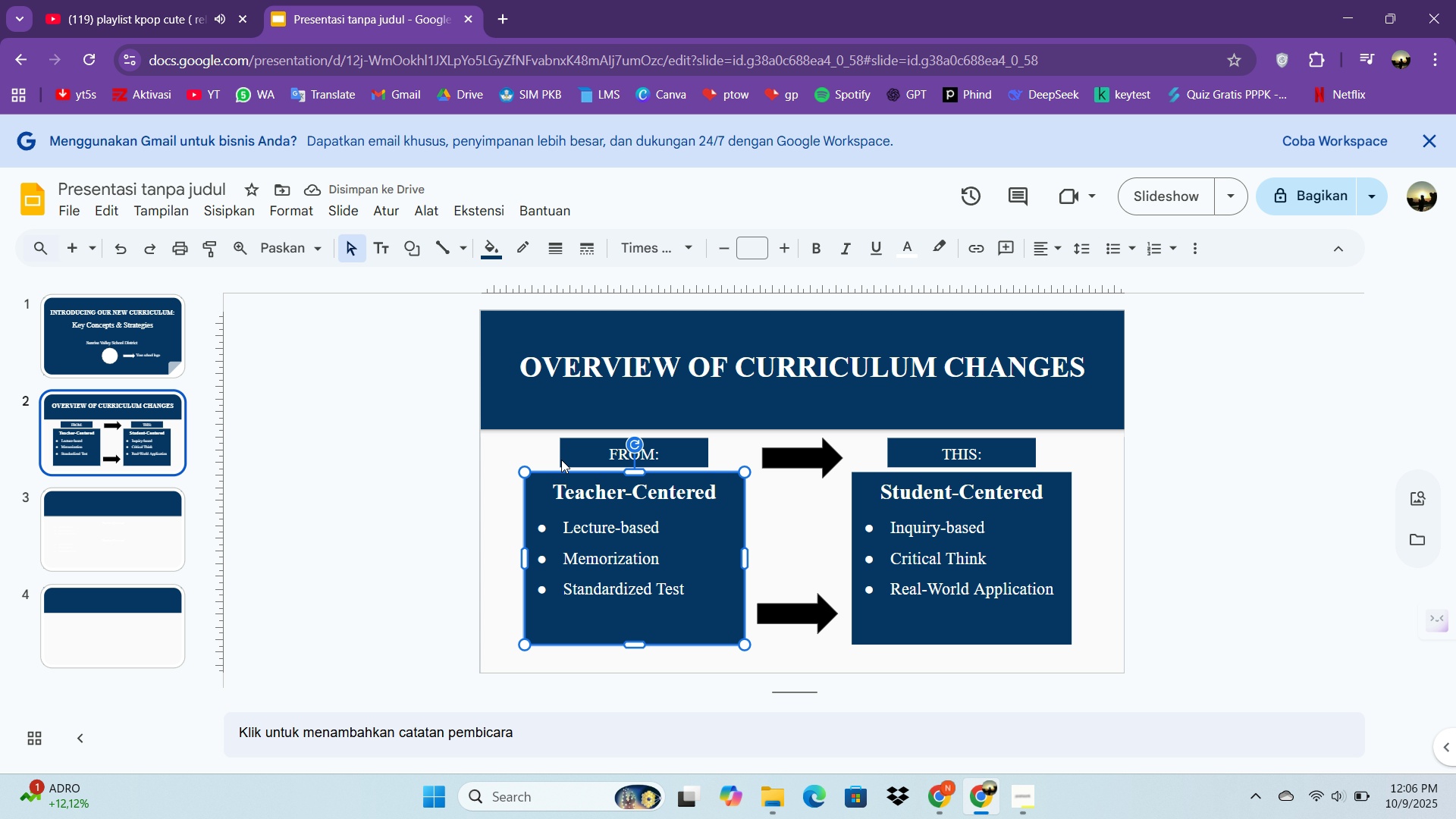 
key(Control+C)
 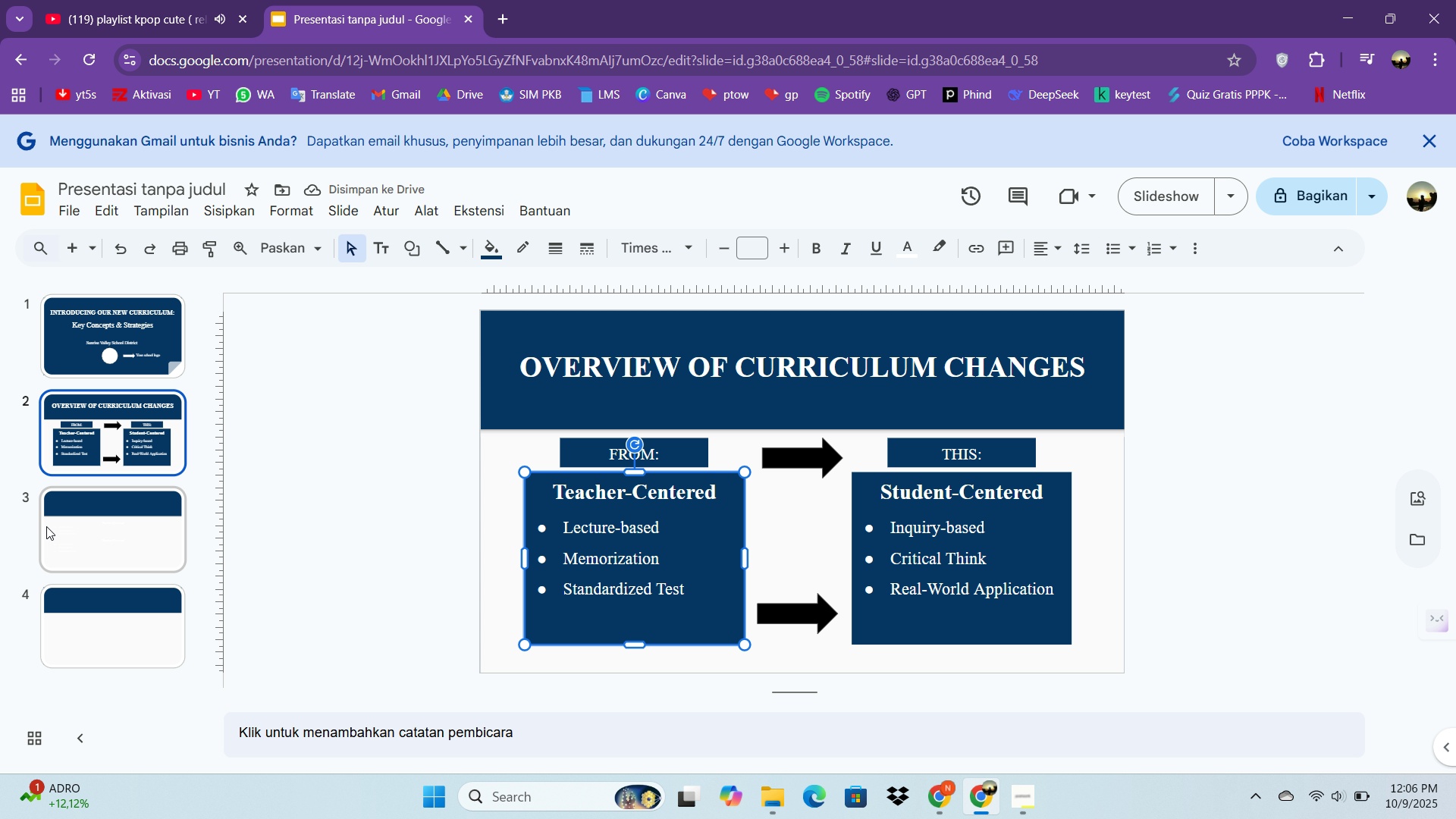 
left_click([98, 519])
 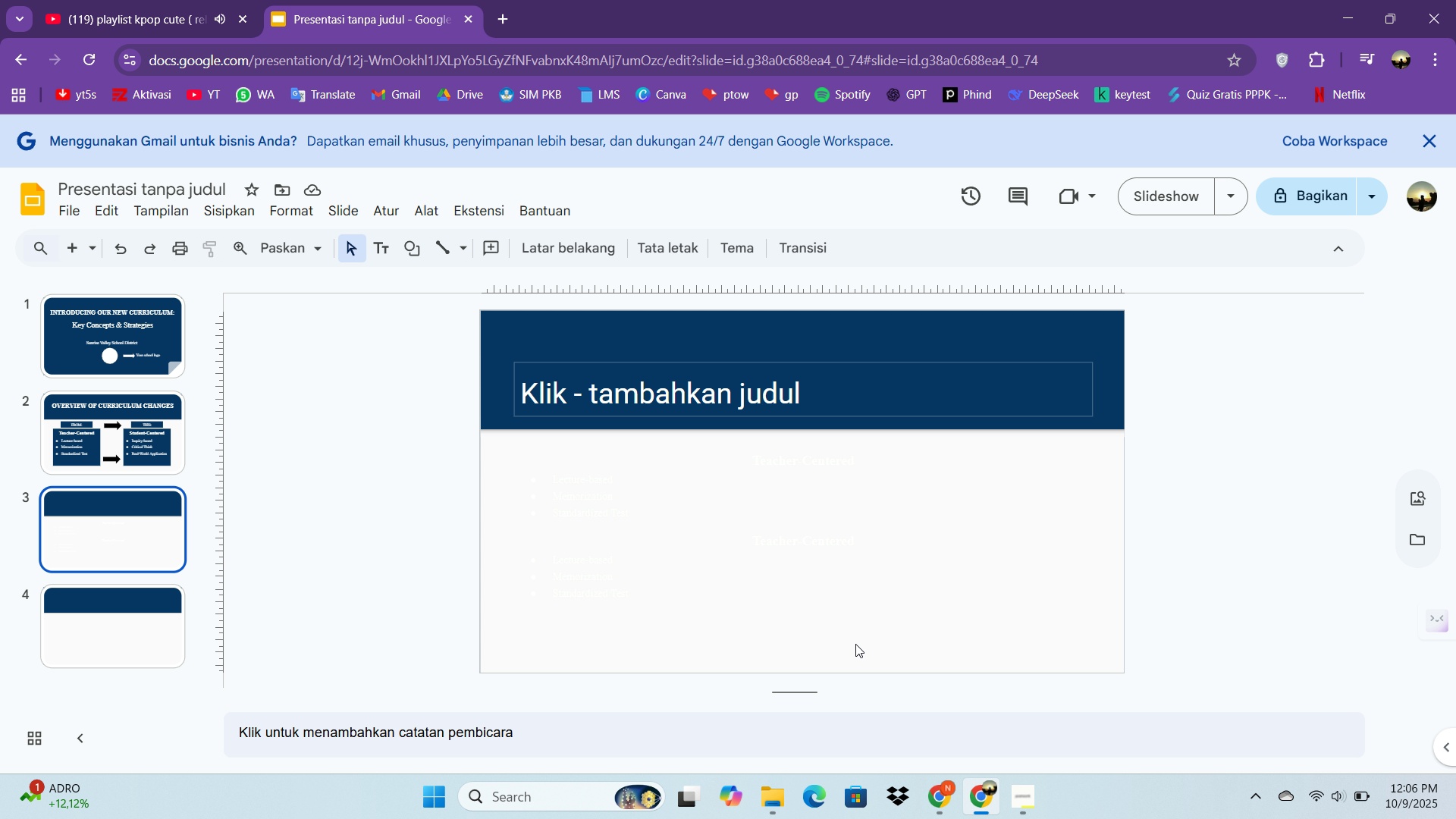 
key(Control+V)
 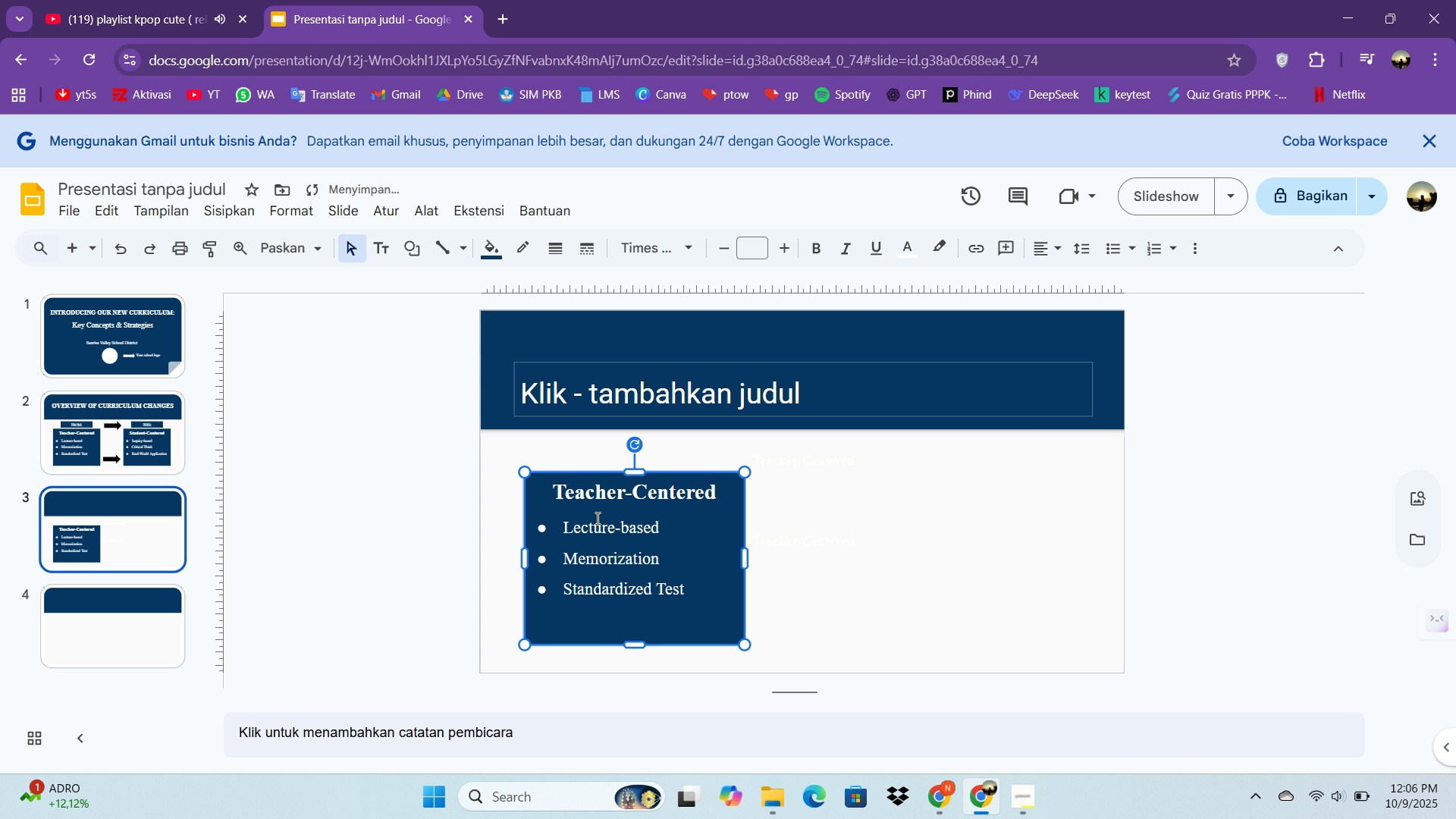 
left_click([599, 518])
 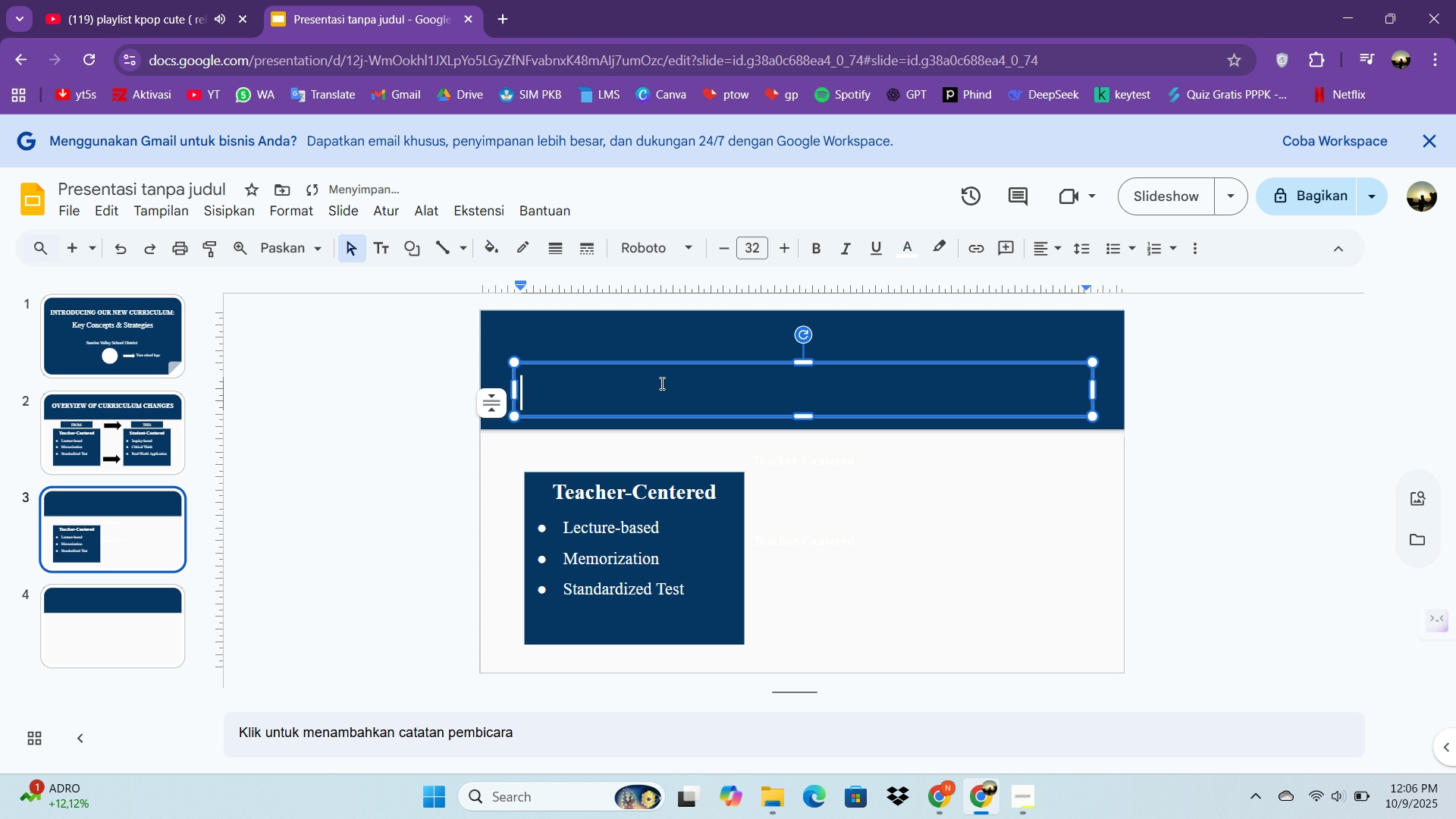 
left_click([661, 383])
 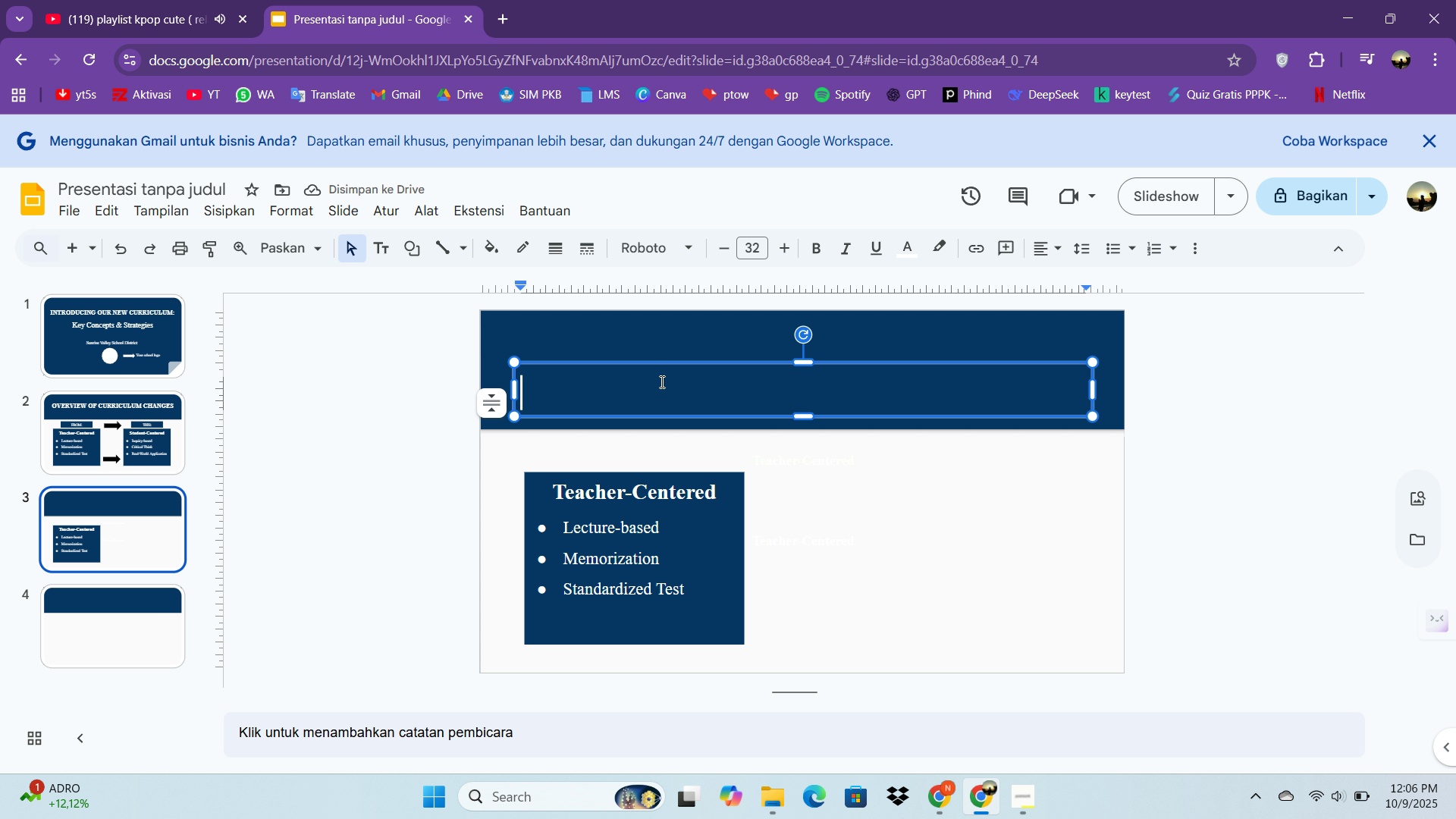 
type(KEY CONCET)
key(Backspace)
type(PTS)
 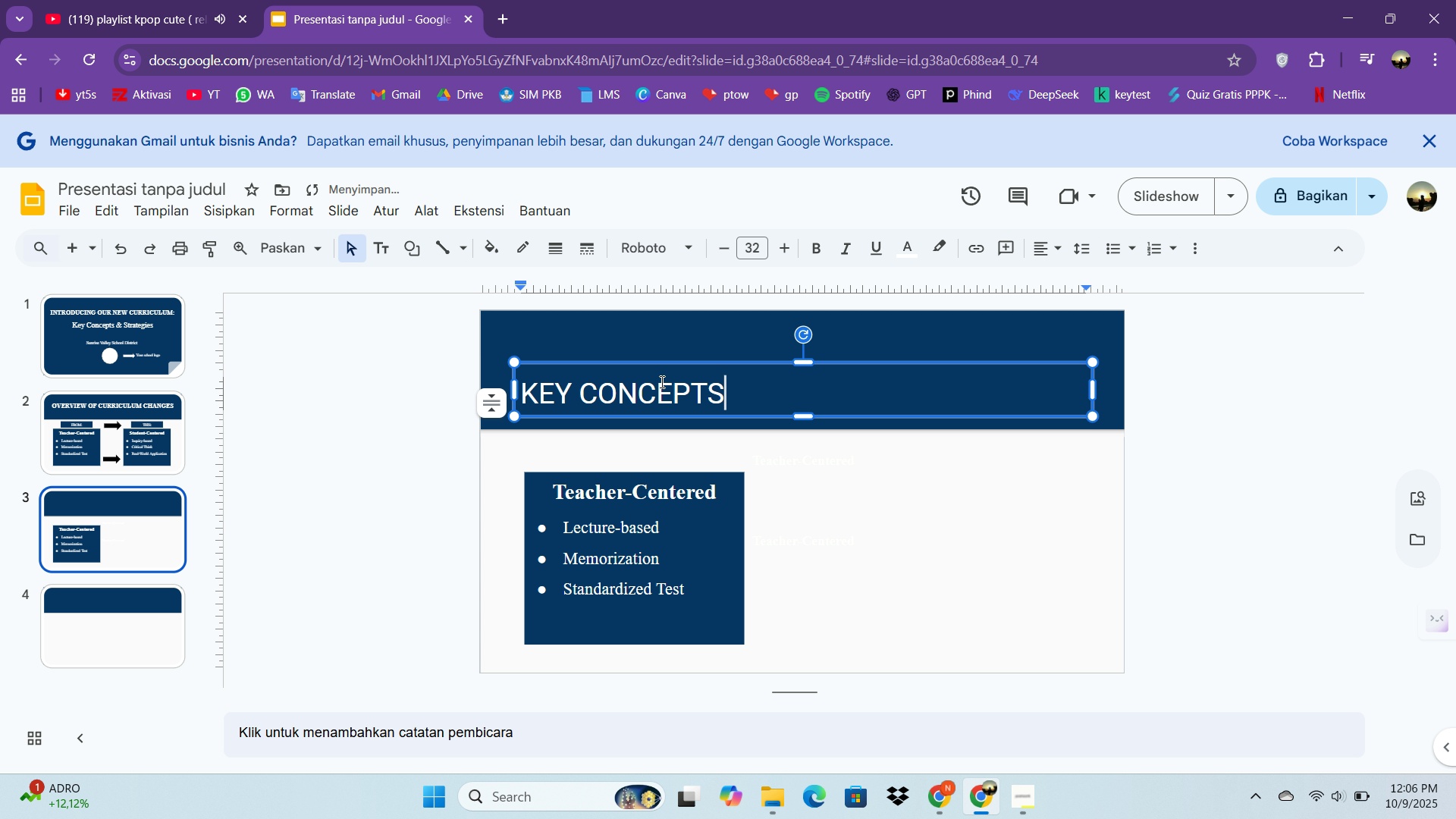 
key(Control+A)
 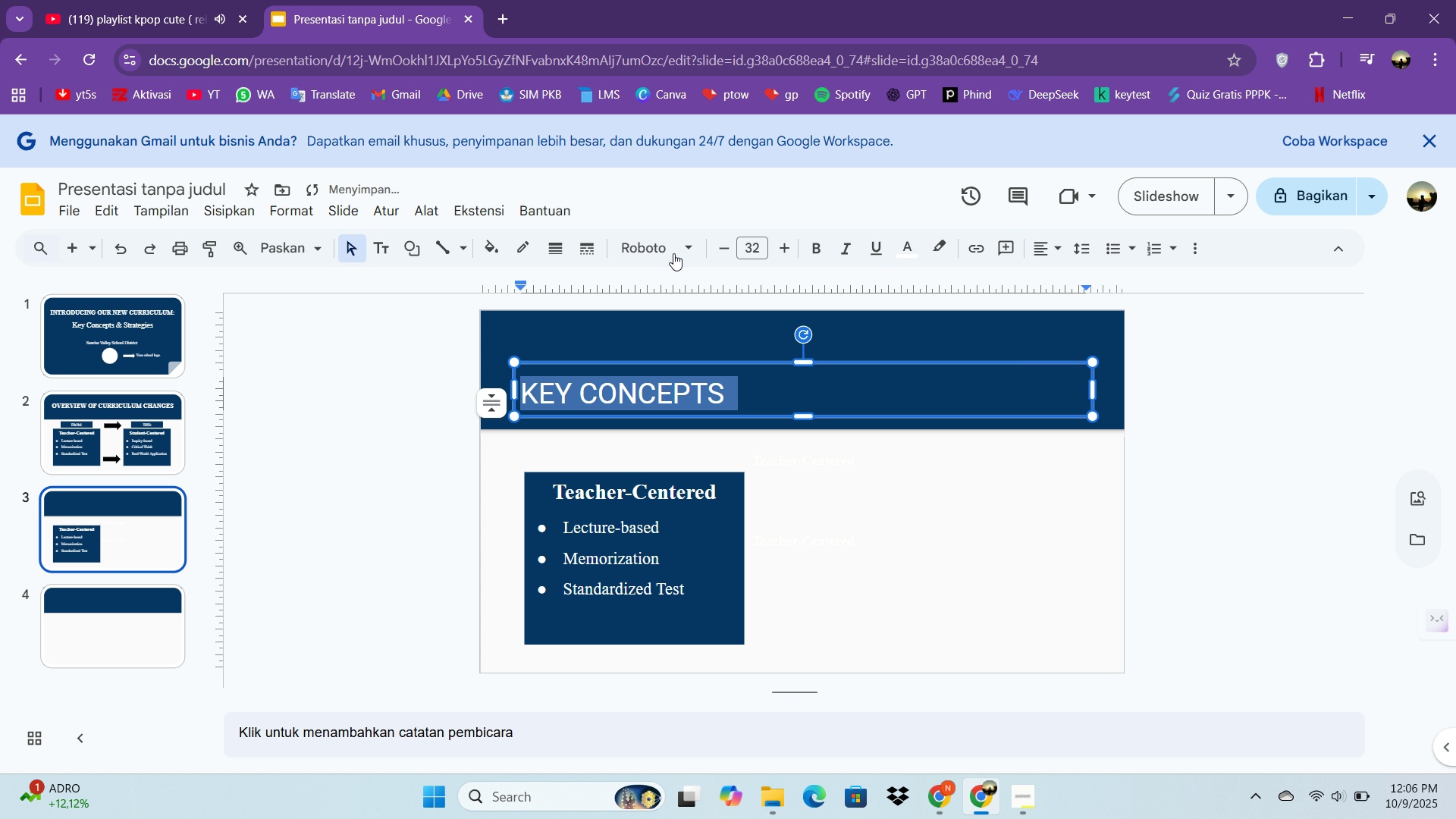 
left_click([668, 250])
 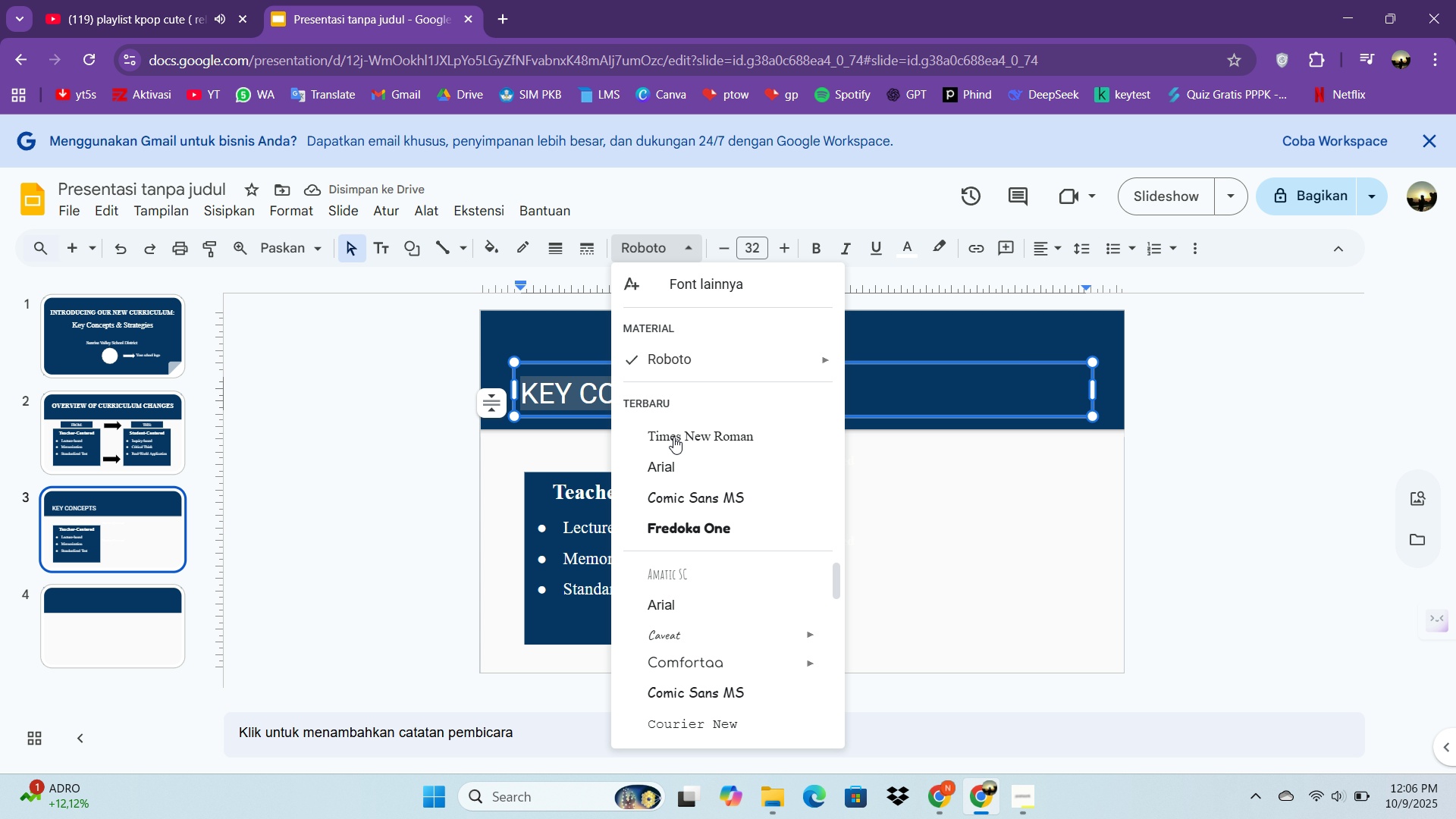 
left_click([673, 437])
 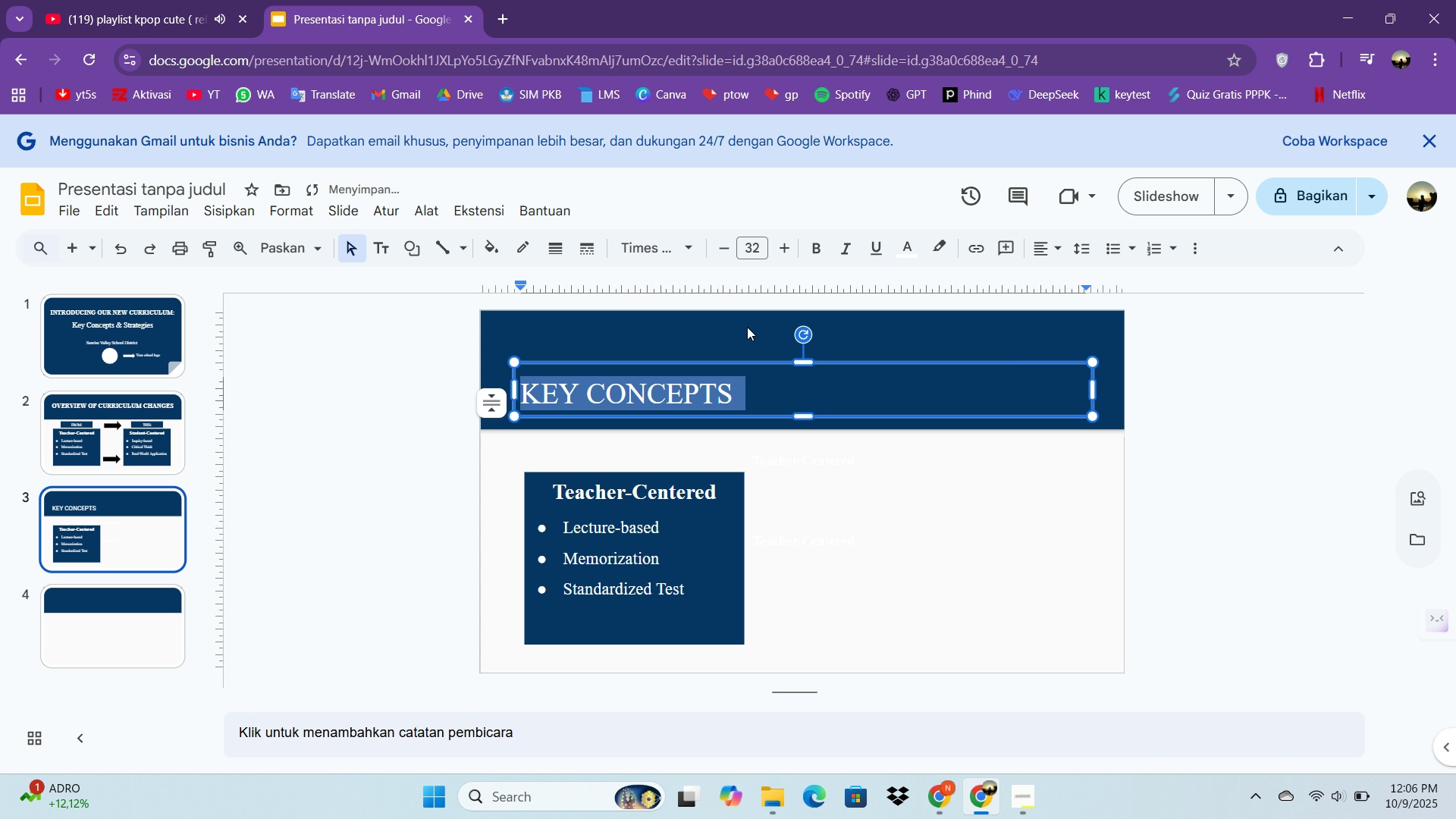 
key(Control+B)
 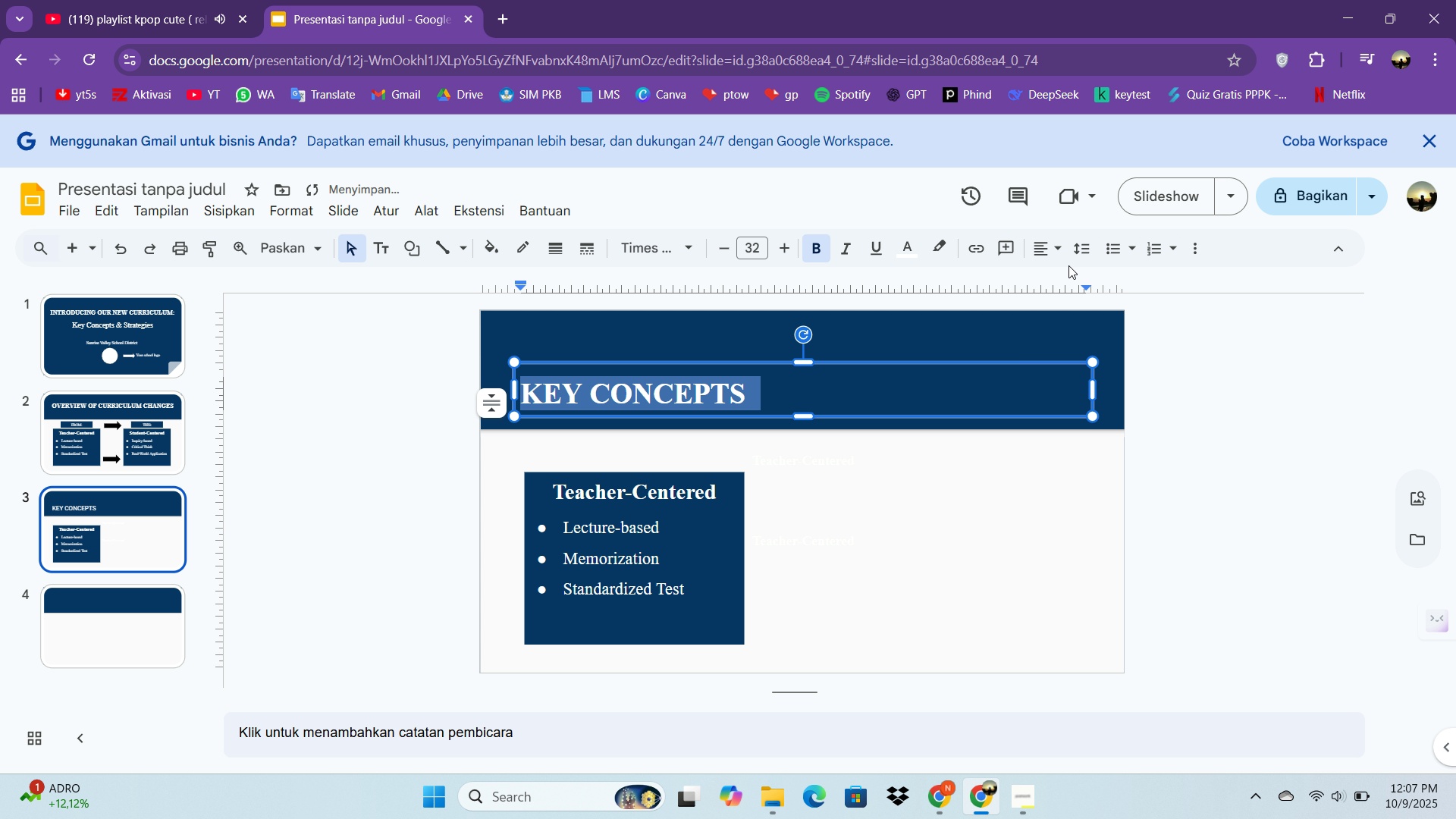 
left_click([1053, 256])
 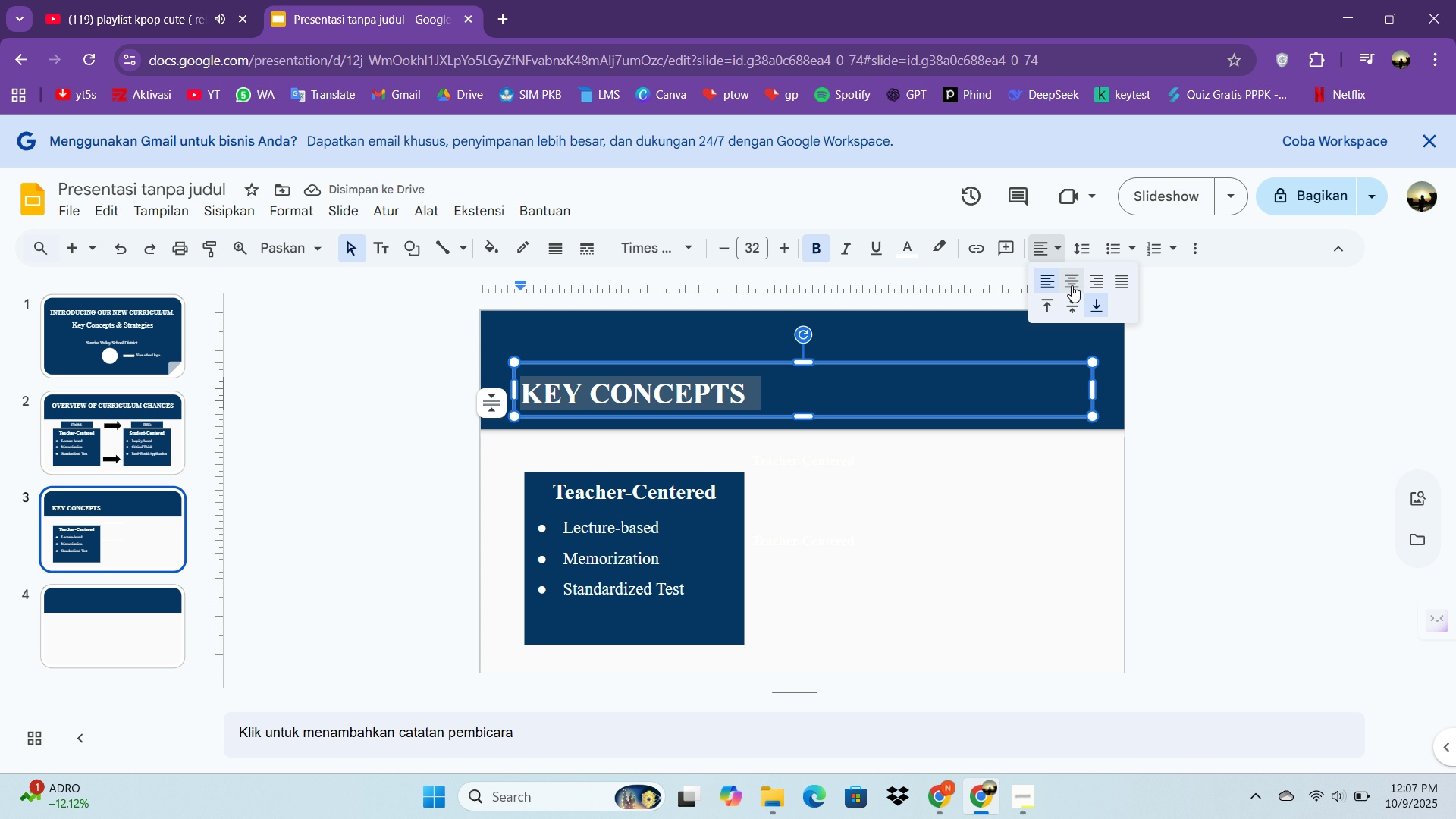 
left_click([1072, 285])
 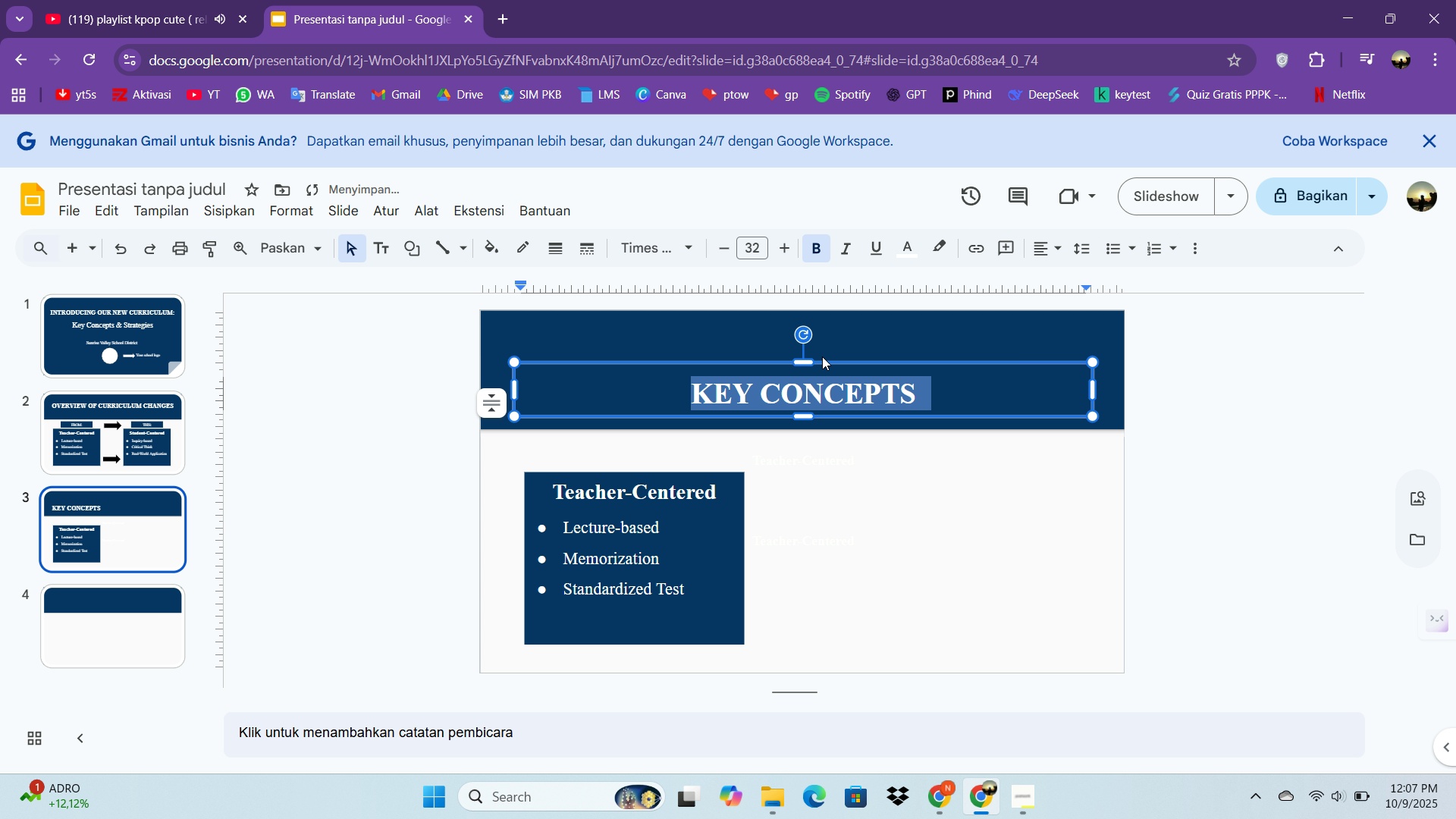 
left_click_drag(start_coordinate=[831, 362], to_coordinate=[834, 336])
 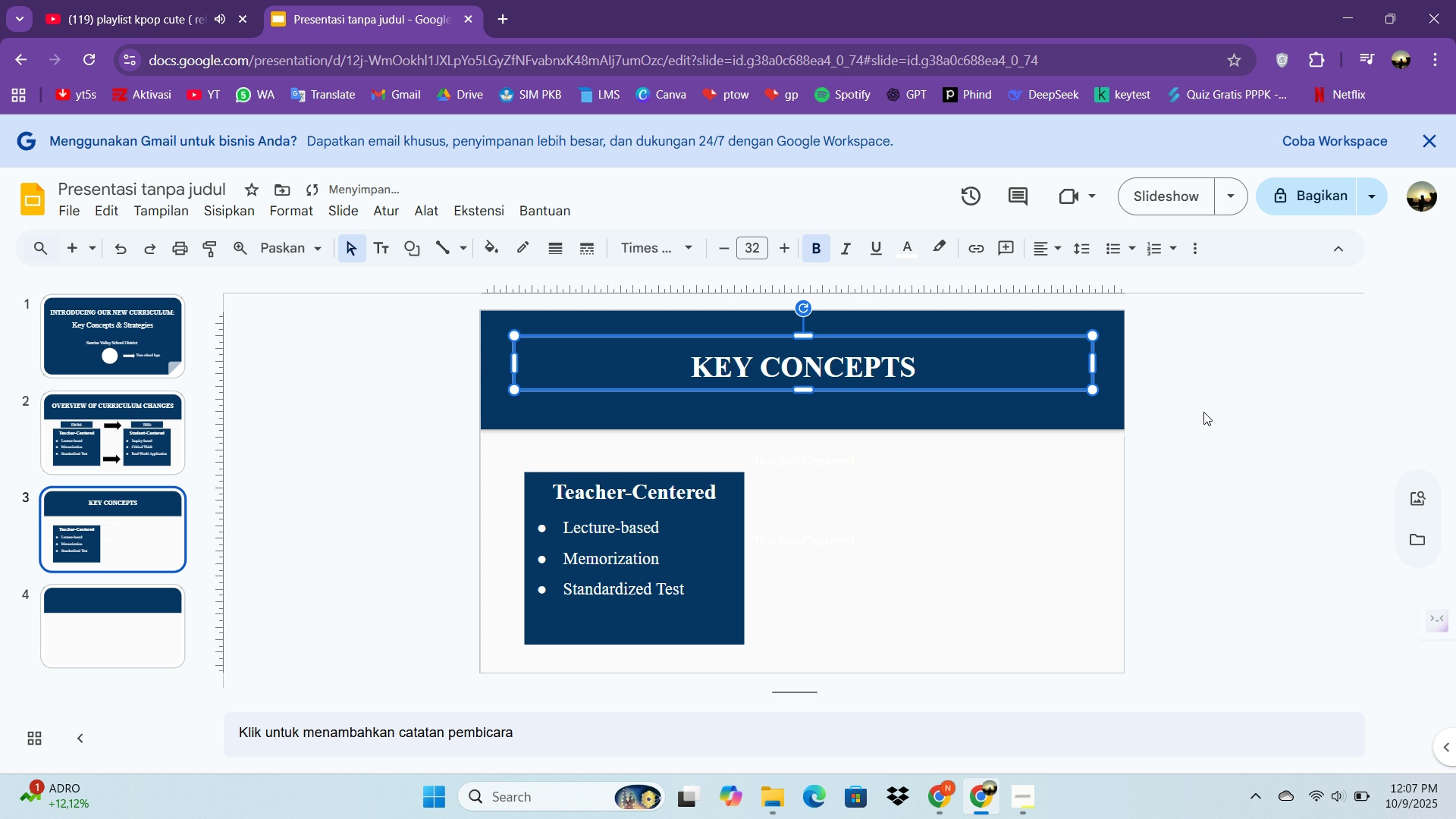 
left_click([1213, 410])
 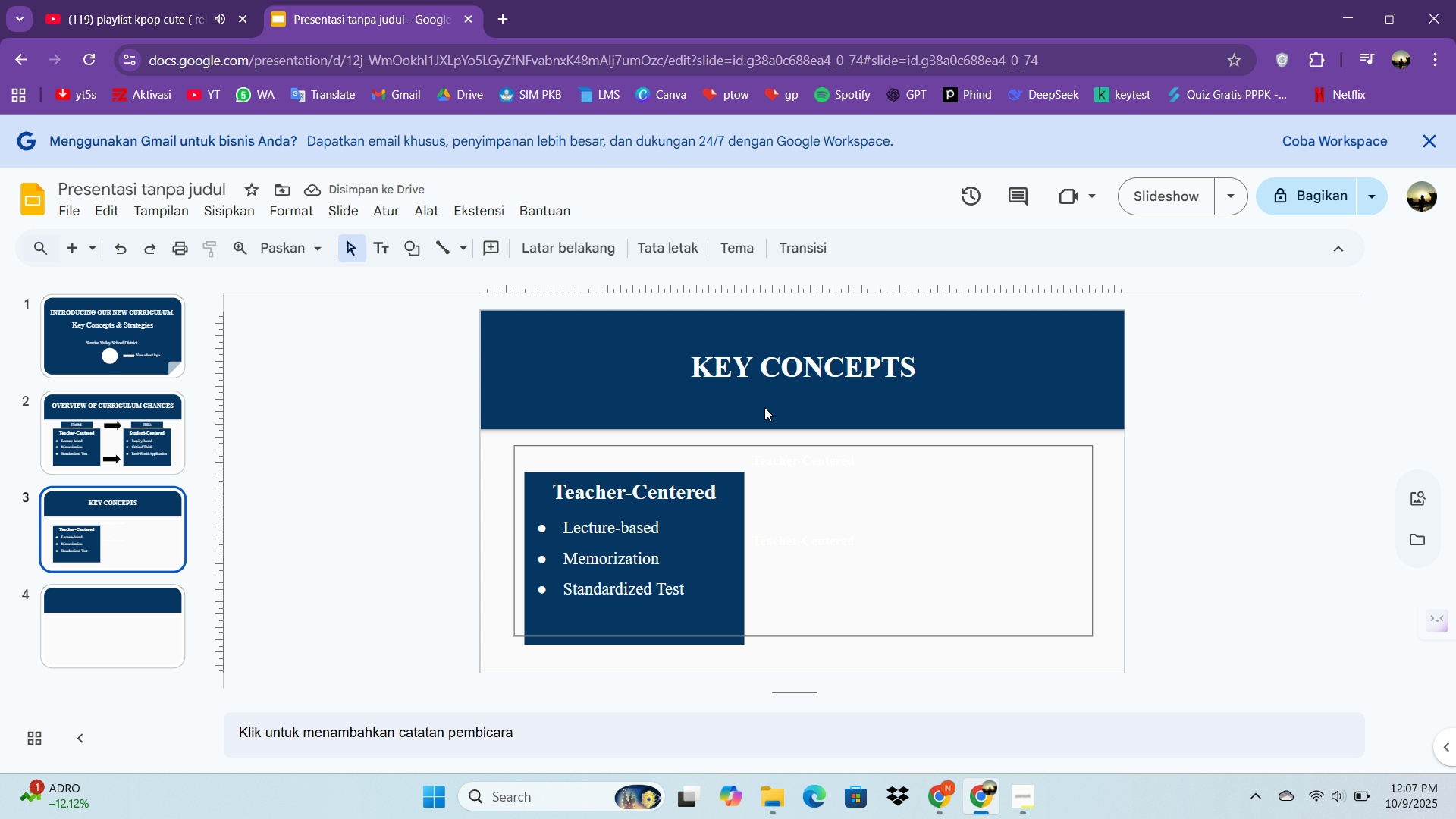 
left_click([764, 379])
 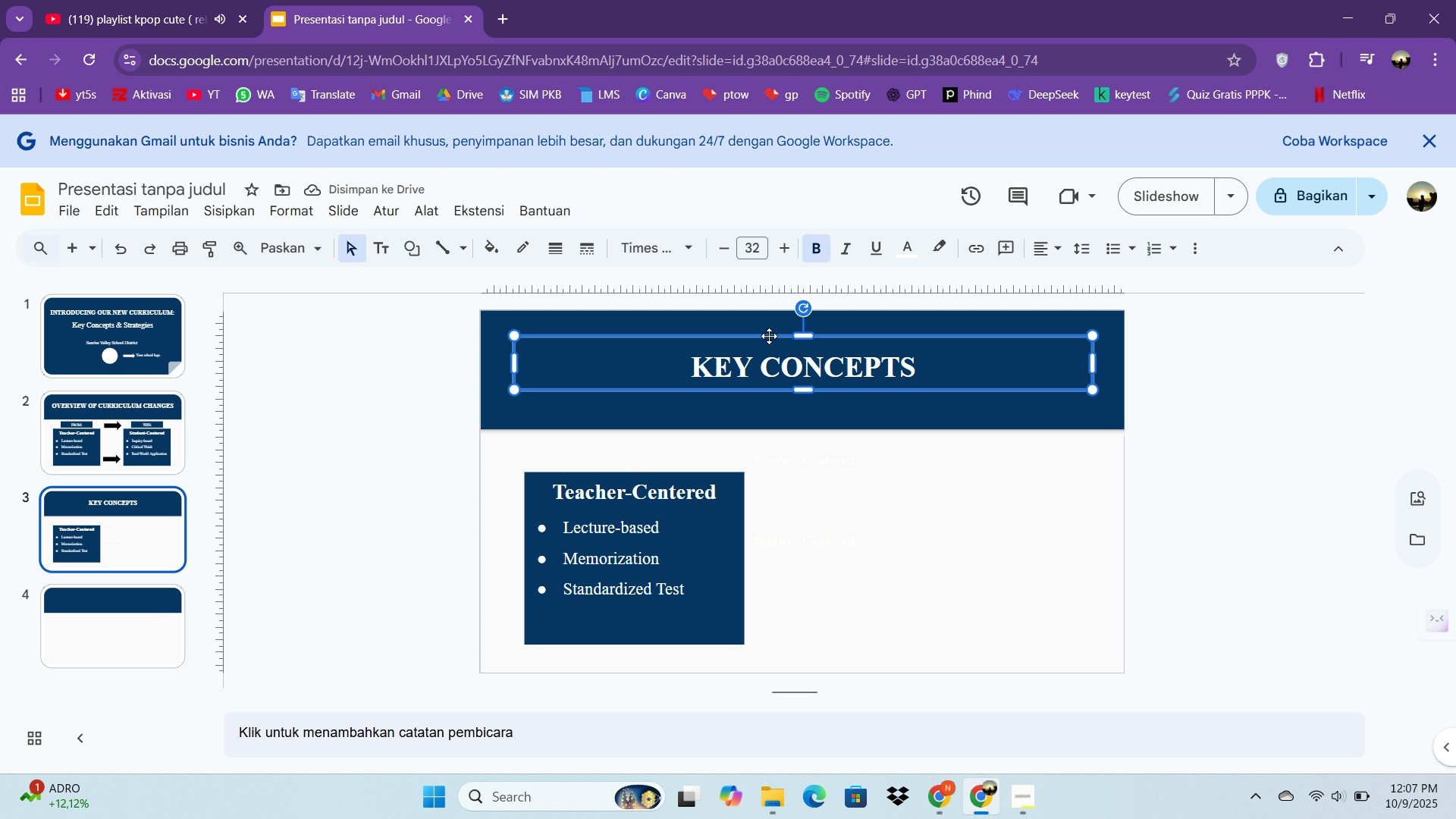 
left_click([769, 336])
 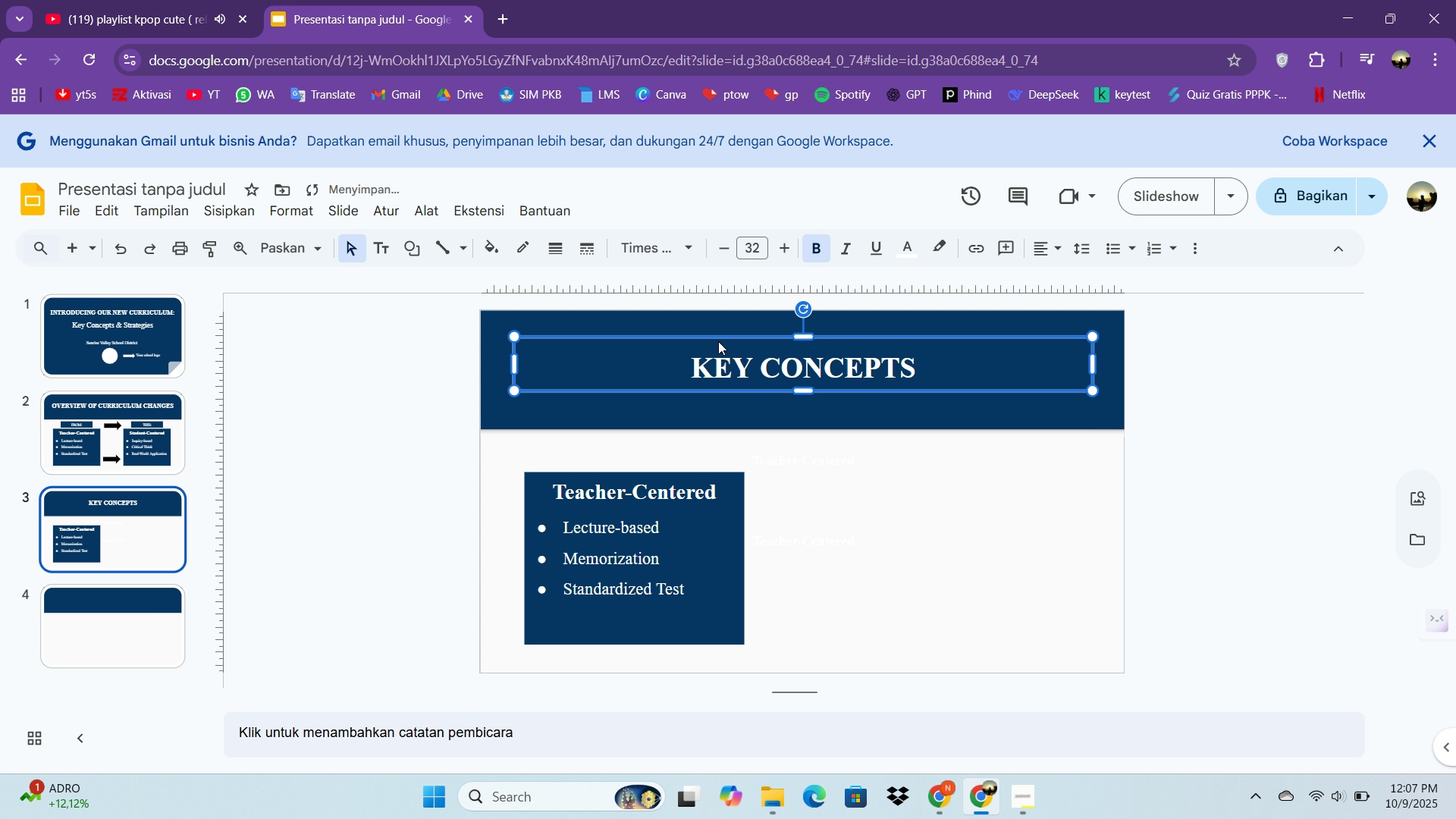 
key(ArrowDown)
 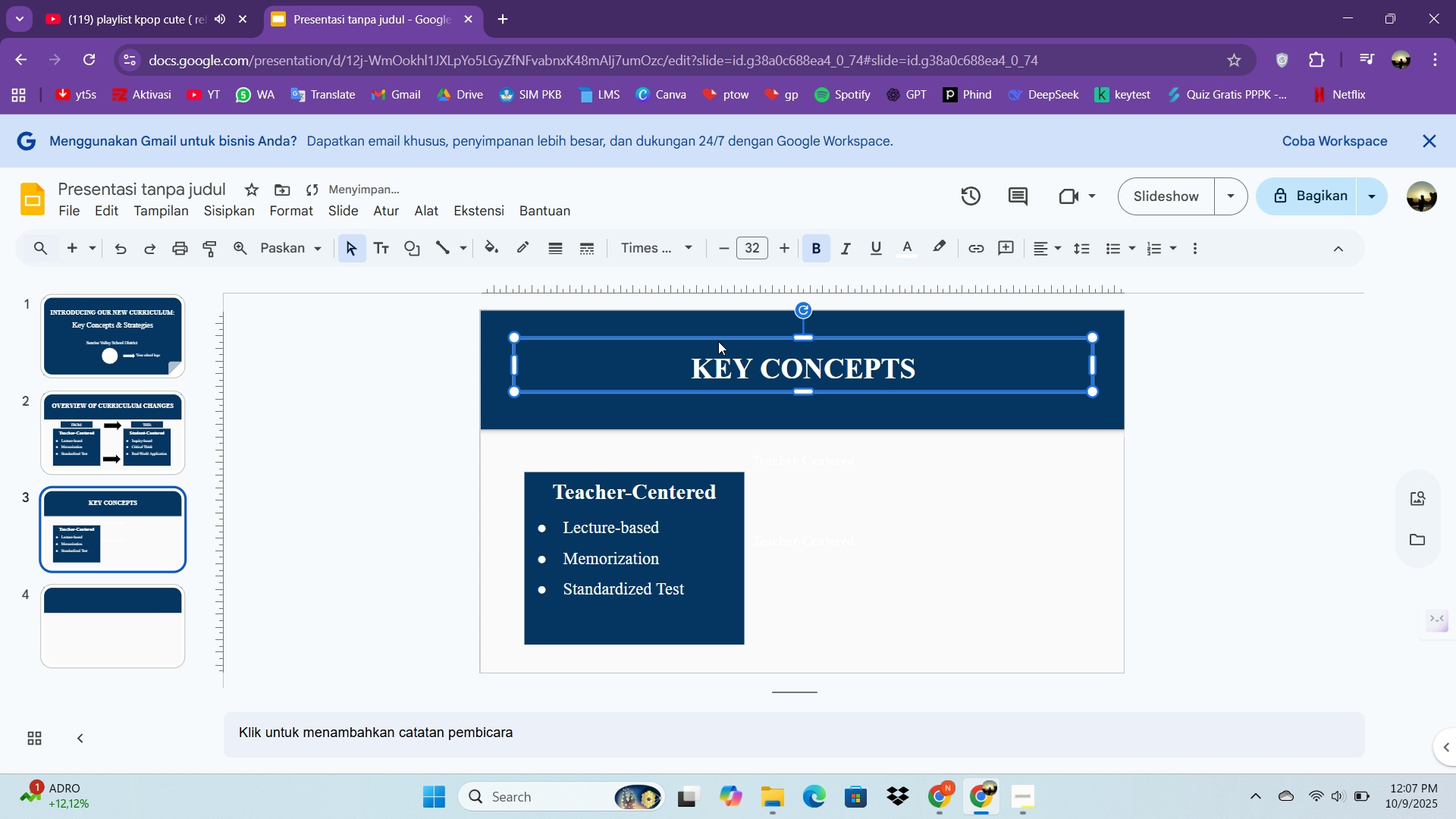 
key(ArrowDown)
 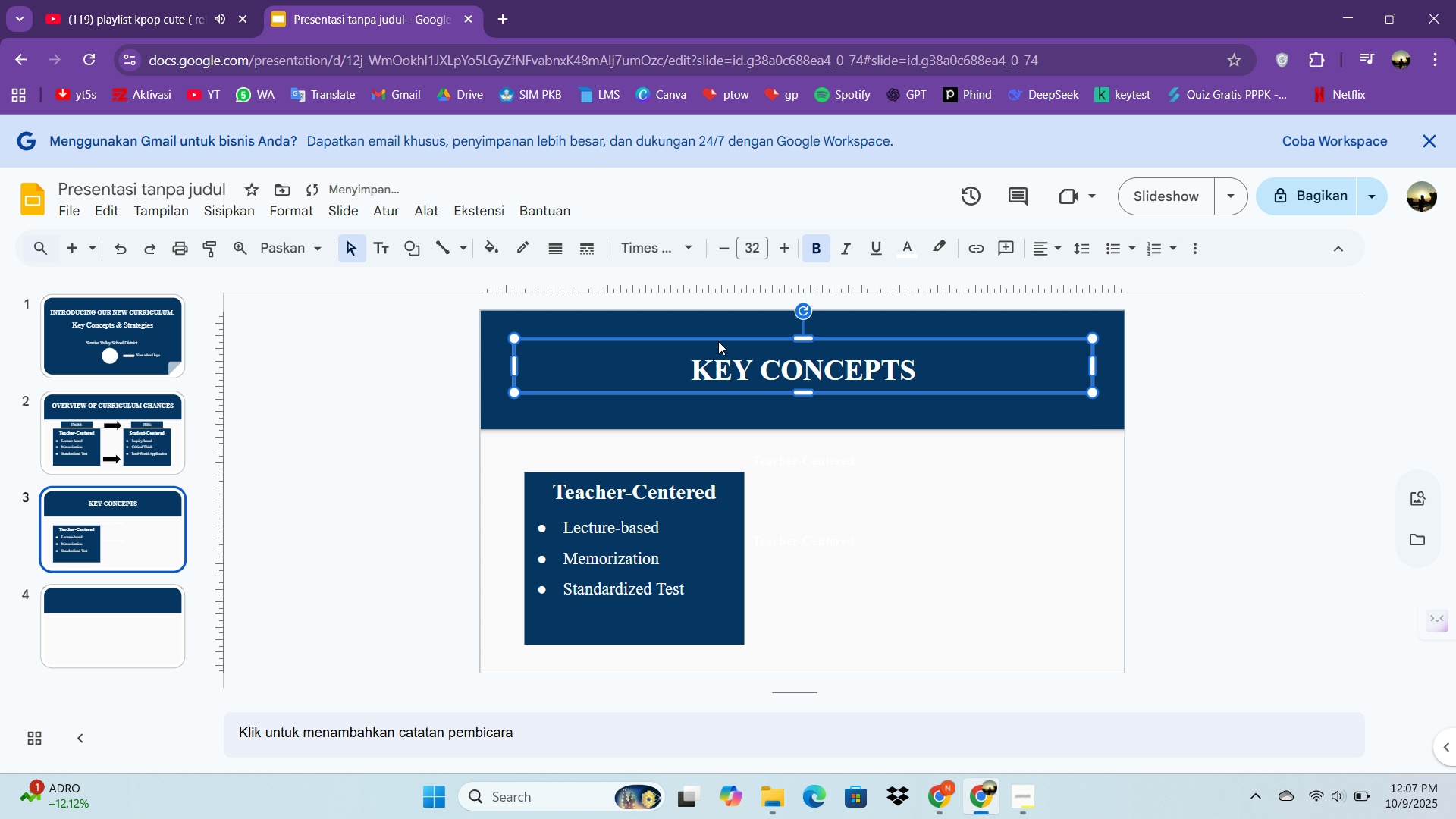 
key(ArrowDown)
 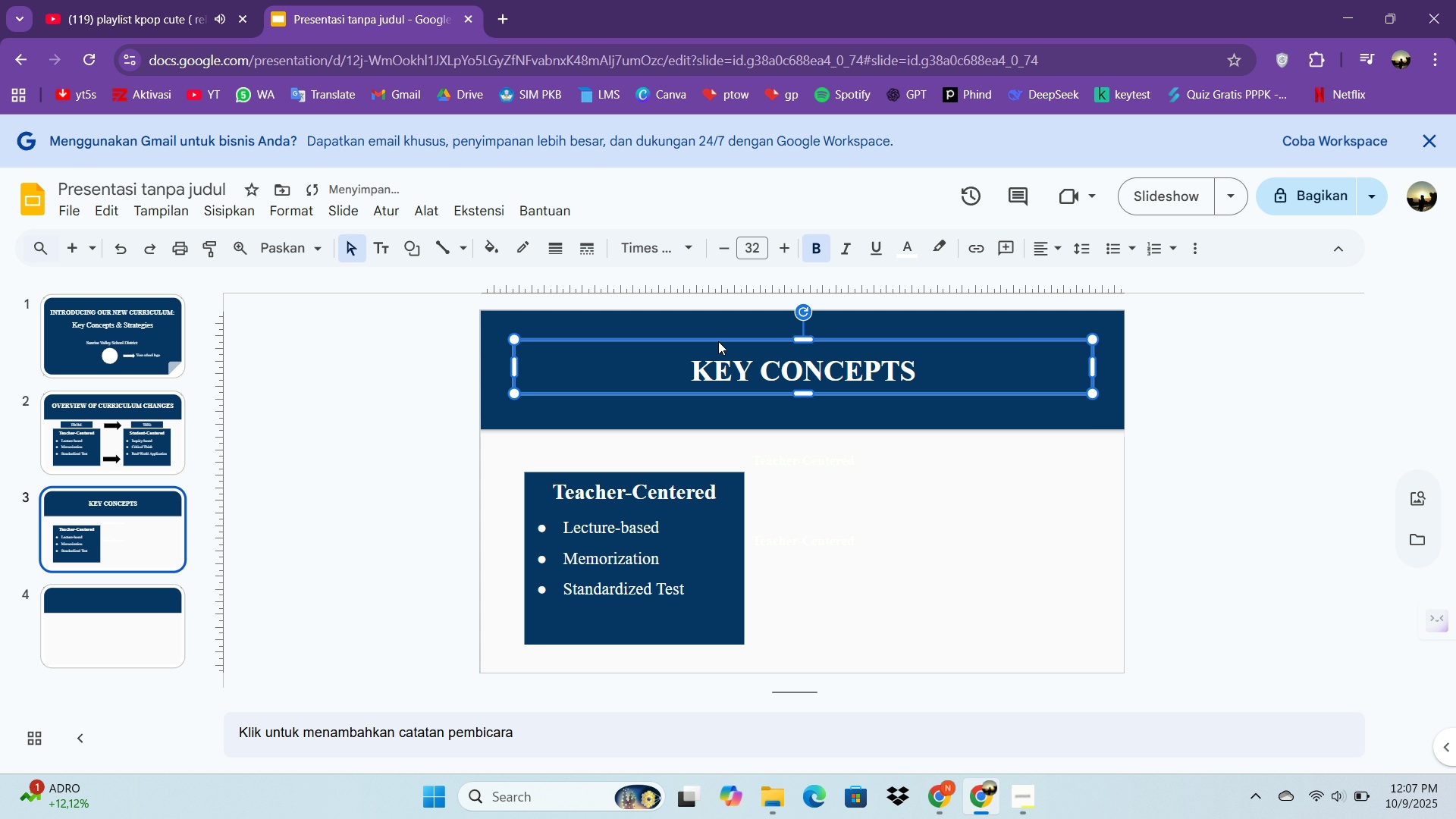 
key(ArrowDown)
 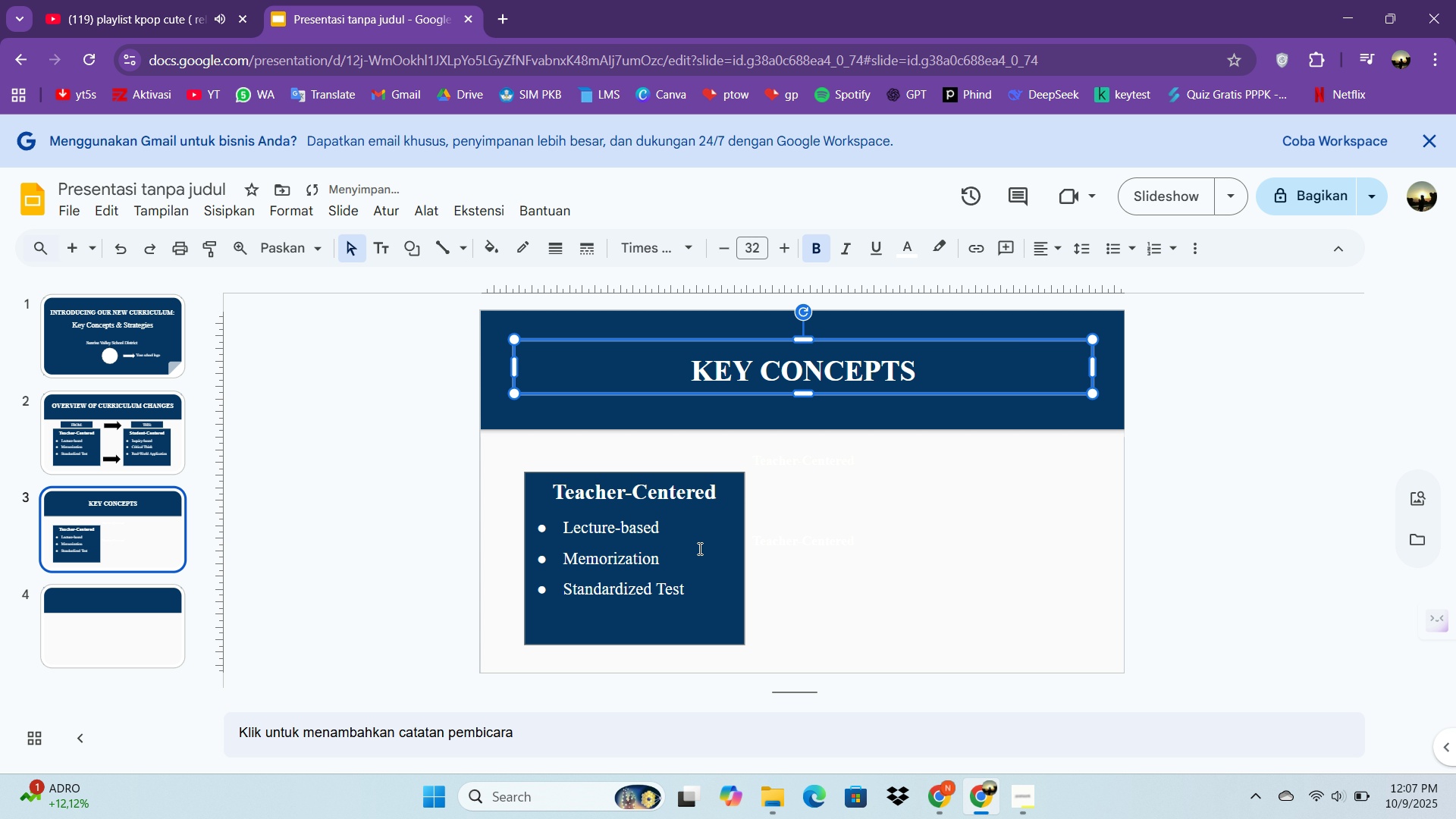 
left_click([698, 548])
 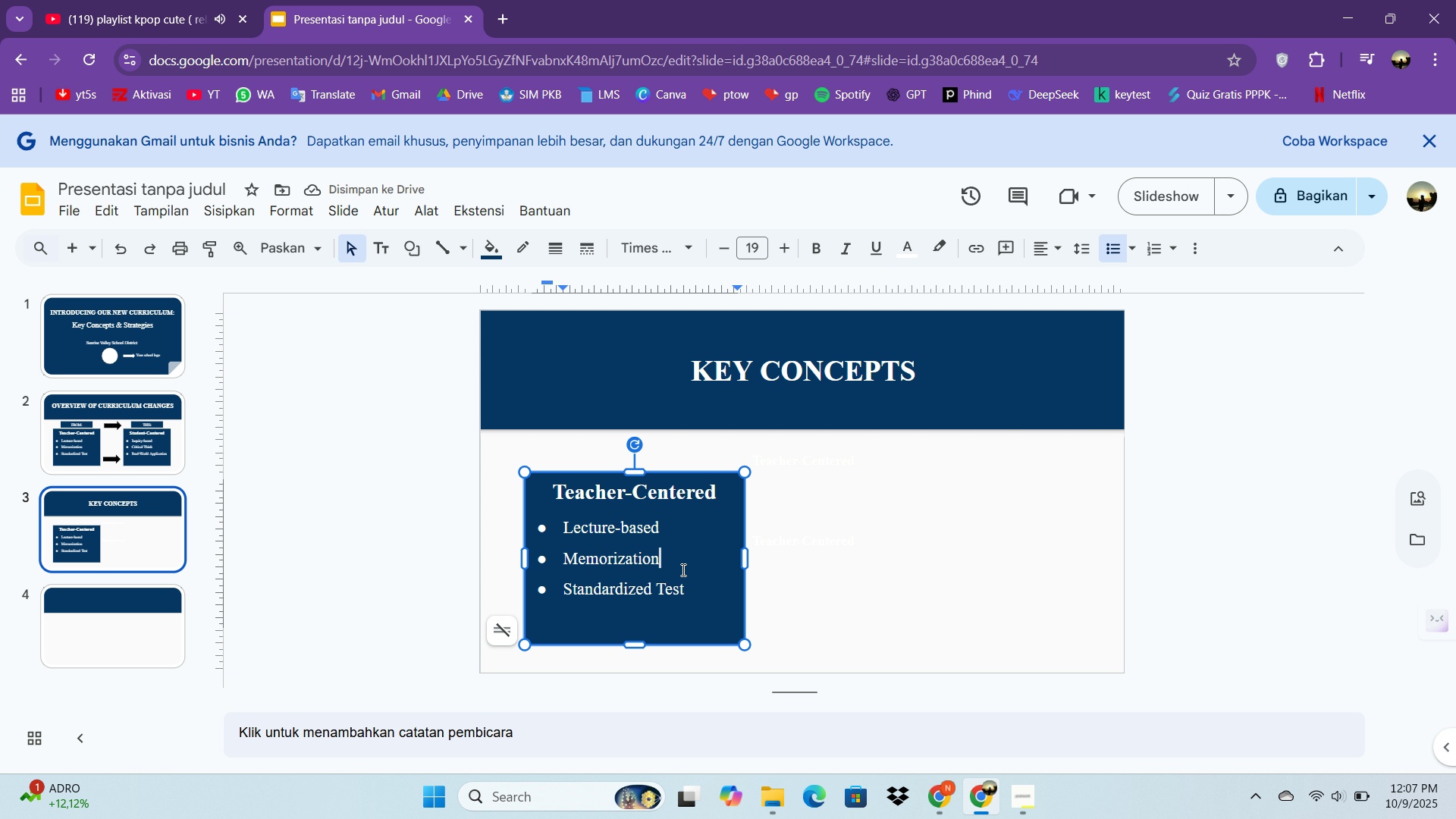 
left_click_drag(start_coordinate=[698, 592], to_coordinate=[480, 475])
 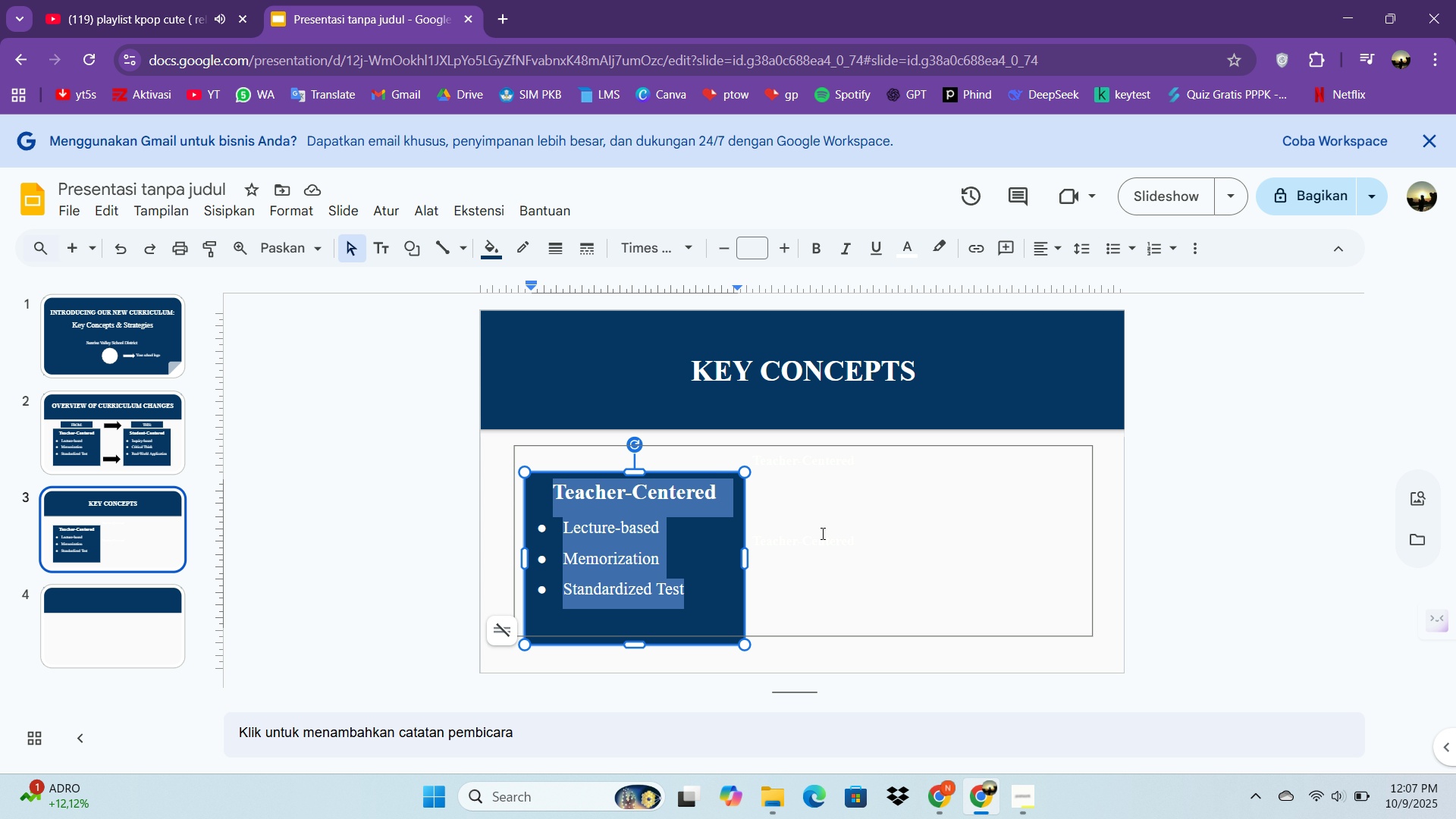 
key(Control+ControlLeft)
 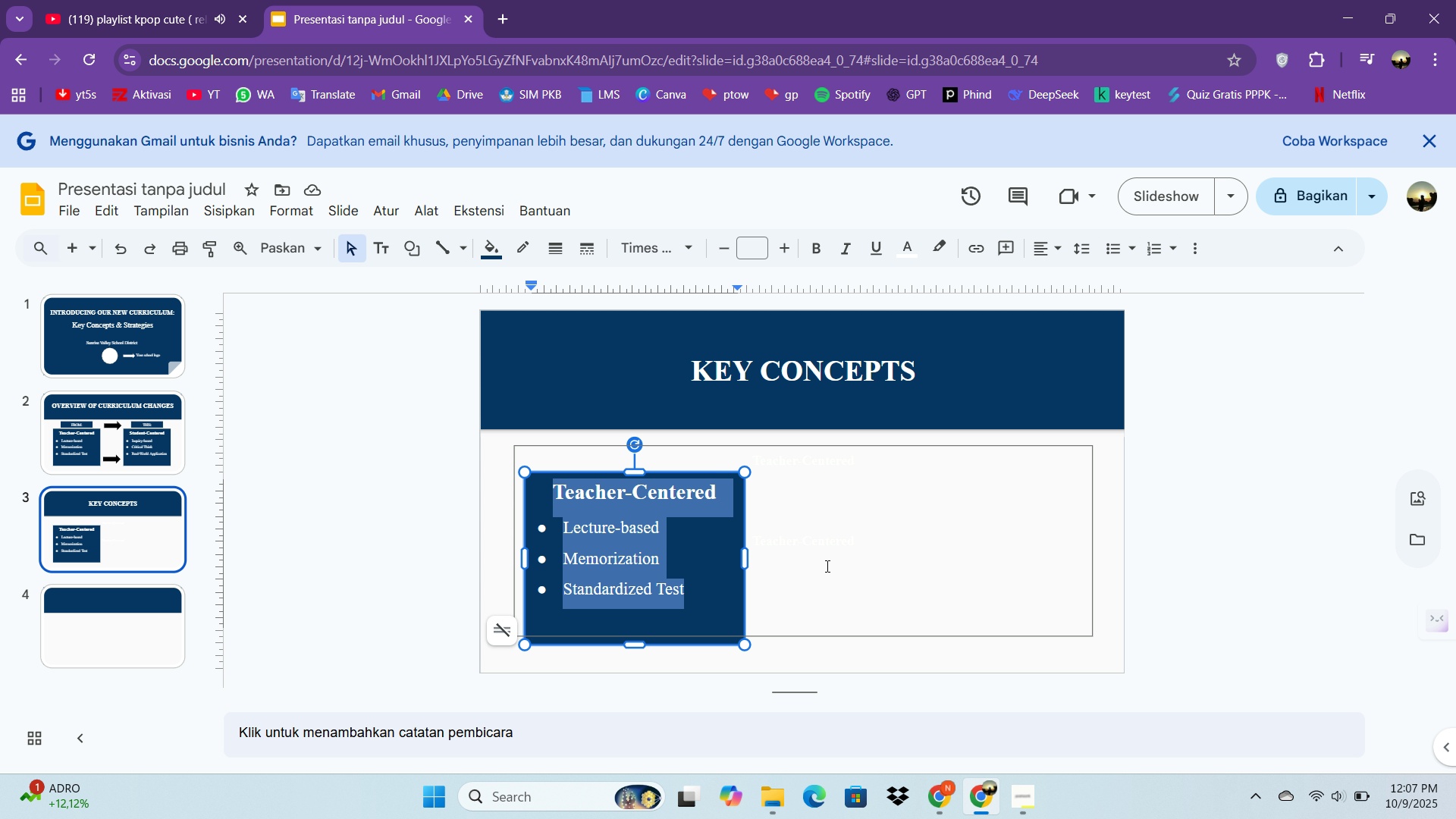 
key(Control+D)
 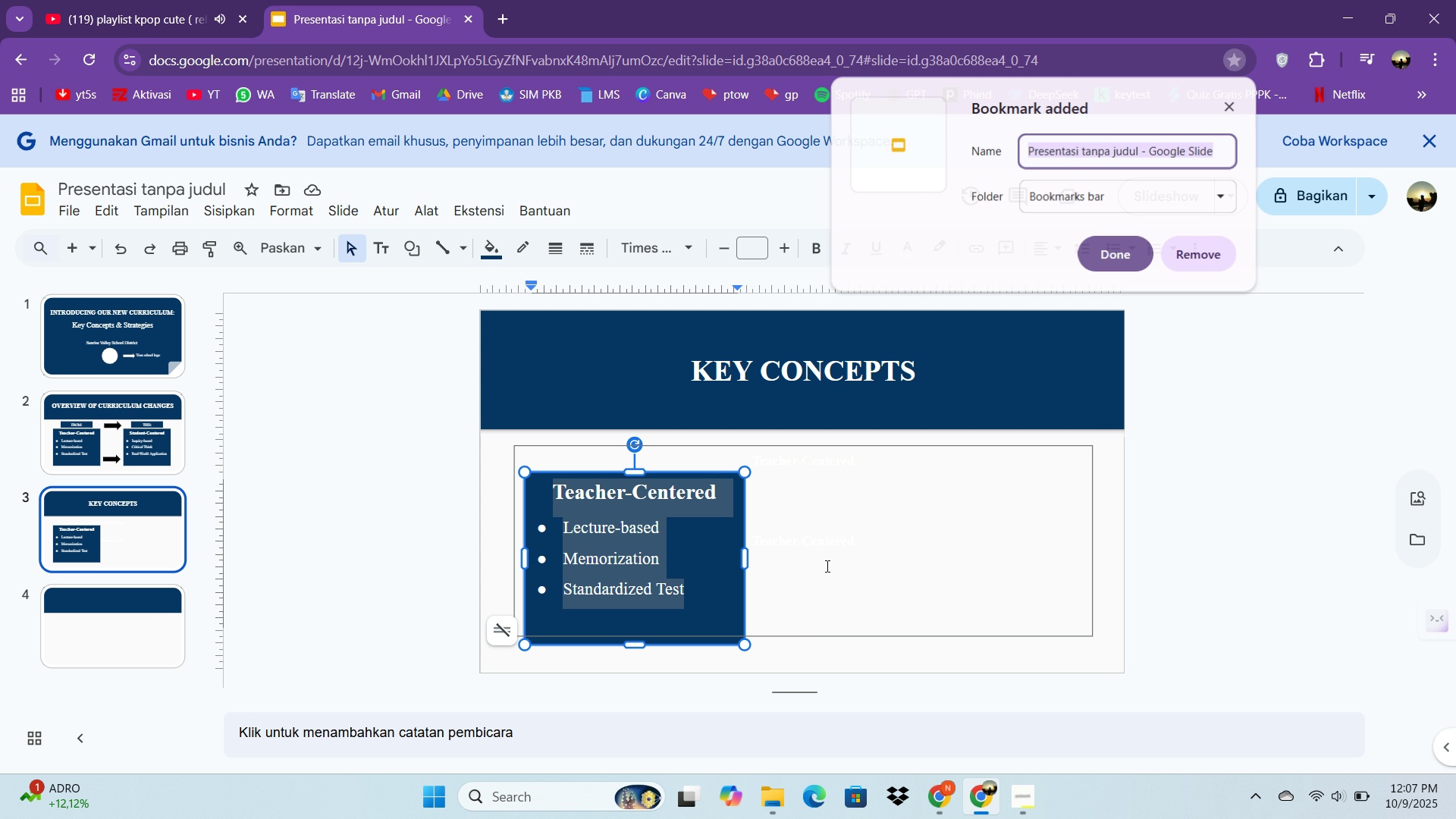 
key(I)
 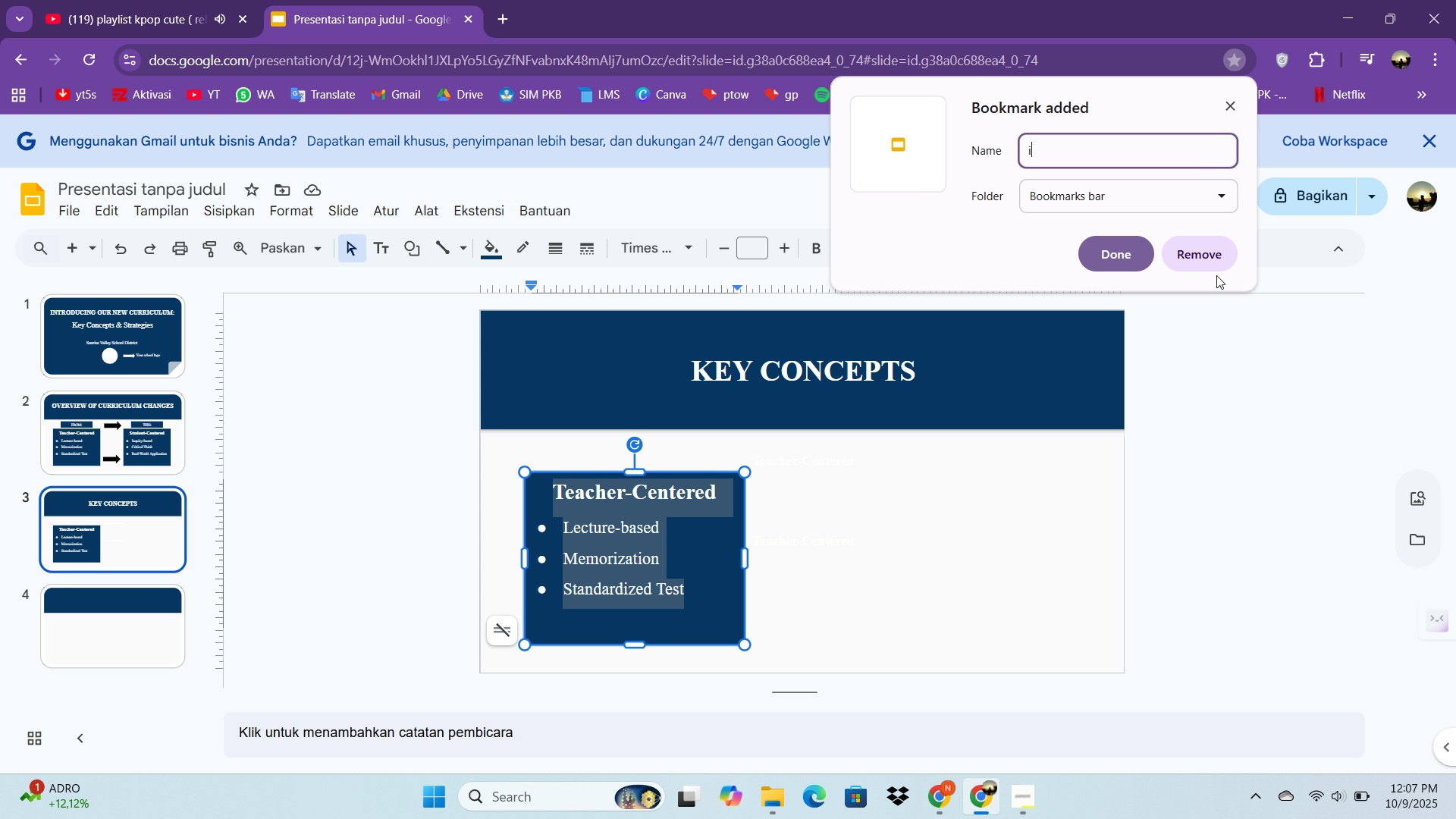 
left_click([1210, 262])
 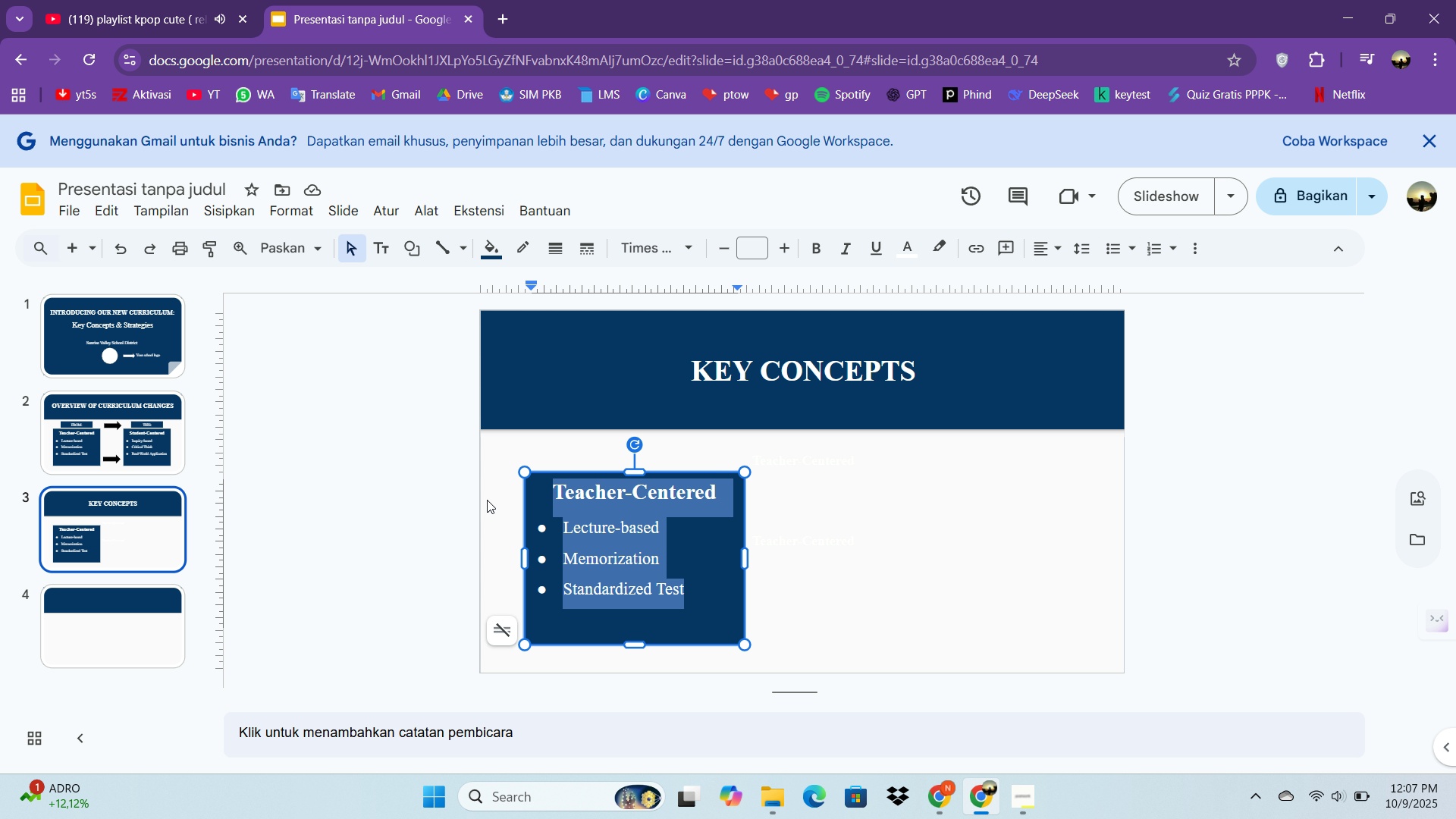 
left_click([708, 497])
 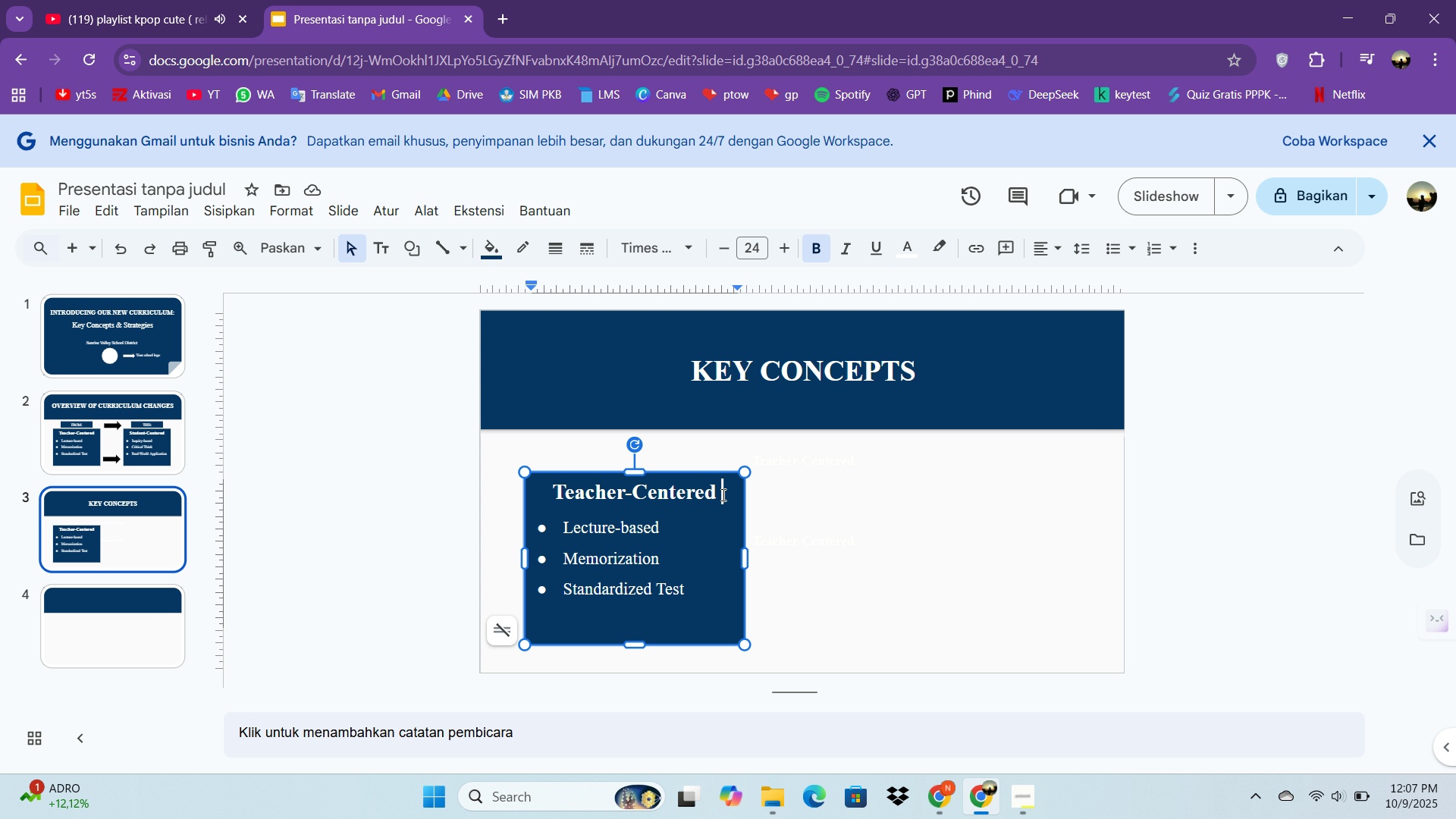 
left_click_drag(start_coordinate=[722, 494], to_coordinate=[557, 500])
 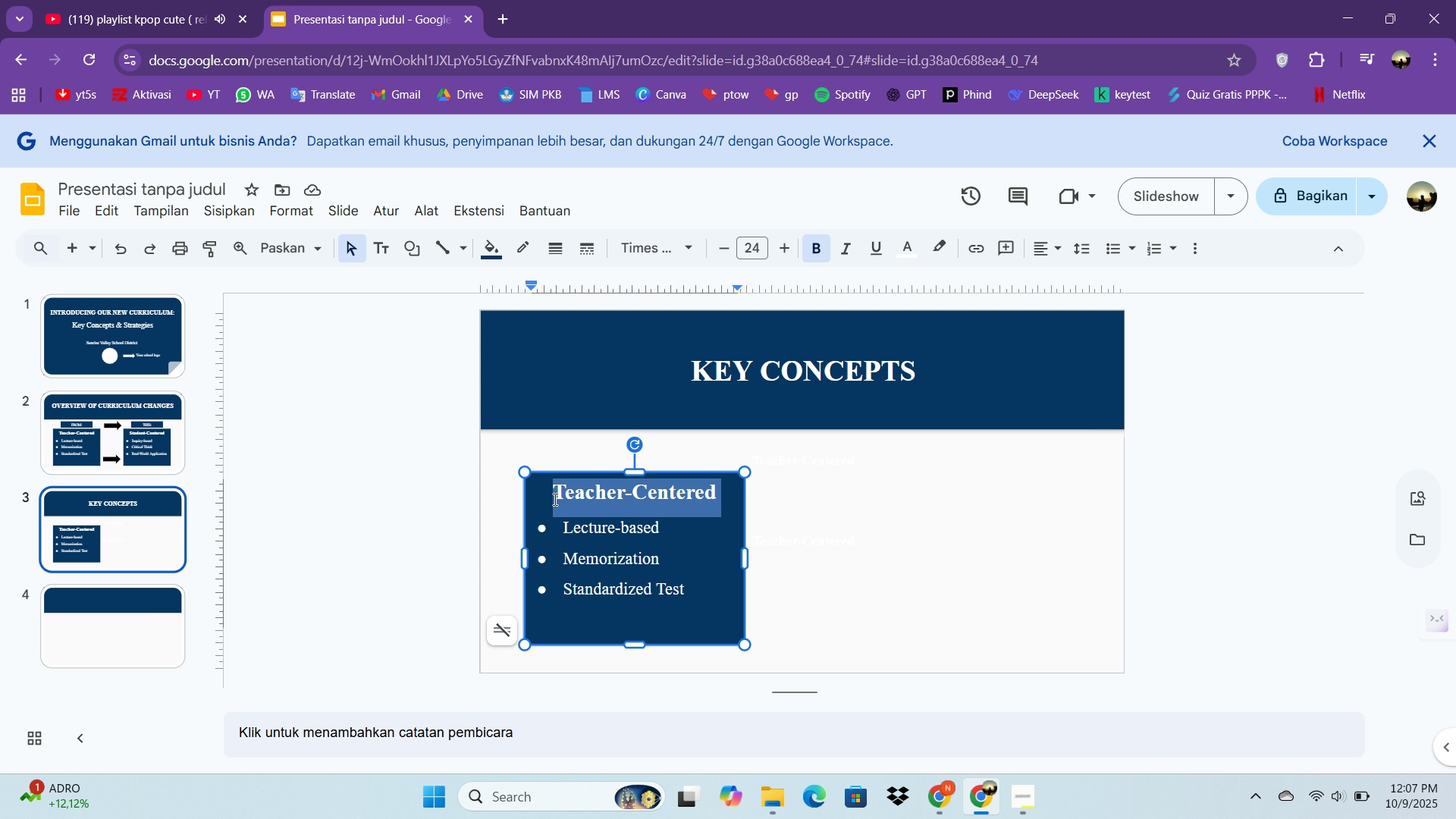 
type(Differentiated)
 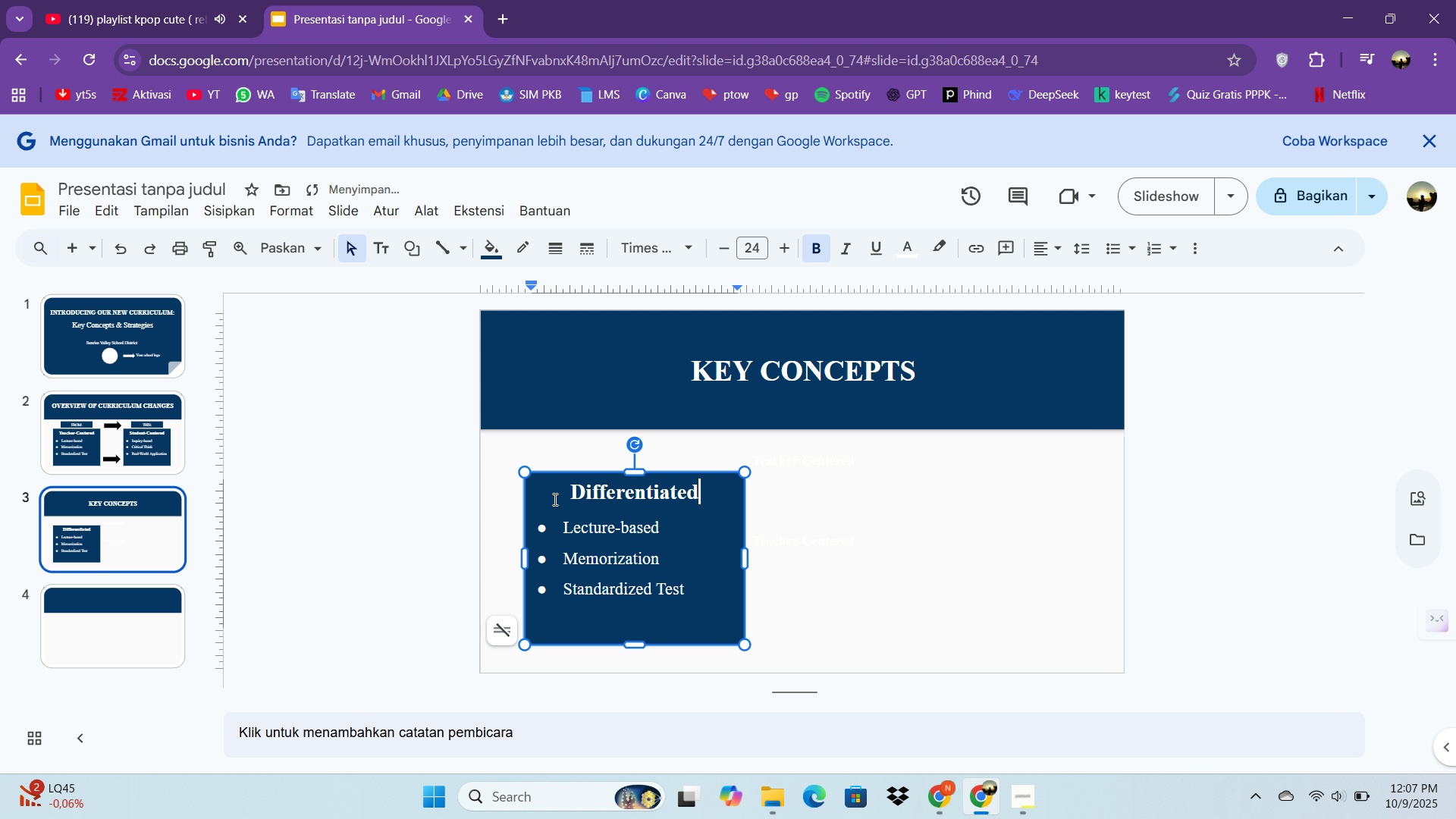 
type( Learning)
 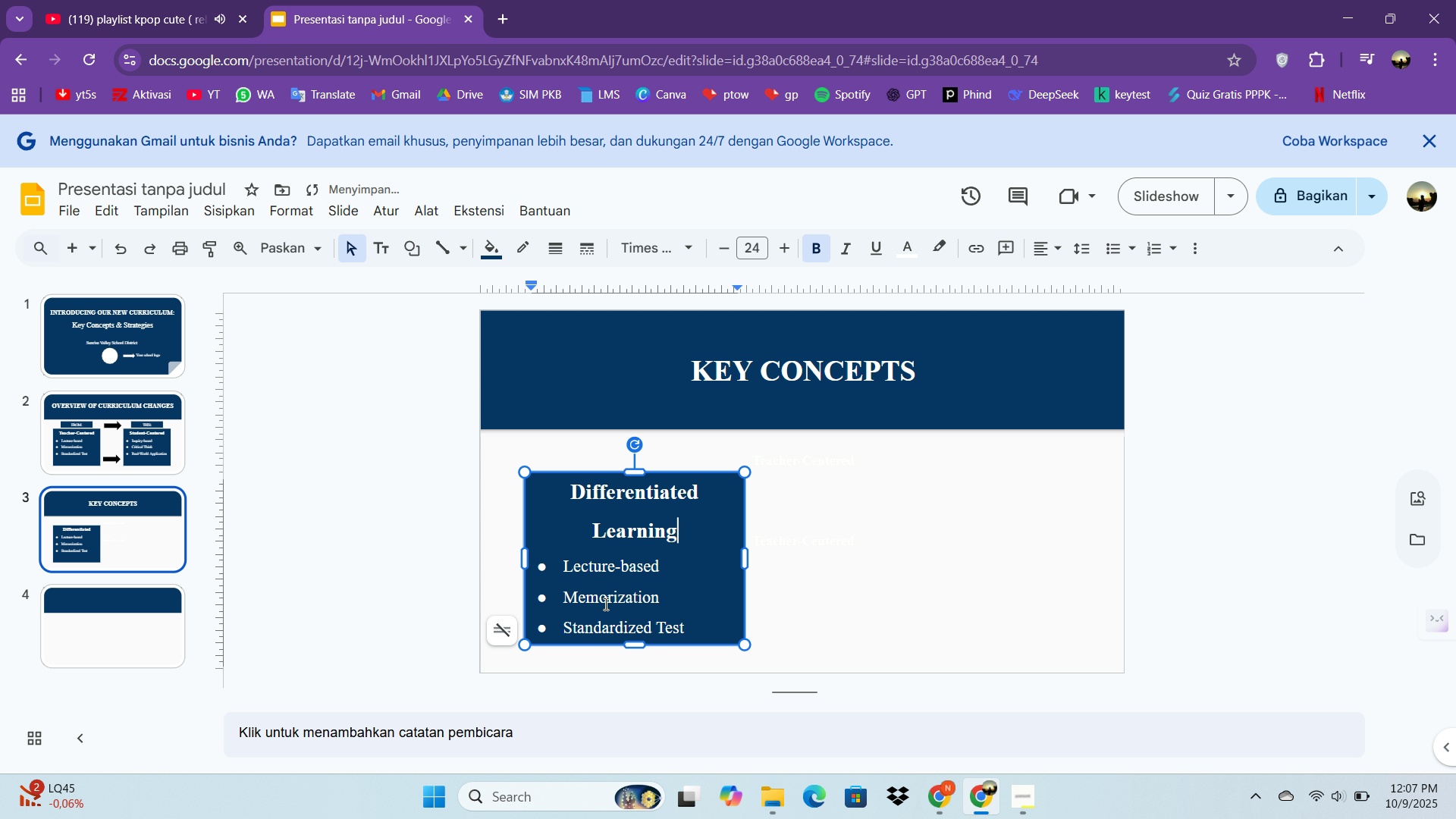 
left_click_drag(start_coordinate=[688, 625], to_coordinate=[561, 591])
 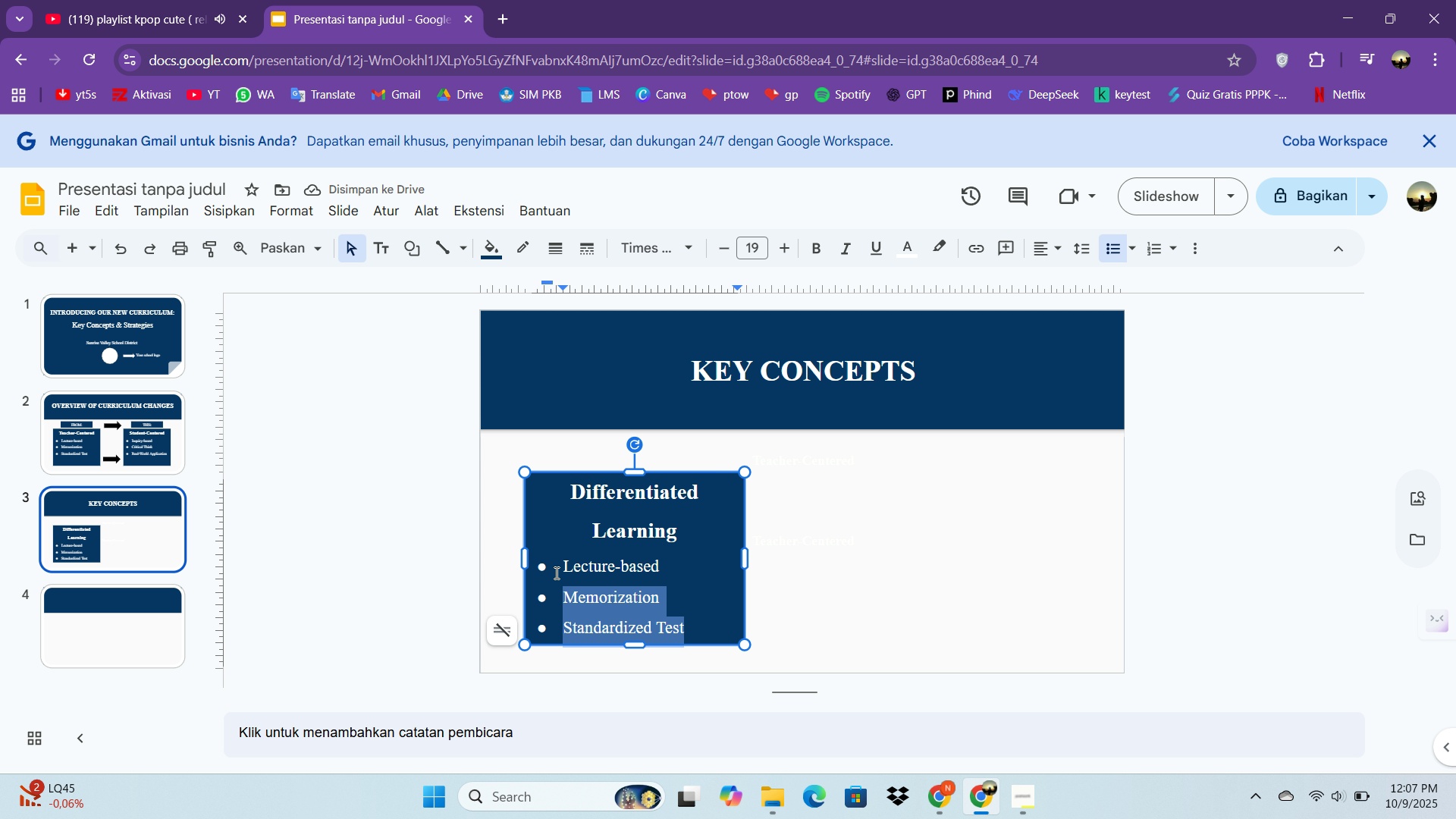 
key(Backspace)
key(Backspace)
key(Backspace)
key(Backspace)
key(Backspace)
key(Backspace)
key(Backspace)
key(Backspace)
key(Backspace)
key(Backspace)
key(Backspace)
key(Backspace)
key(Backspace)
key(Backspace)
type(Costumix)
key(Backspace)
type(ze I)
key(Backspace)
type(intruction)
 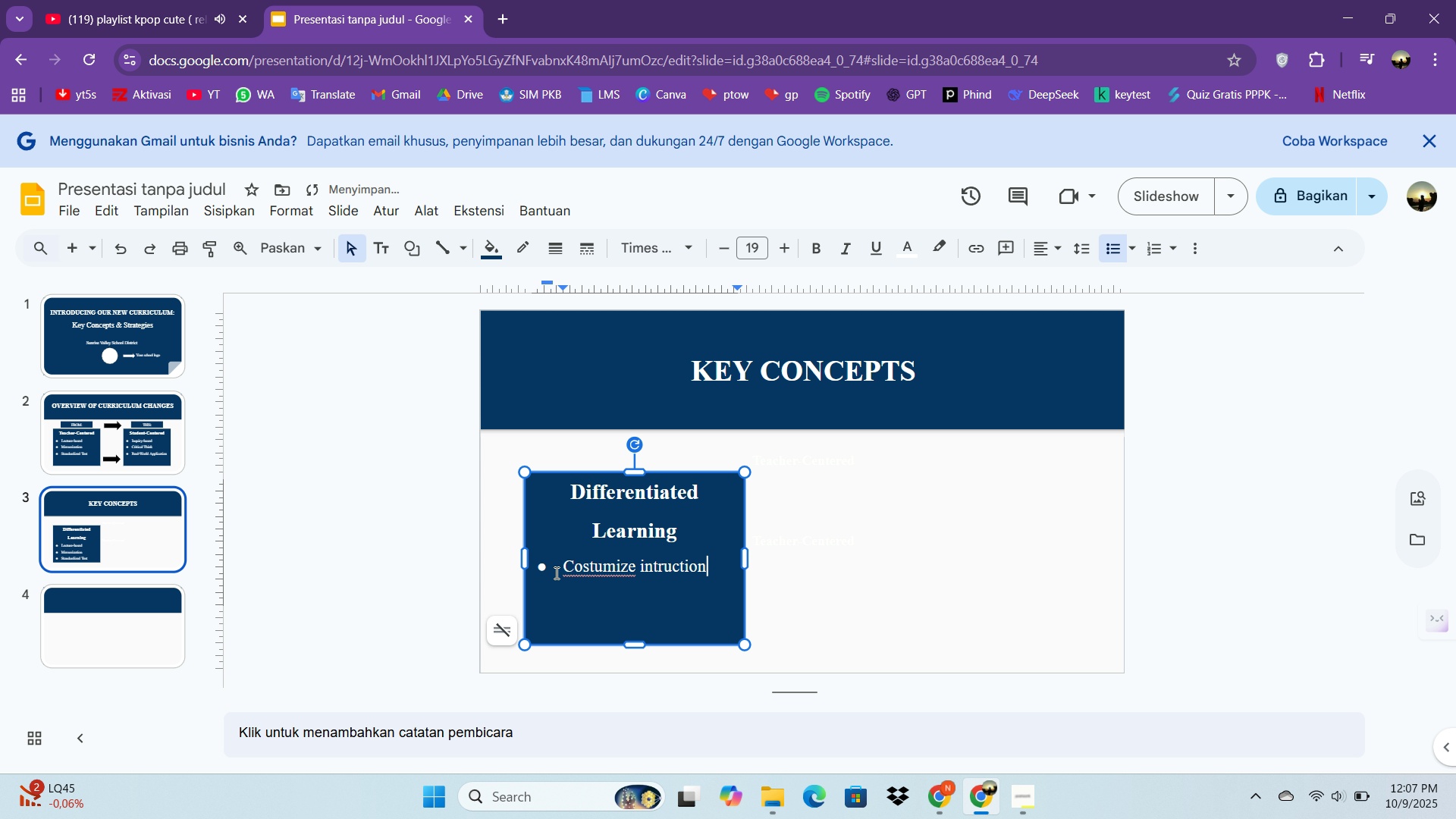 
type(Meet diveres)
key(Backspace)
key(Backspace)
type(se sy)
key(Backspace)
type(tudent nedd)
 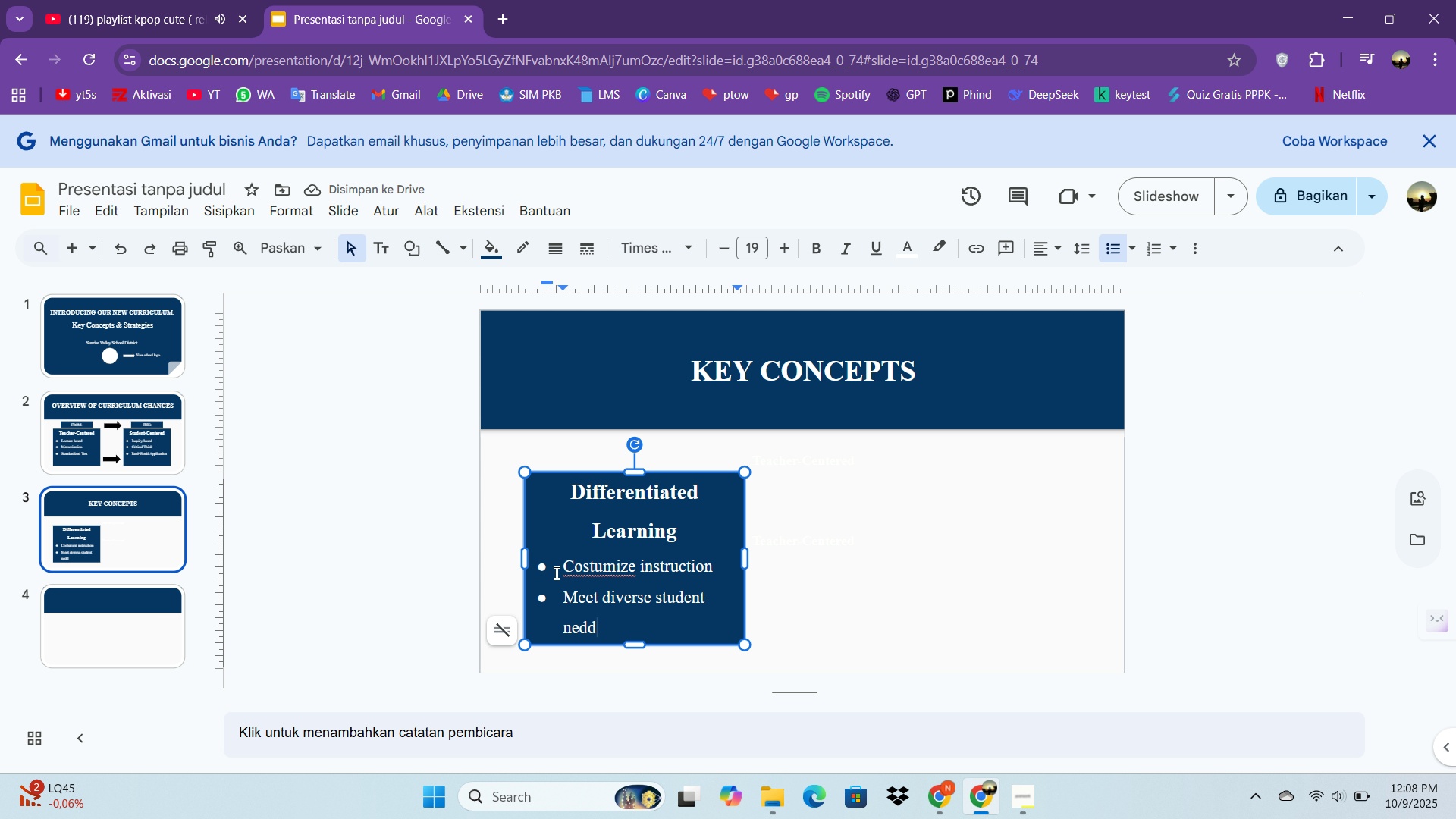 
wait(8.95)
 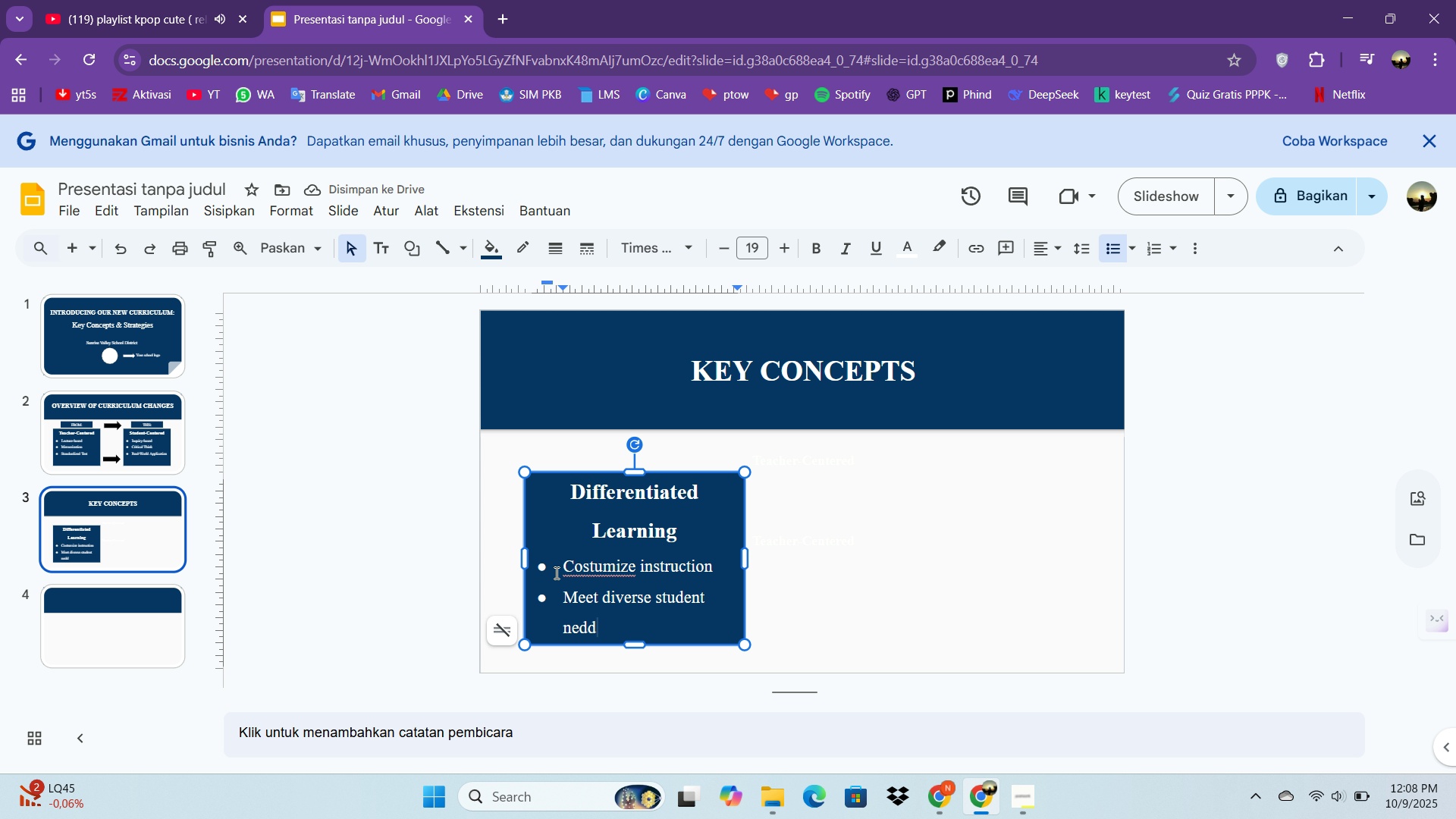 
key(Backspace)
key(Backspace)
type(eds)
 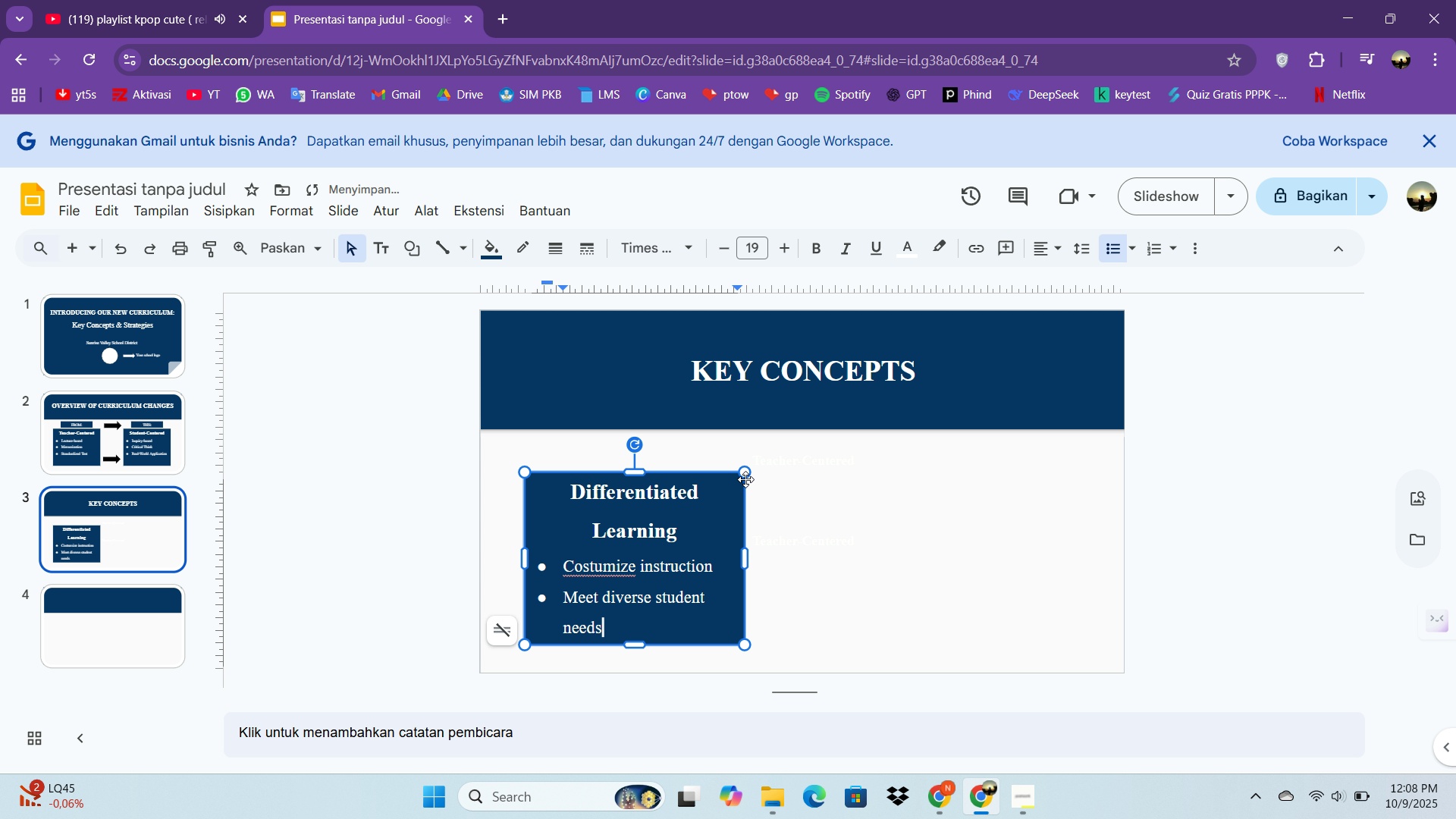 
left_click_drag(start_coordinate=[745, 471], to_coordinate=[732, 490])
 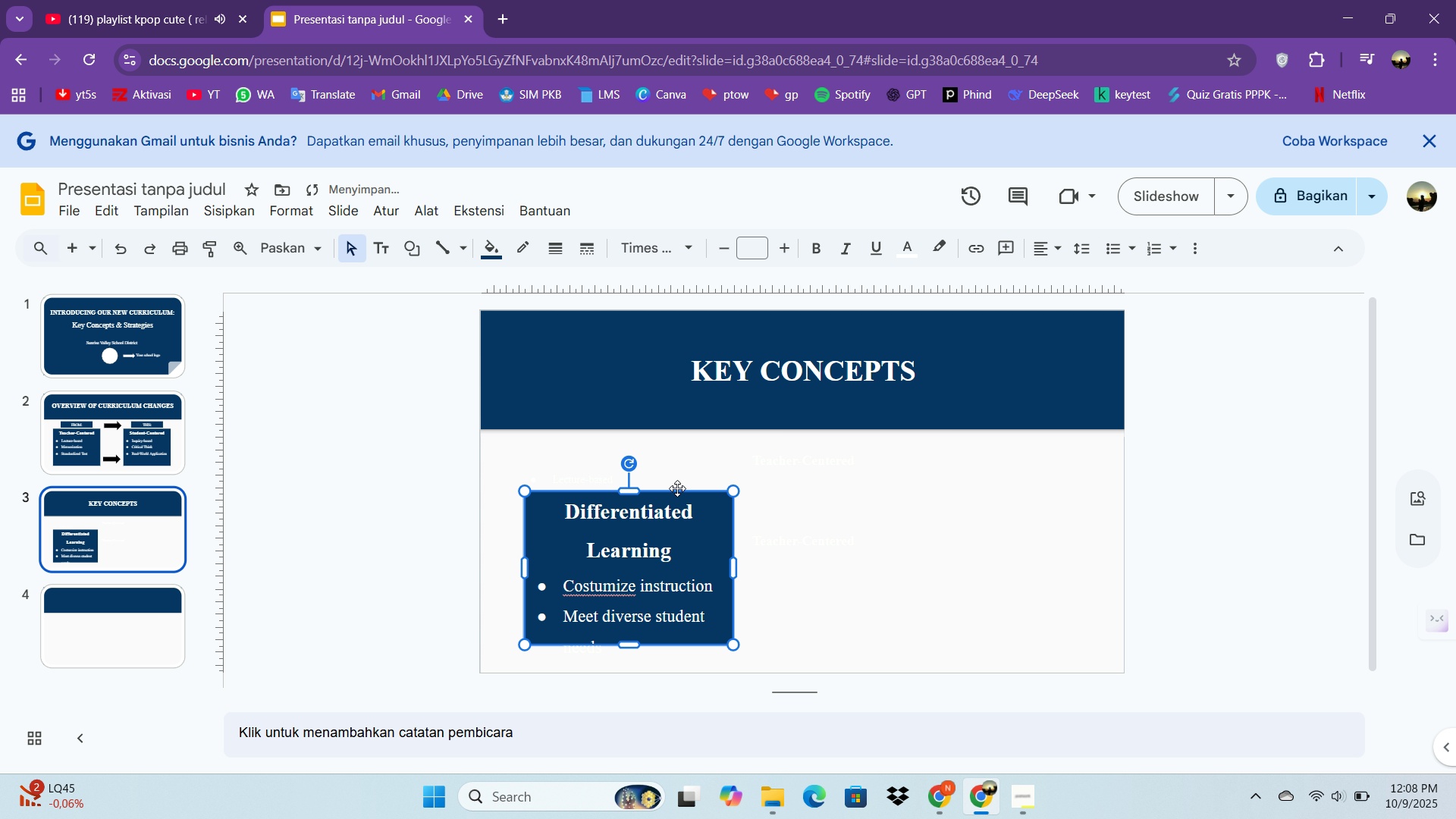 
left_click_drag(start_coordinate=[682, 494], to_coordinate=[650, 485])
 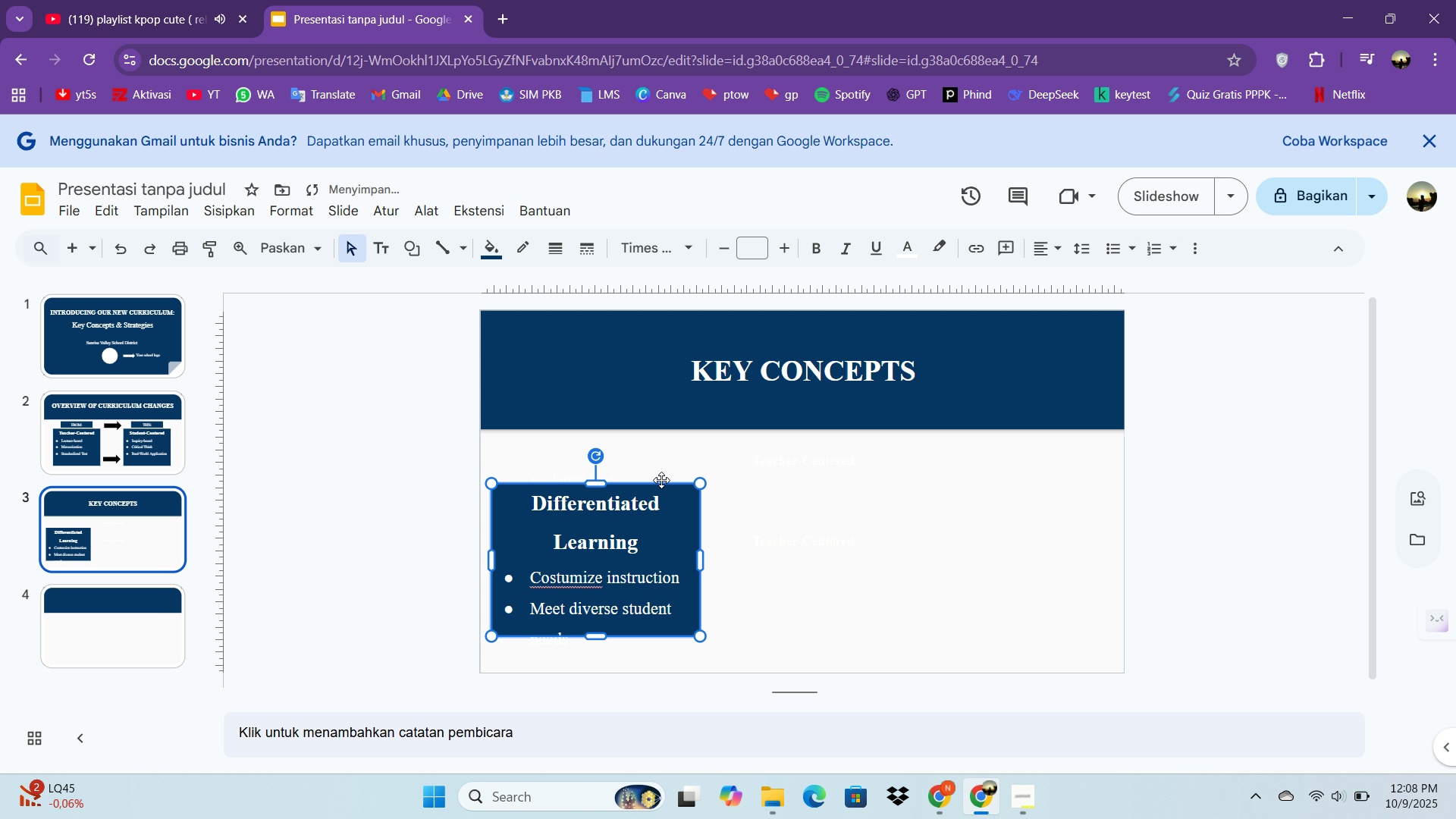 
left_click([661, 481])
 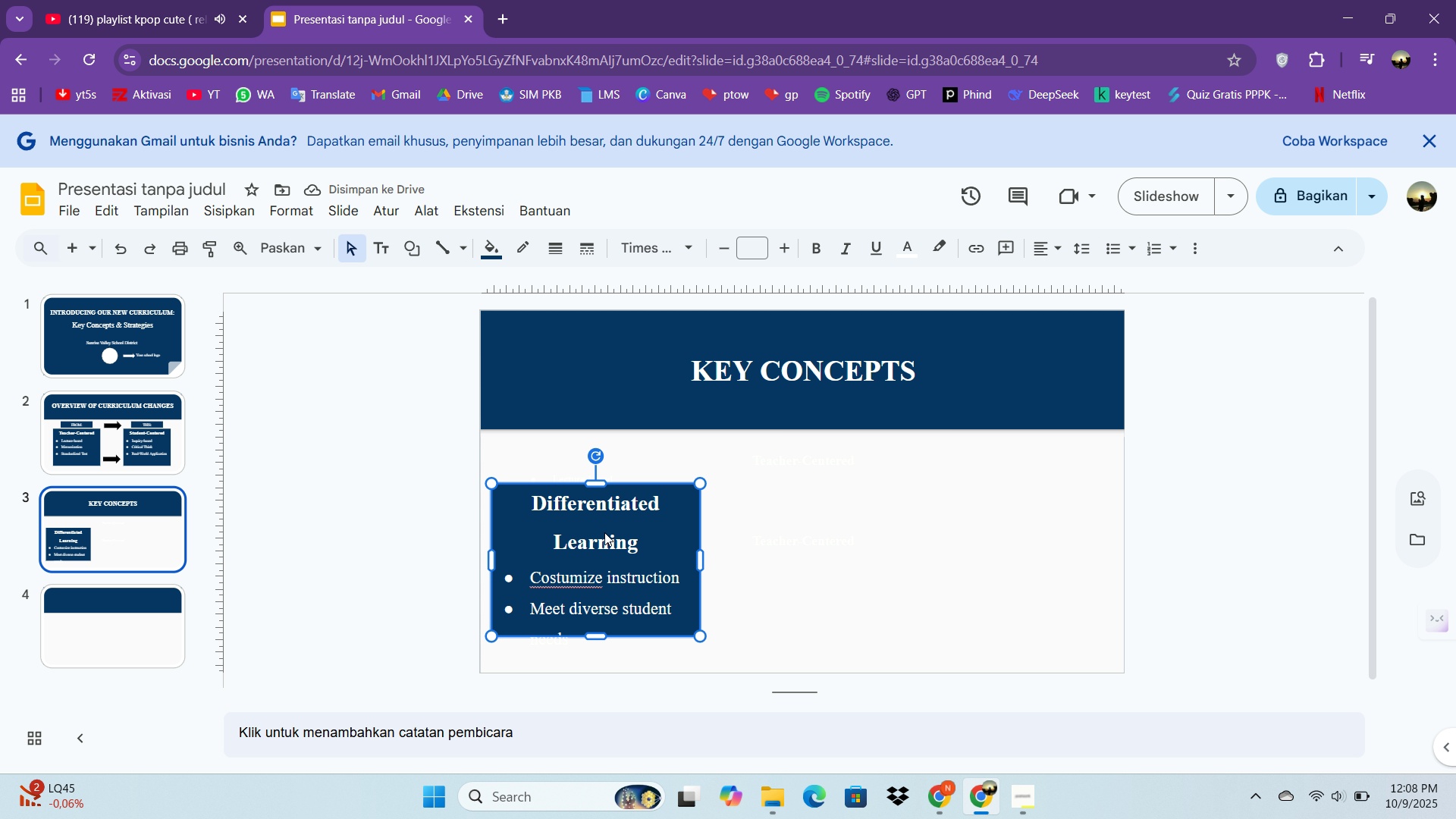 
key(Control+C)
 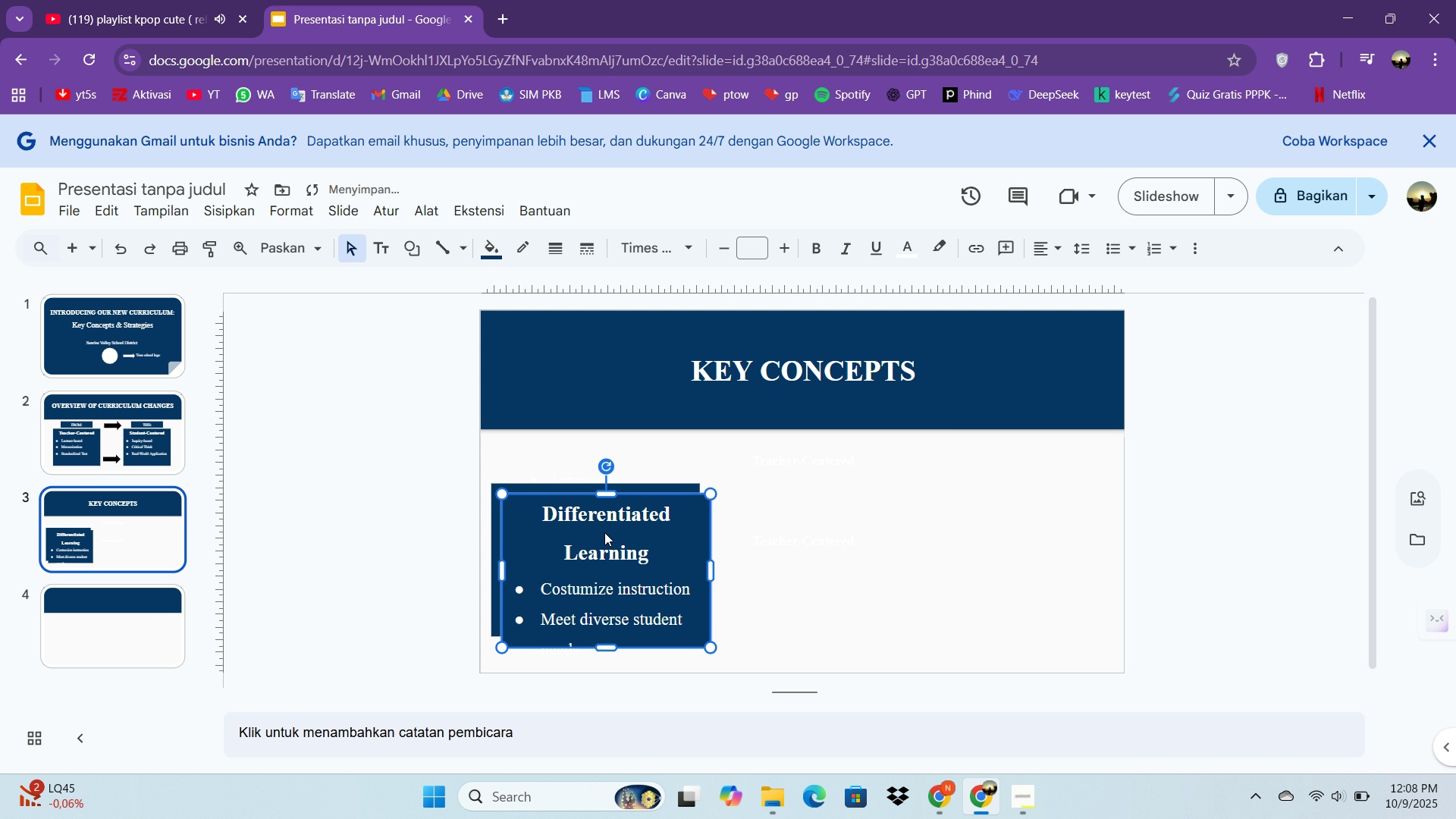 
key(Control+V)
 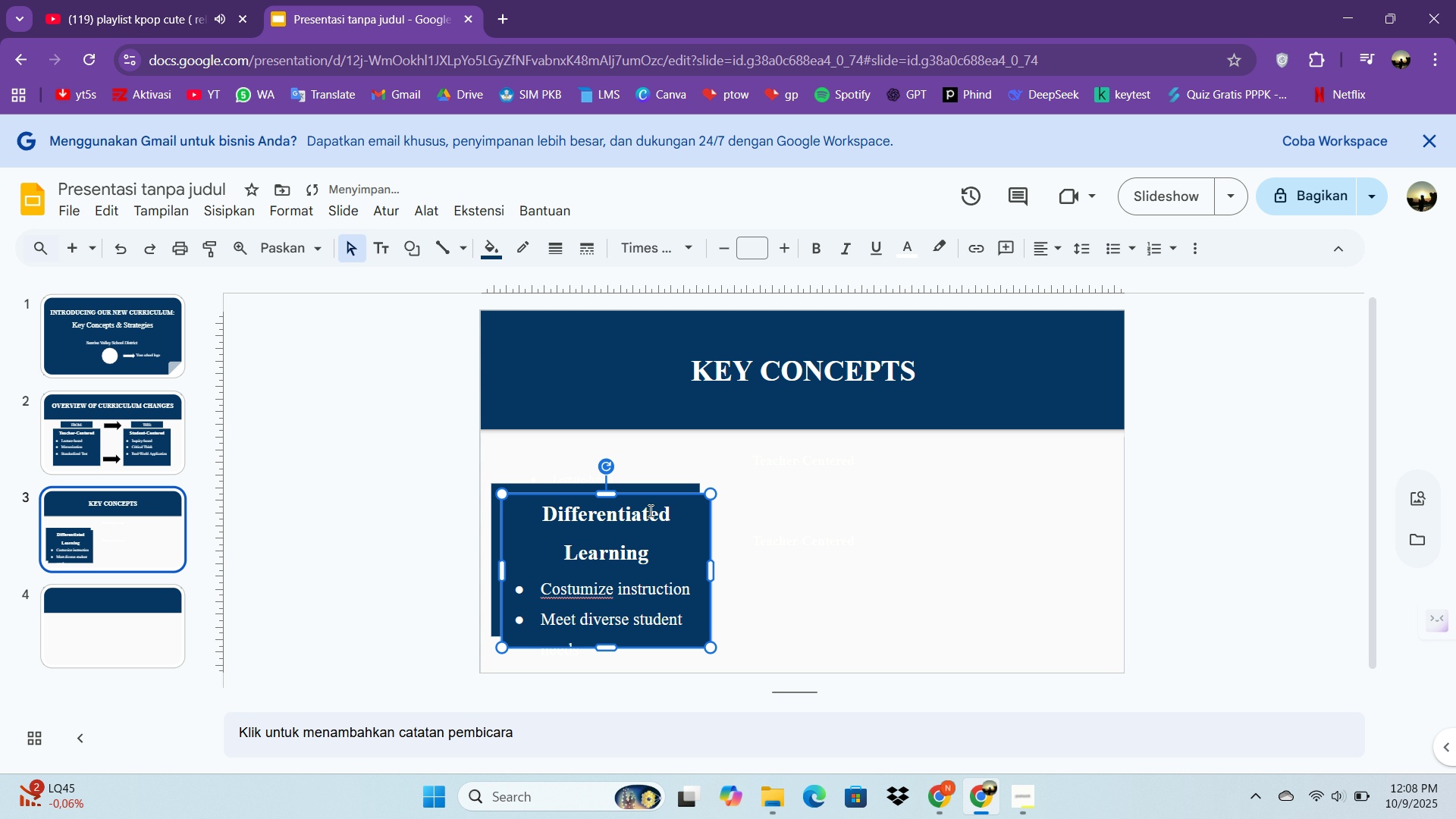 
left_click_drag(start_coordinate=[653, 497], to_coordinate=[871, 490])
 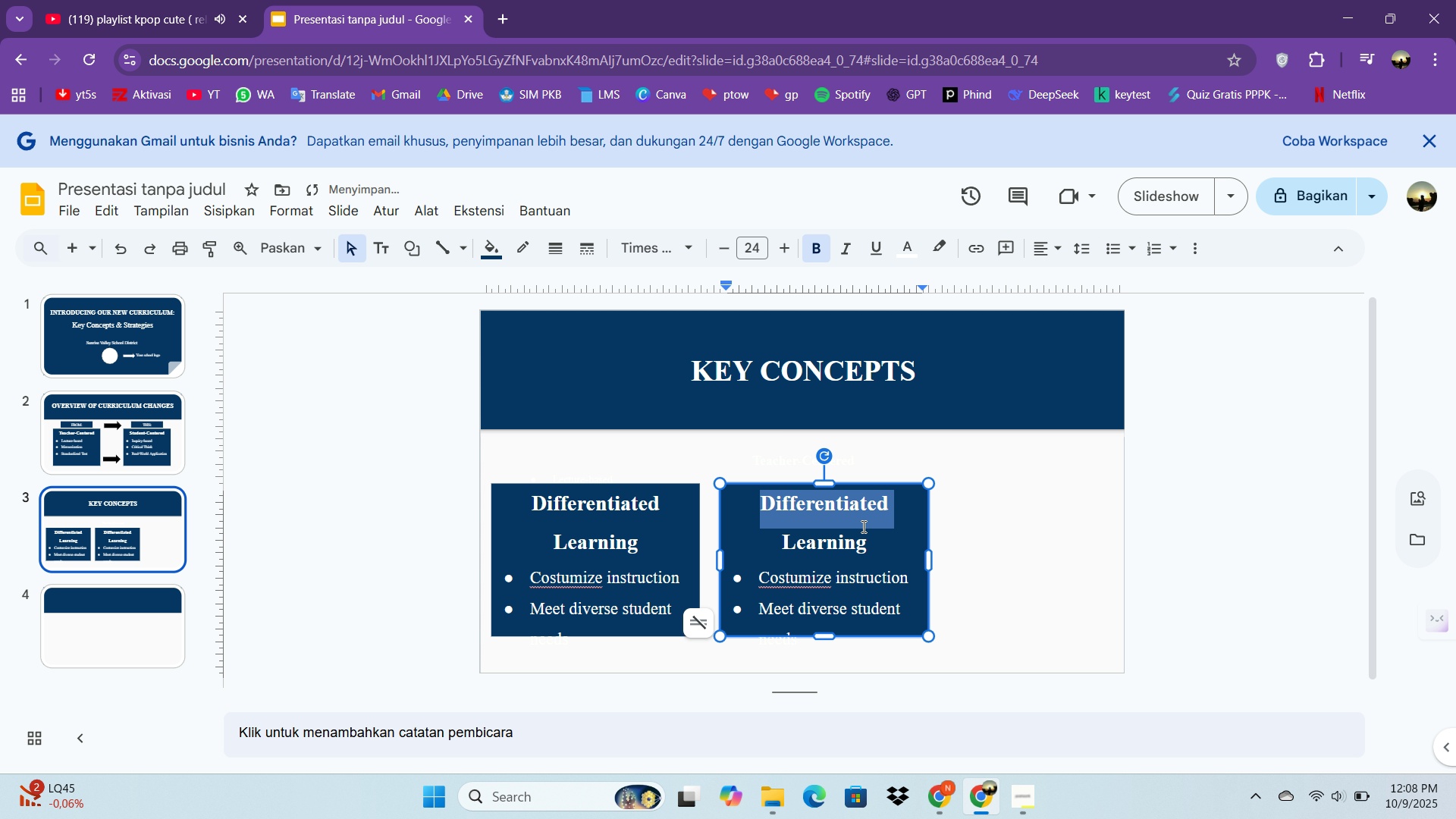 
double_click([862, 526])
 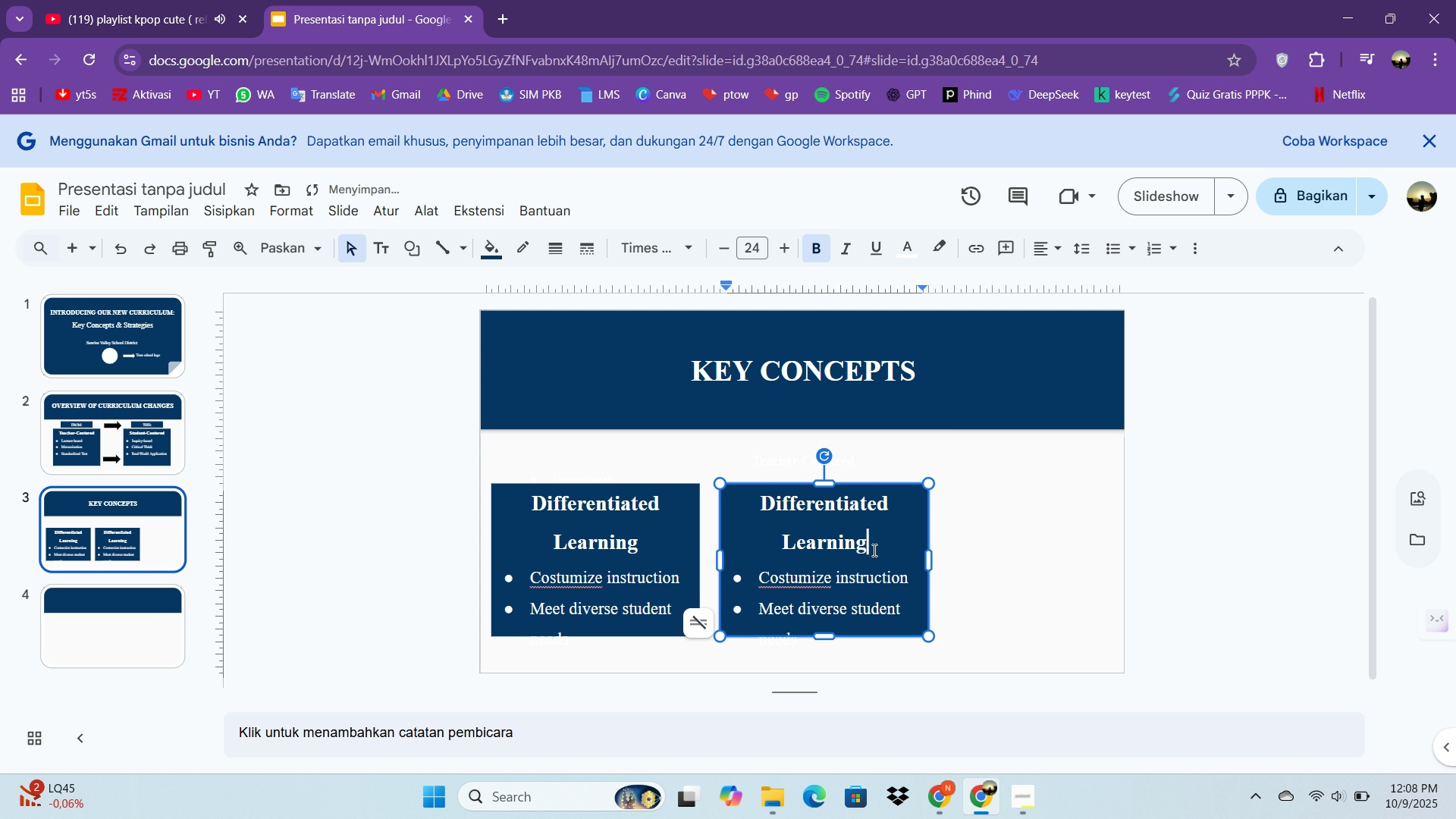 
left_click_drag(start_coordinate=[873, 550], to_coordinate=[719, 504])
 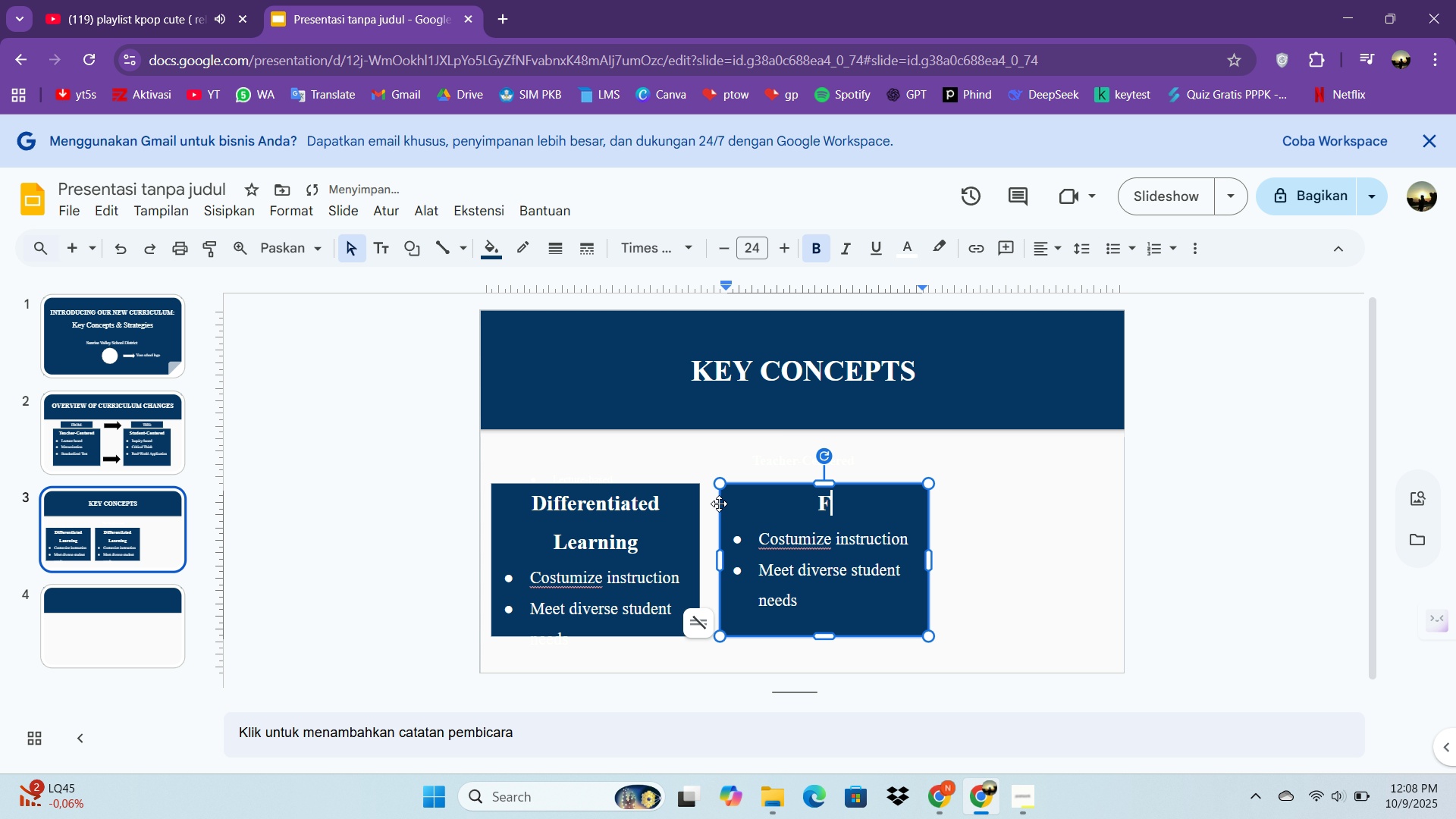 
type(Formay)
key(Backspace)
type(tive Assessment)
 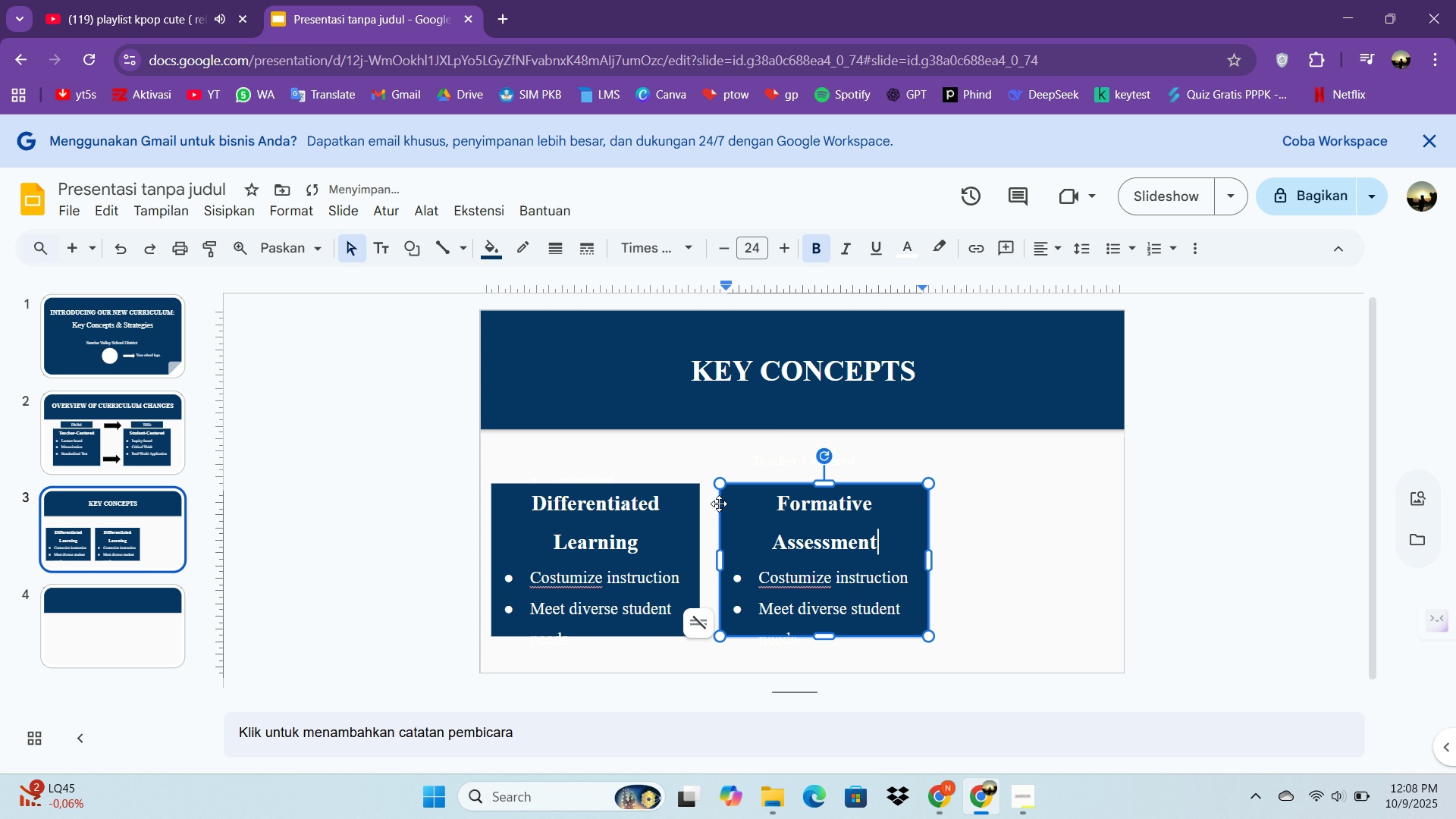 
left_click_drag(start_coordinate=[902, 601], to_coordinate=[755, 603])
 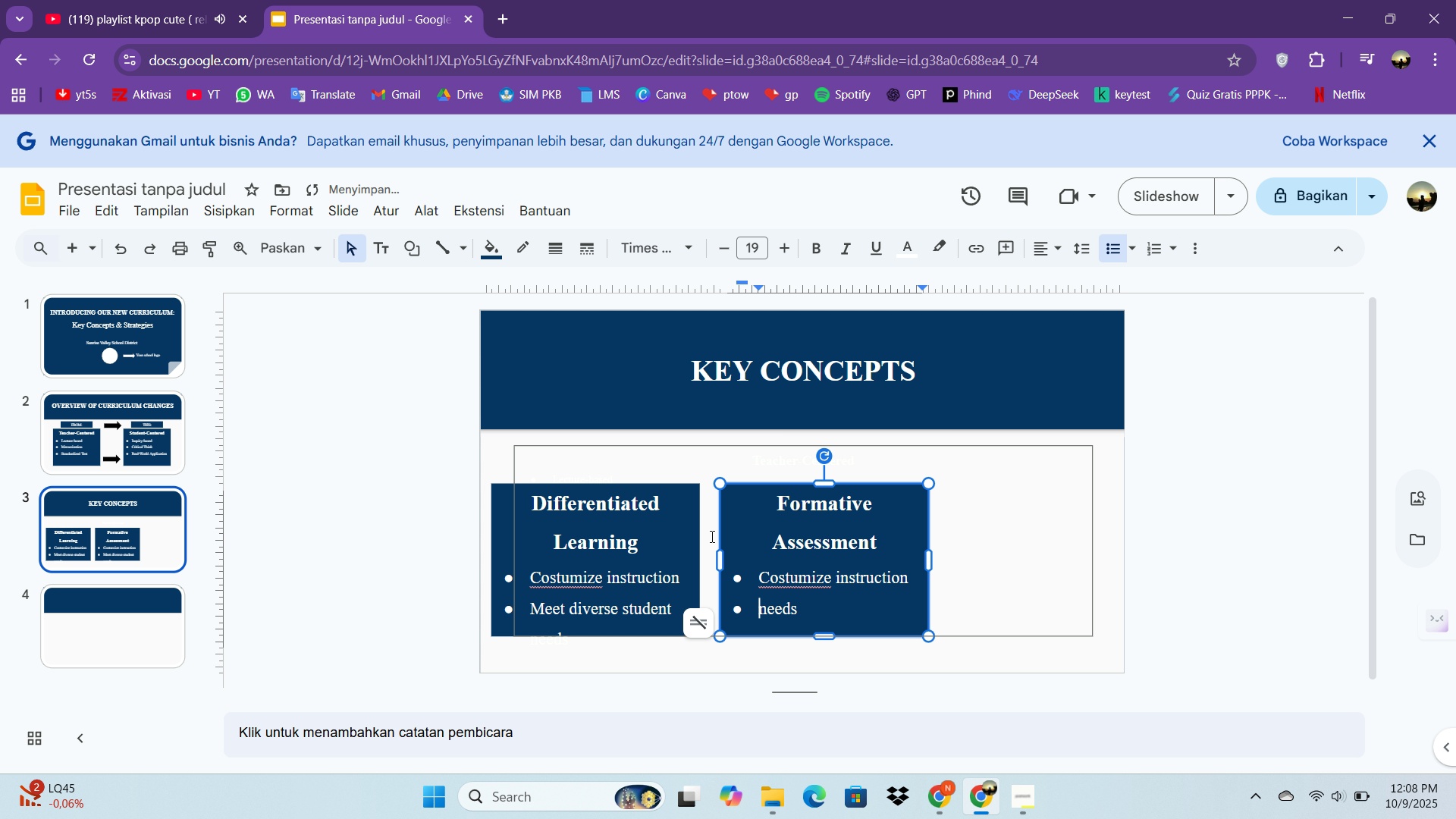 
key(Backspace)
 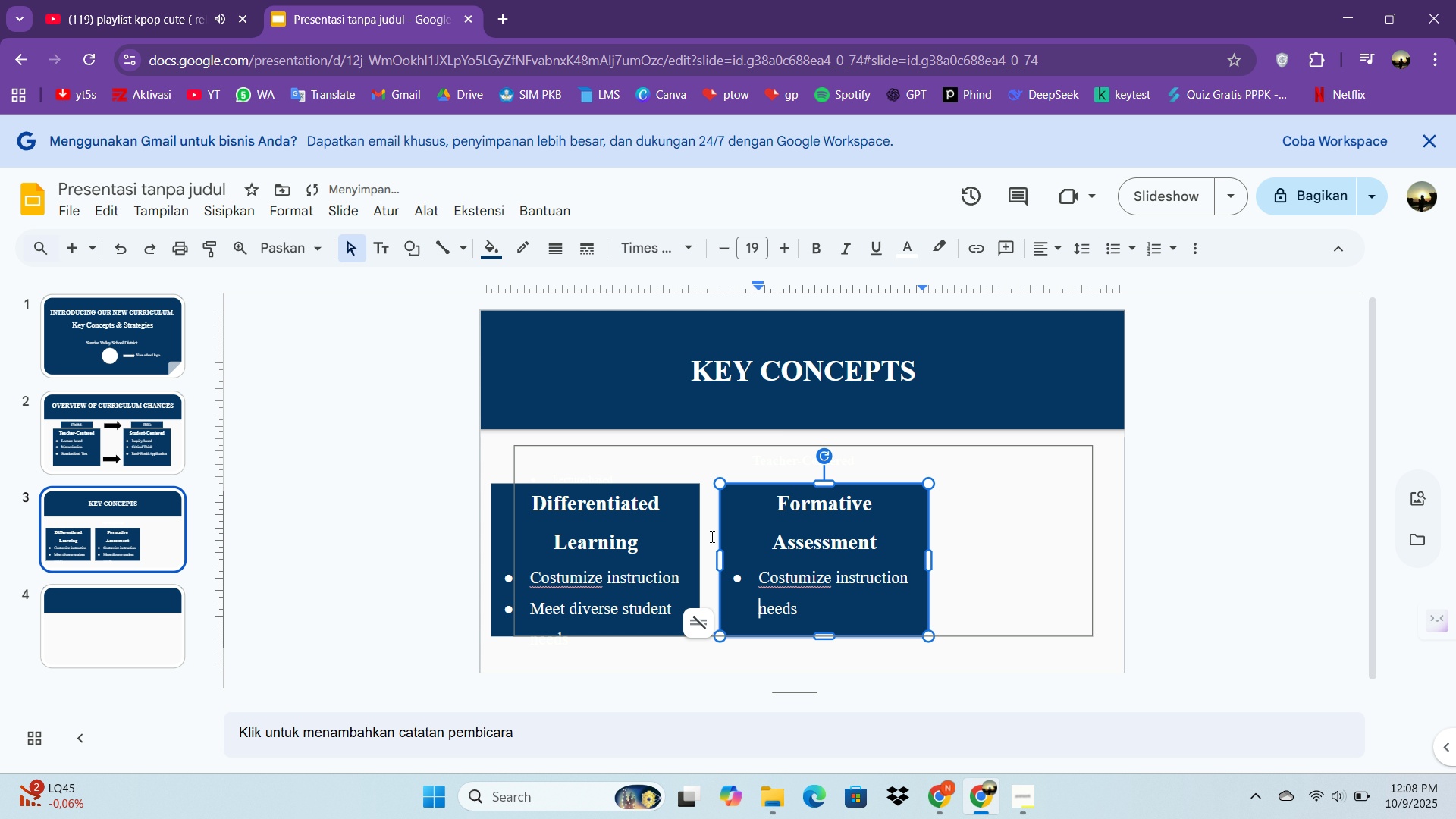 
key(Backspace)
 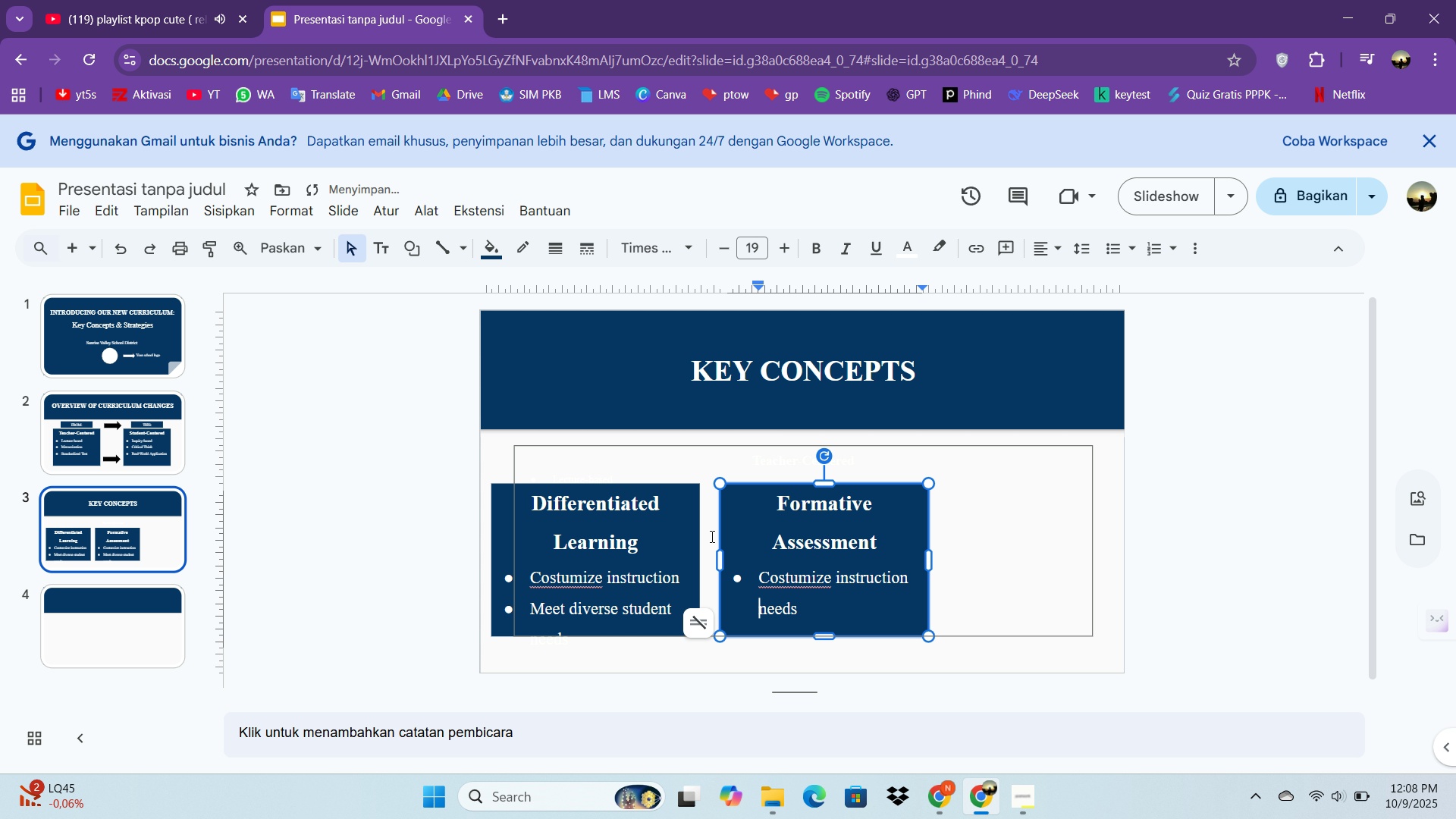 
scroll: coordinate [712, 541], scroll_direction: down, amount: 1.0
 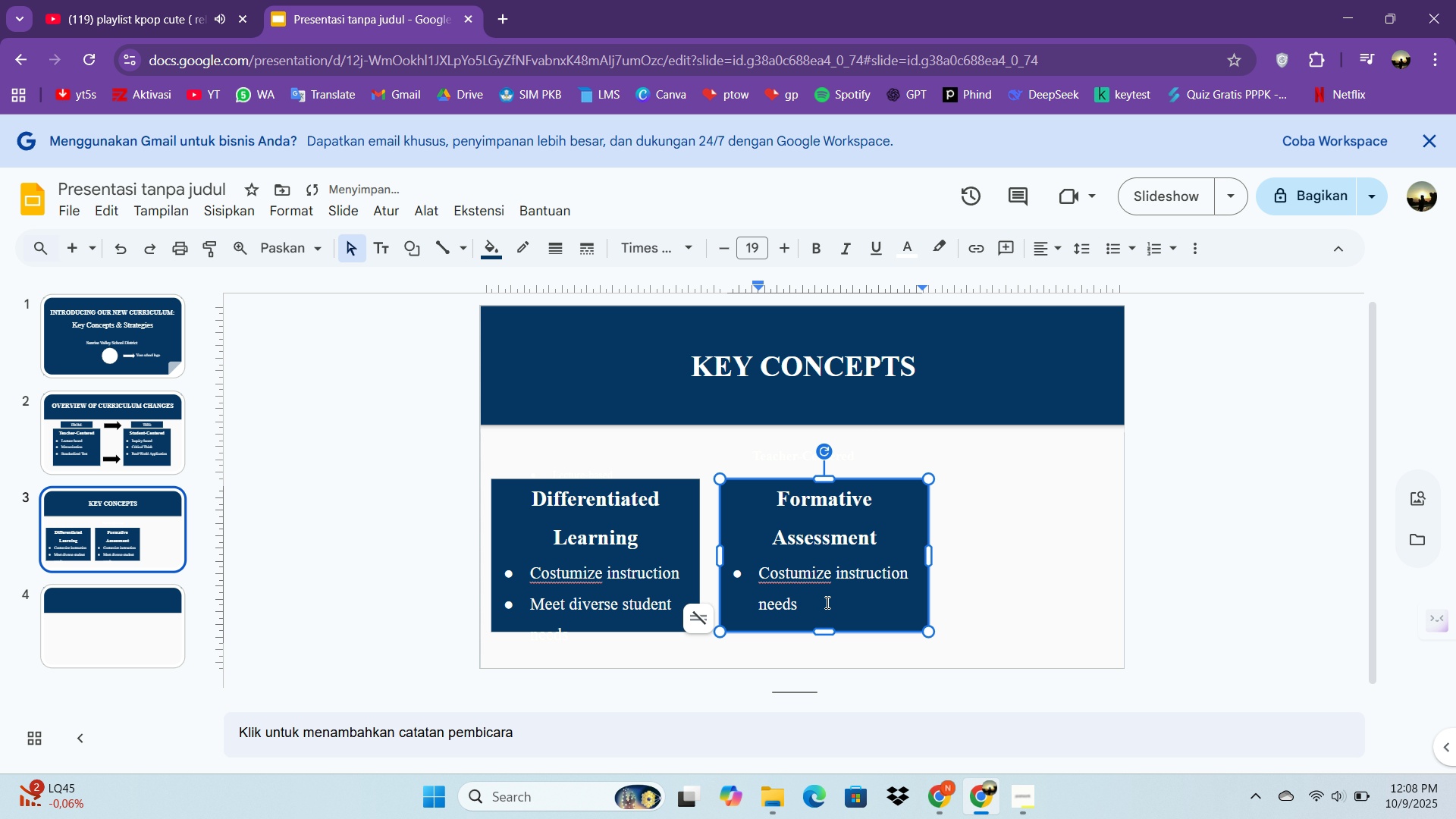 
left_click([826, 602])
 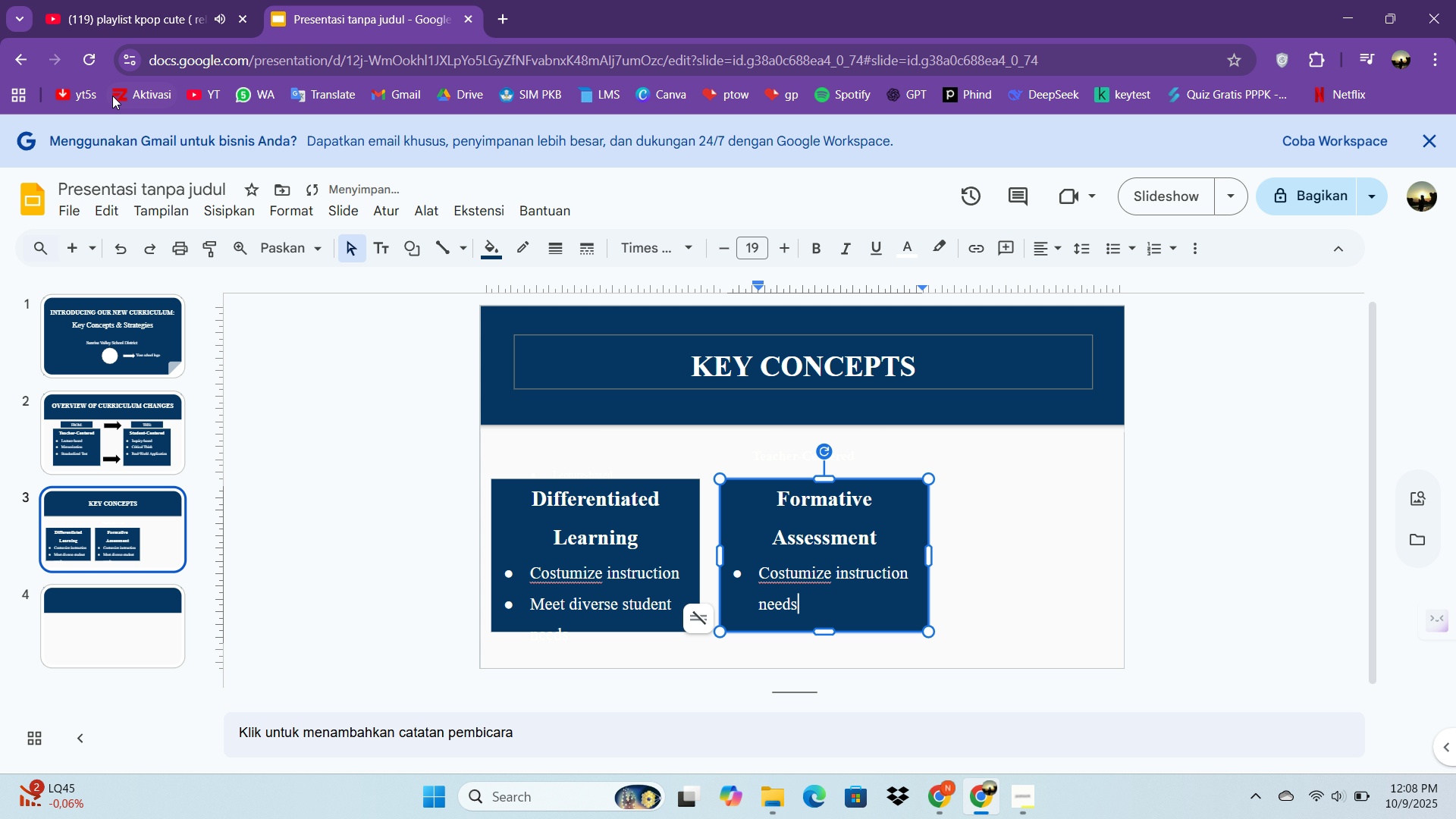 
key(Backspace)
key(Backspace)
key(Backspace)
key(Backspace)
key(Backspace)
key(Backspace)
key(Backspace)
key(Backspace)
key(Backspace)
key(Backspace)
key(Backspace)
key(Backspace)
key(Backspace)
key(Backspace)
key(Backspace)
type(Ongoing feedback )
 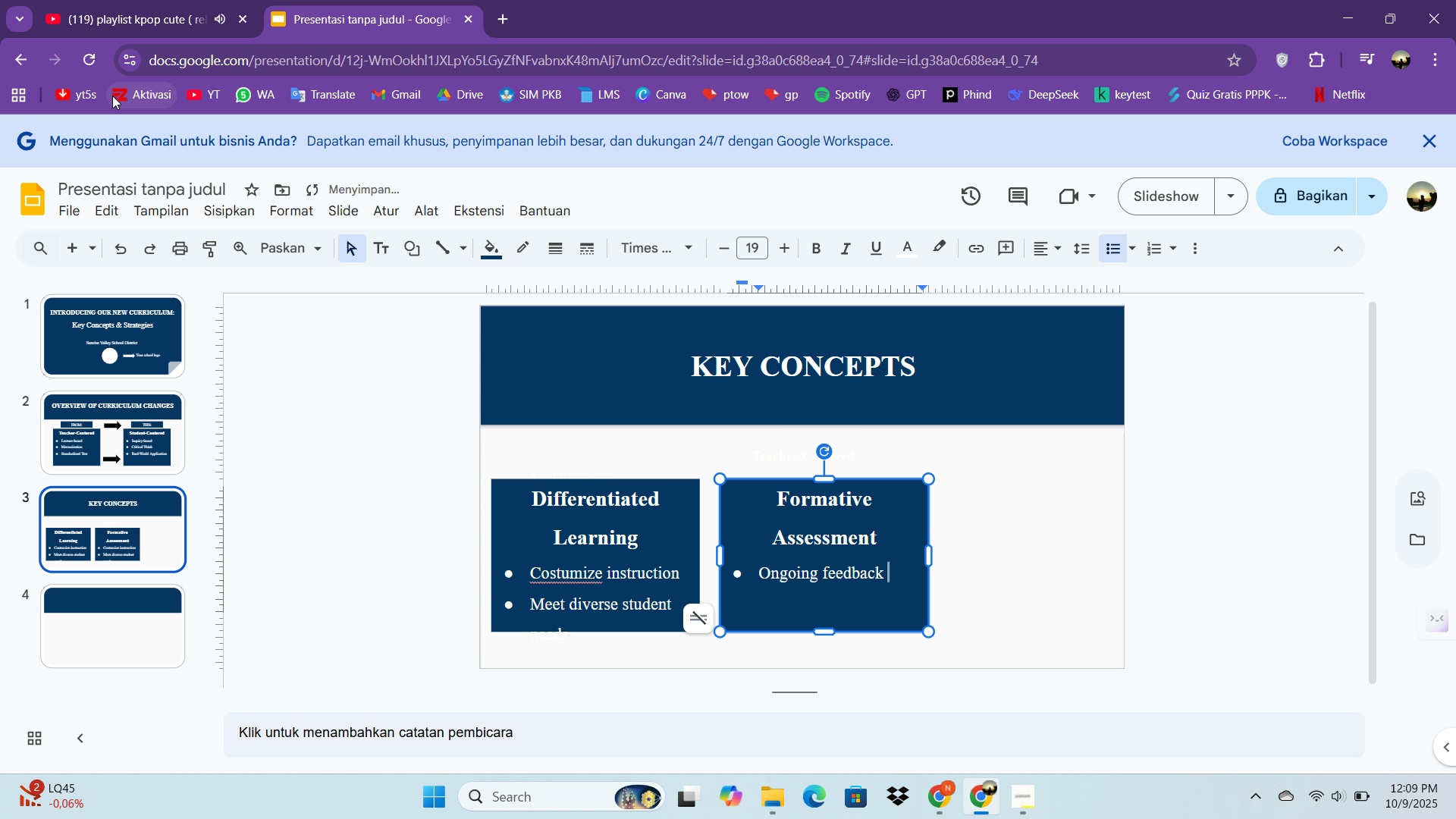 
key(Enter)
 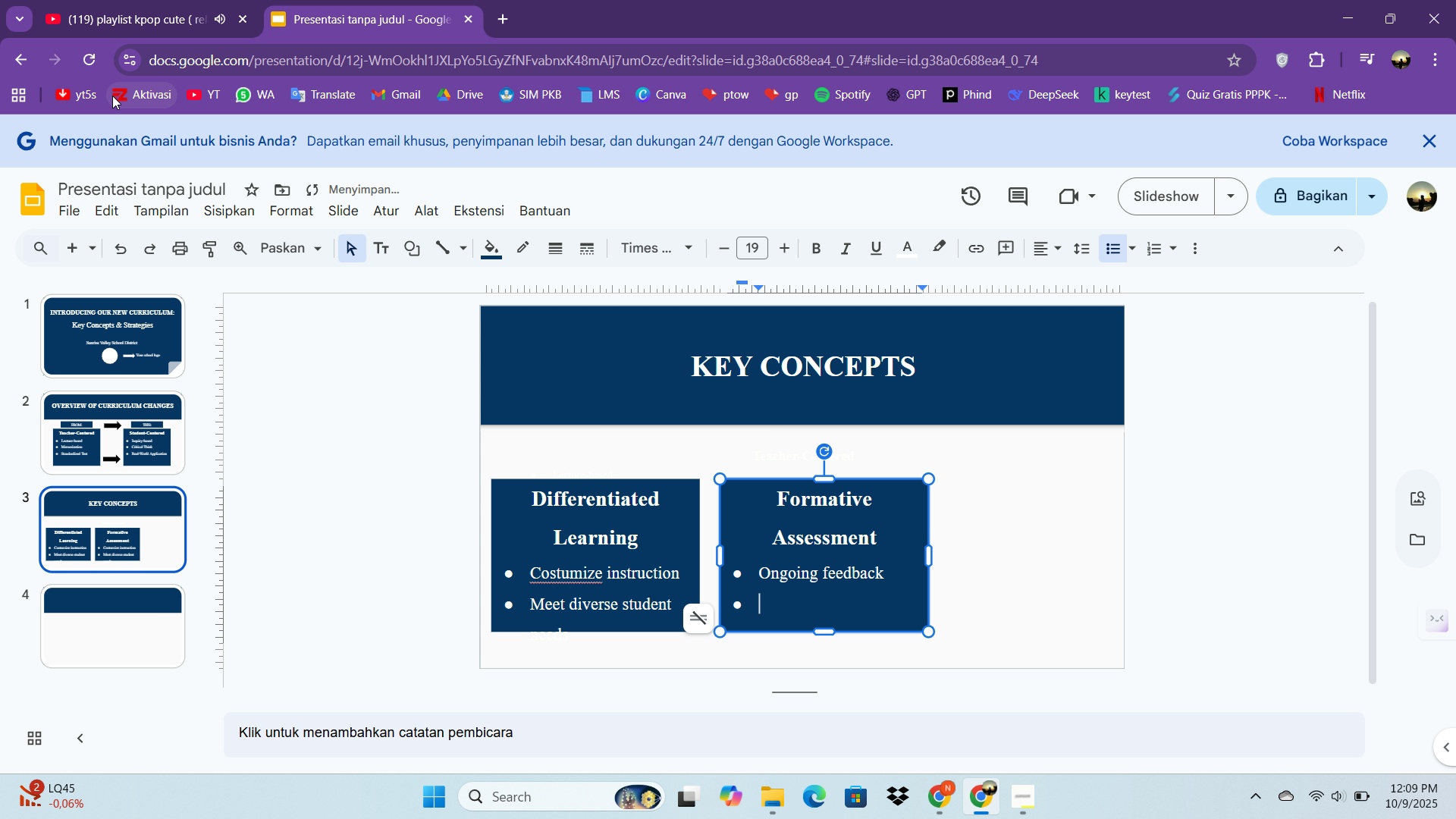 
type(In-)
key(Backspace)
type(-the- moe)
key(Backspace)
type(ments)
key(Backspace)
type( ins)
key(Backspace)
type(sight)
 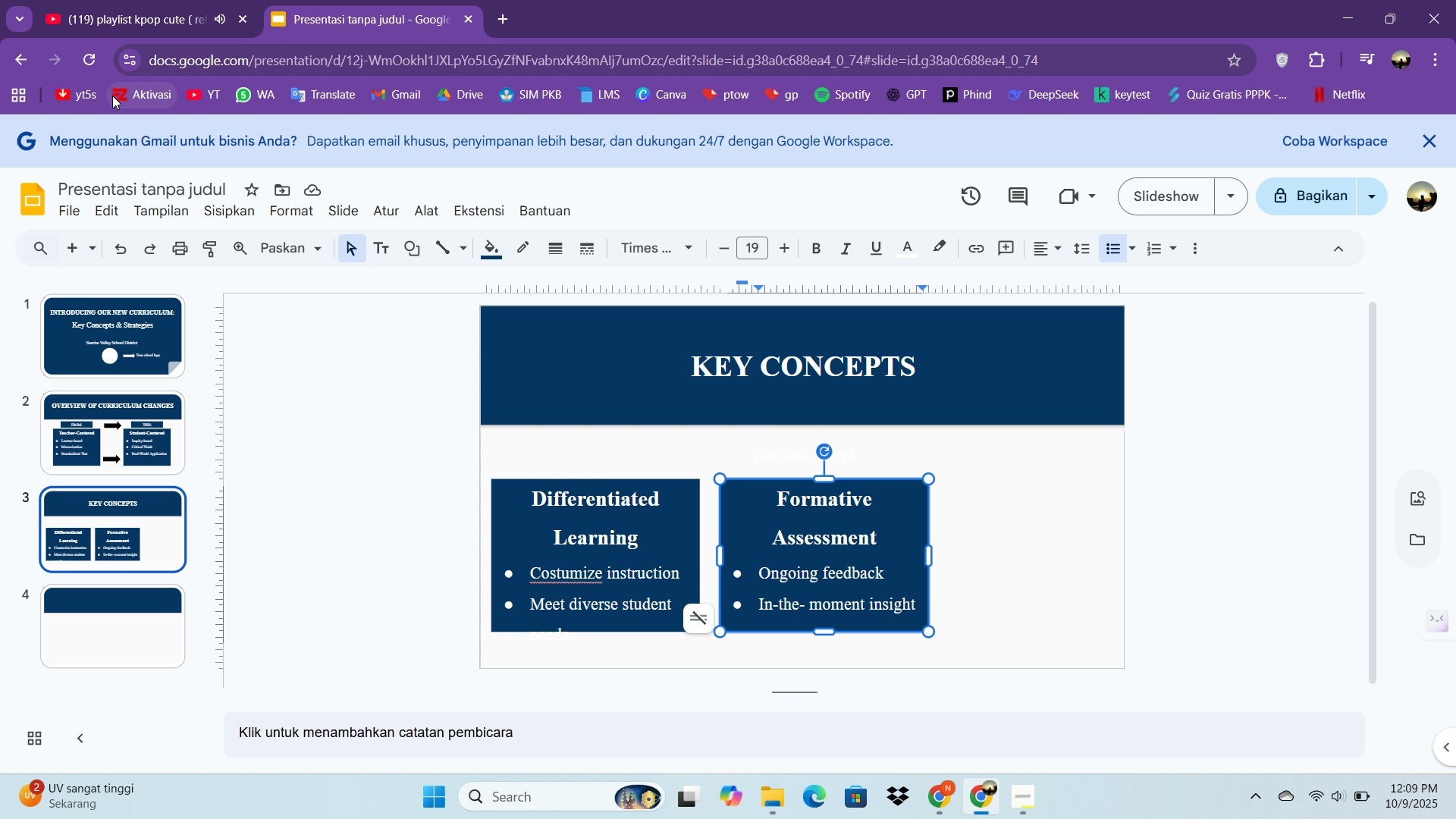 
wait(15.43)
 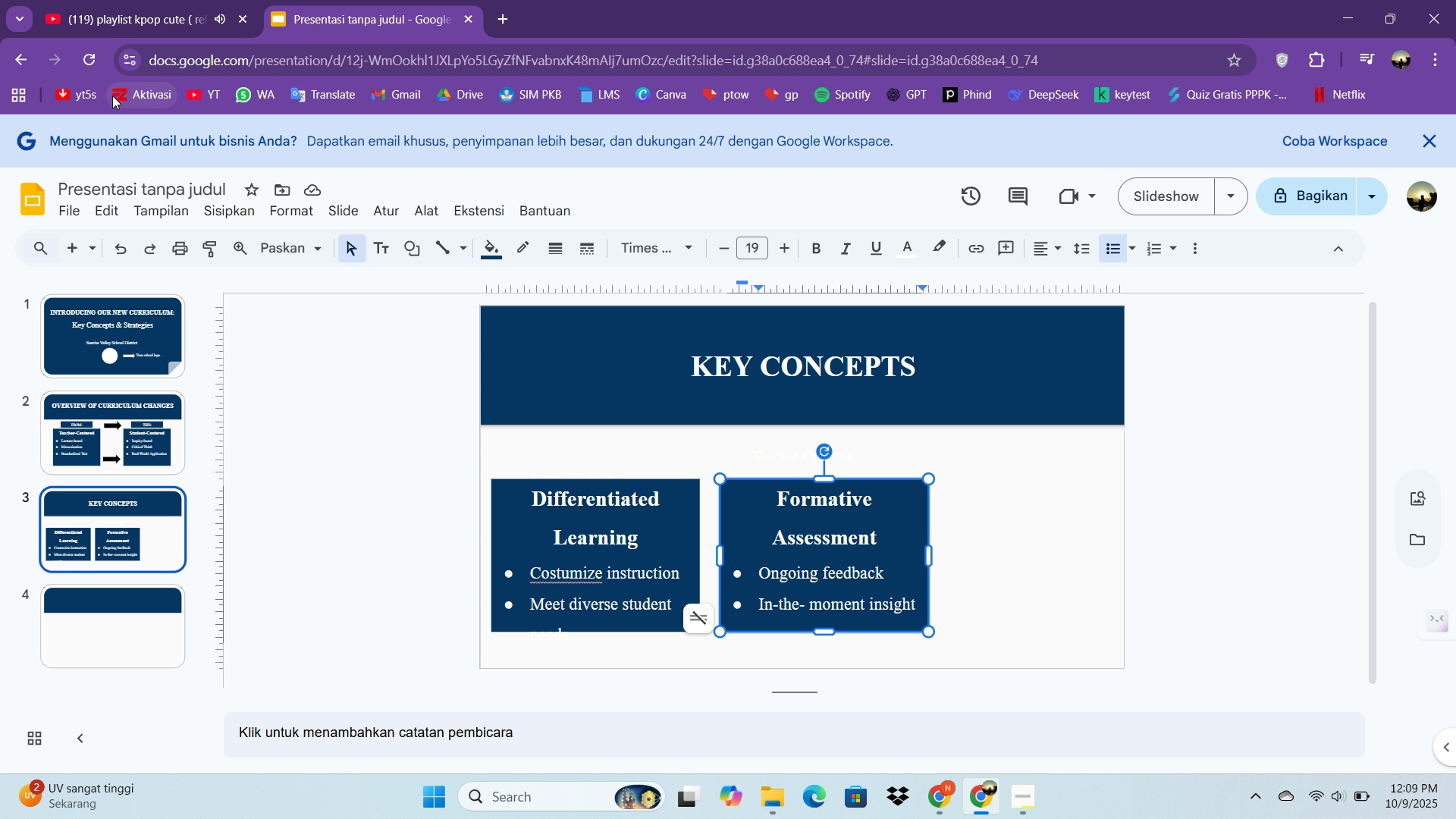 
left_click([582, 566])
 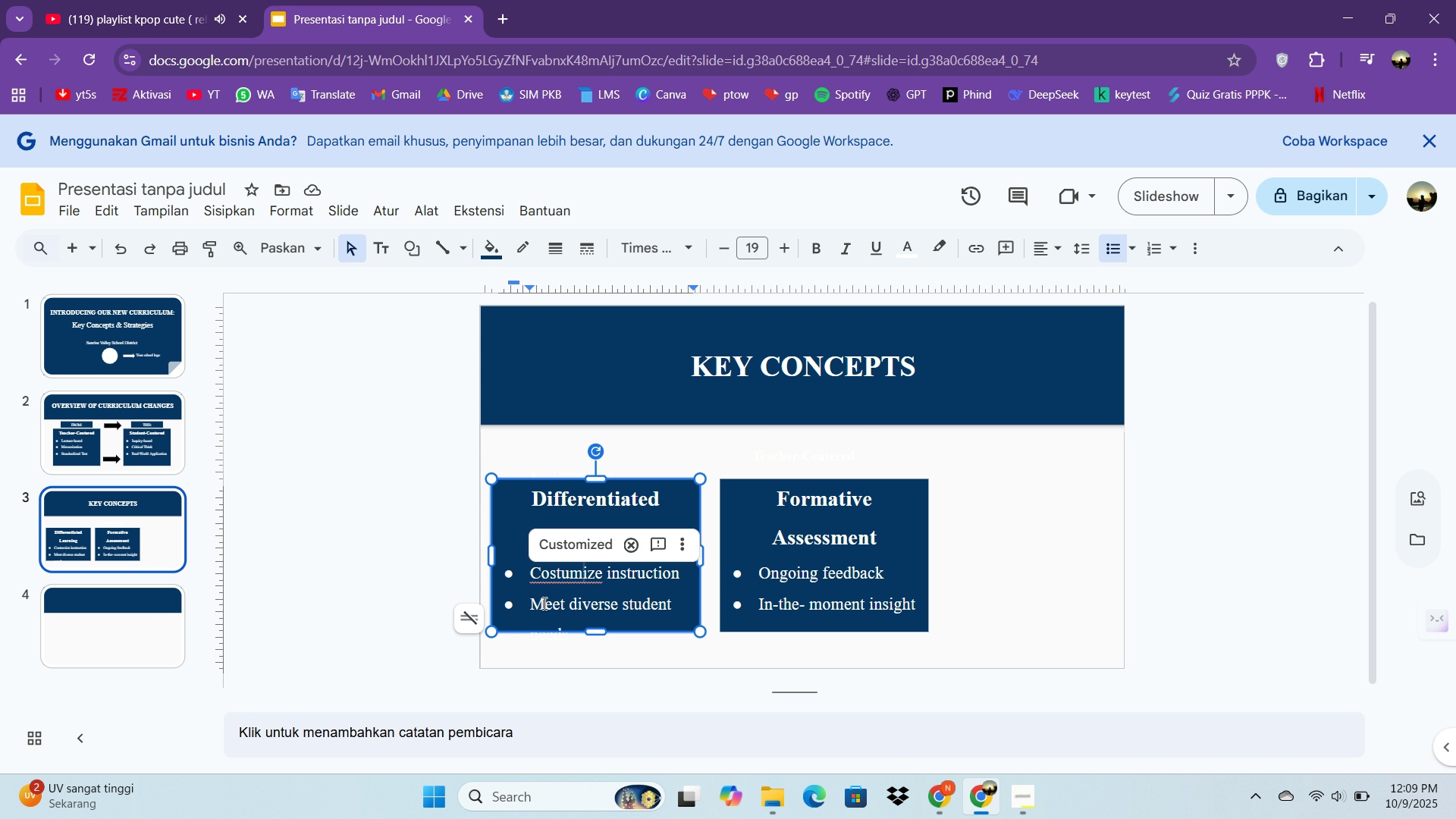 
scroll: coordinate [533, 605], scroll_direction: down, amount: 1.0
 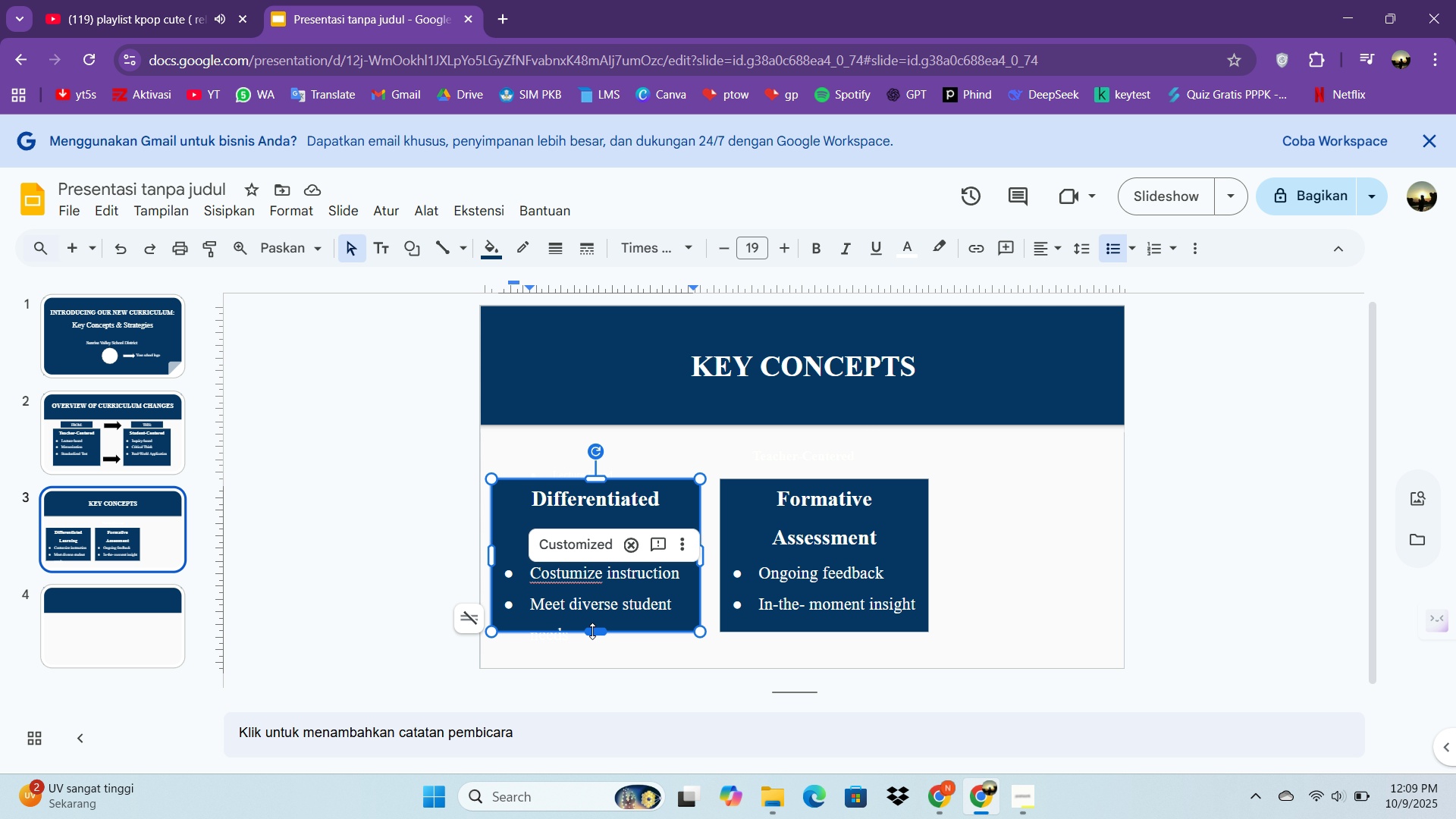 
left_click_drag(start_coordinate=[592, 632], to_coordinate=[594, 651])
 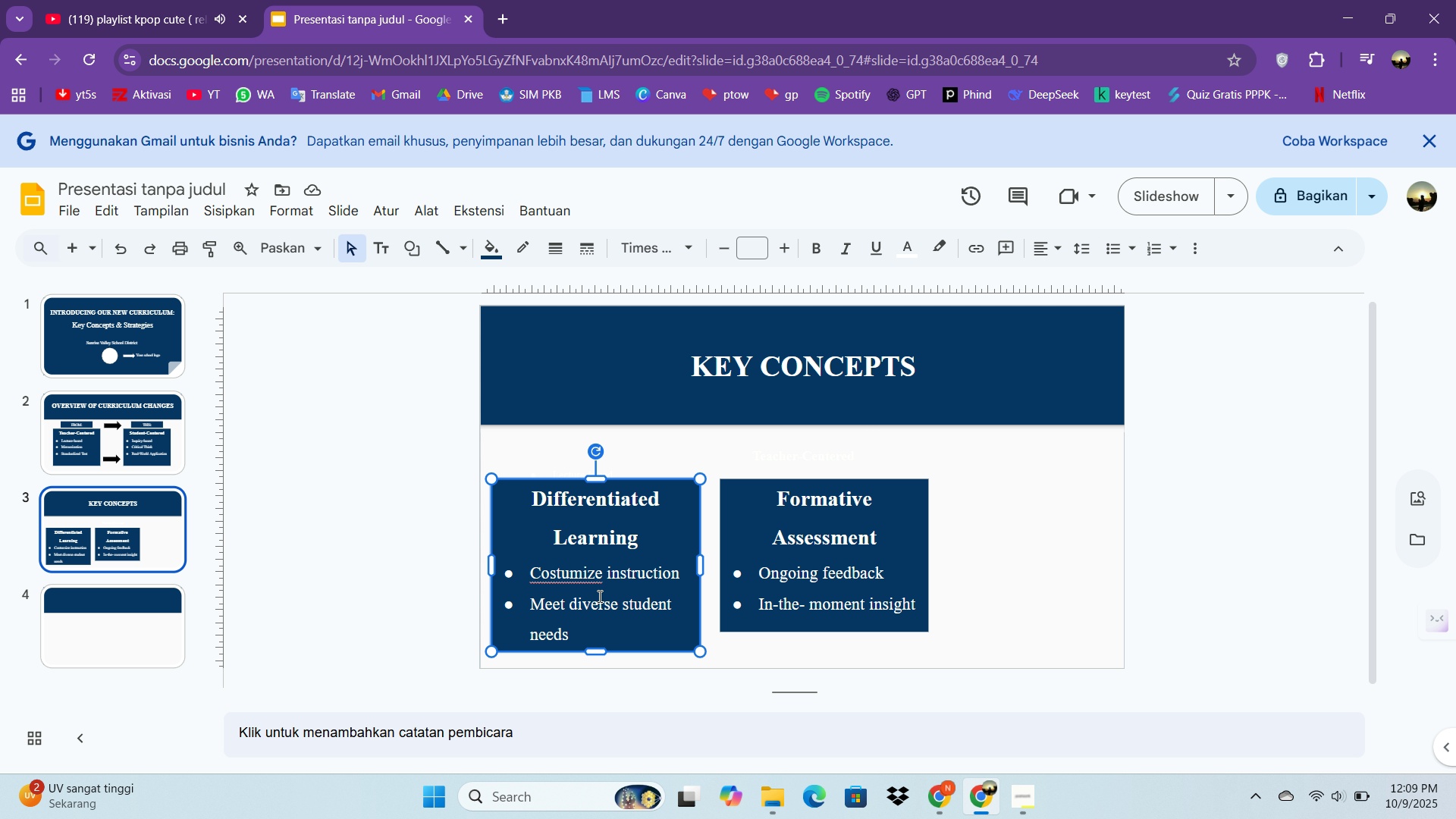 
wait(10.71)
 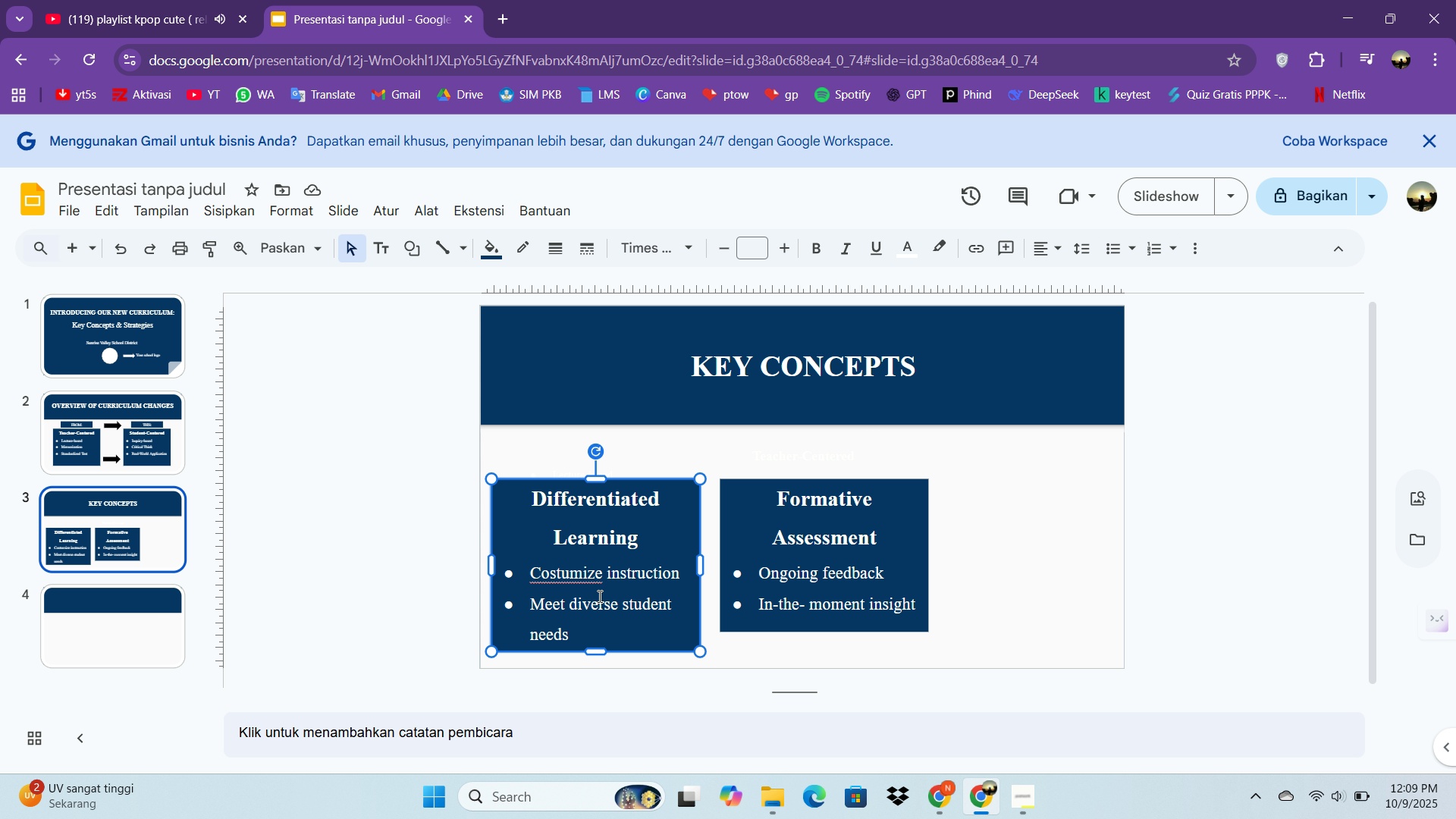 
left_click([536, 607])
 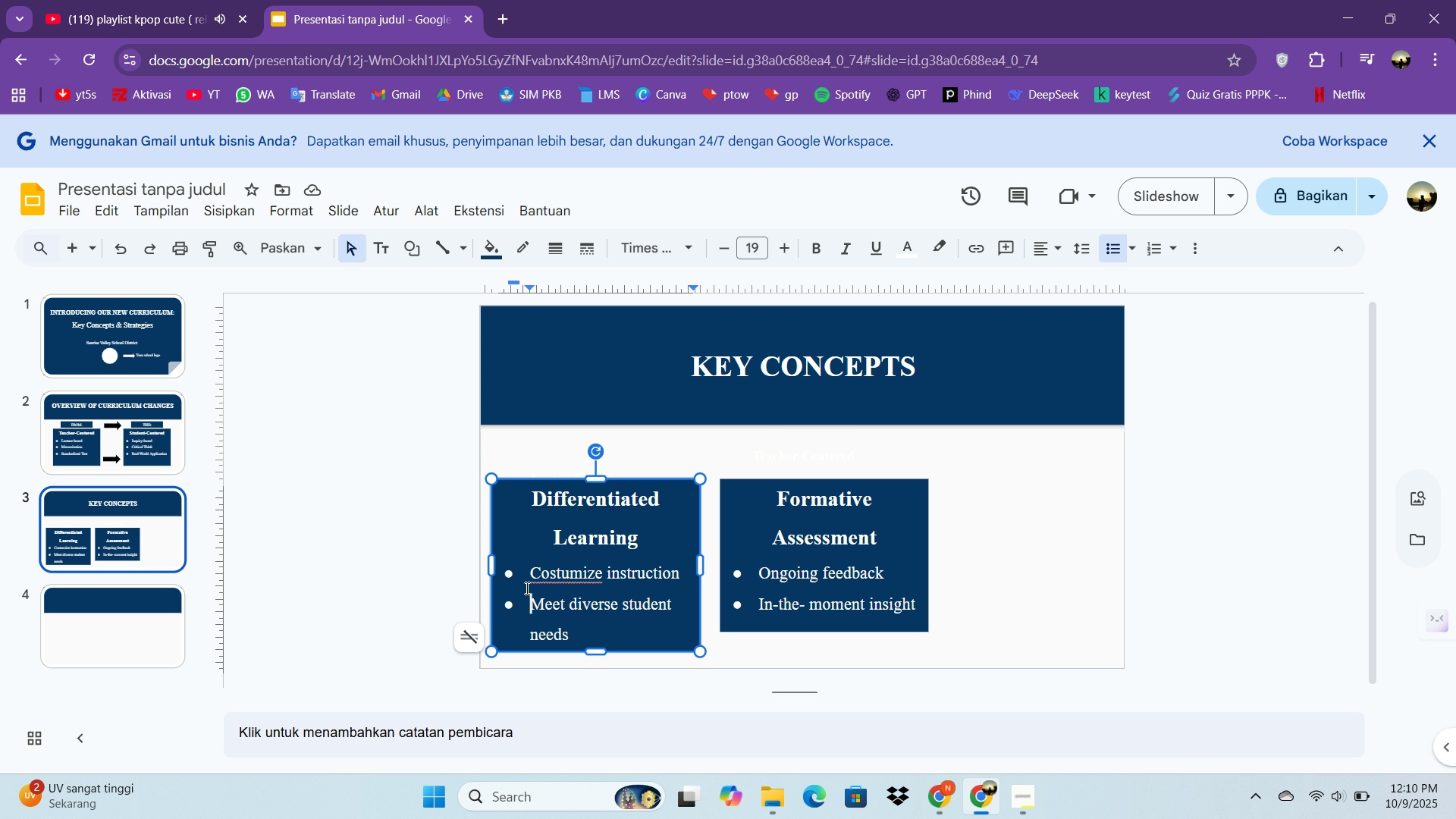 
wait(20.9)
 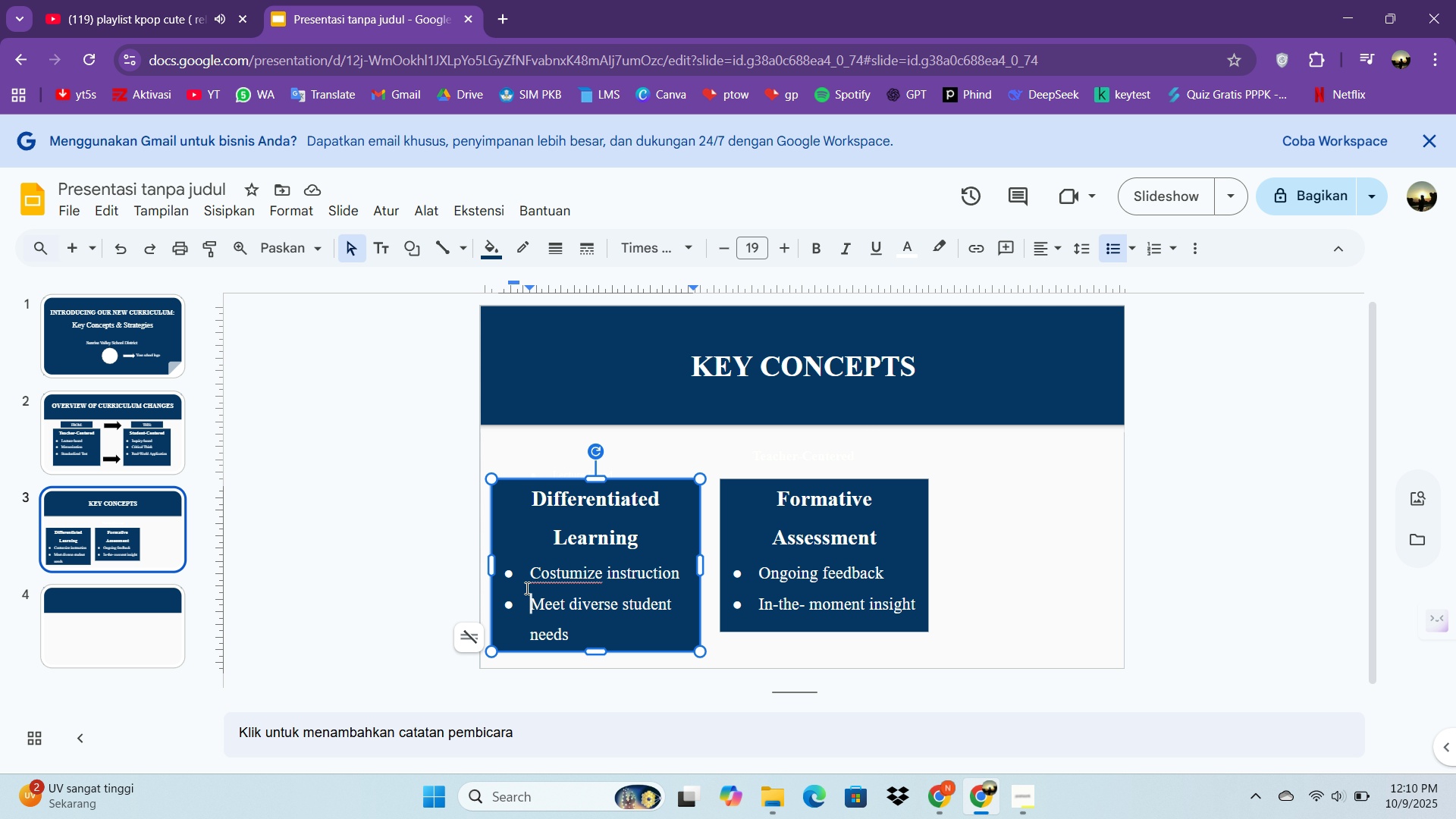 
left_click([923, 617])
 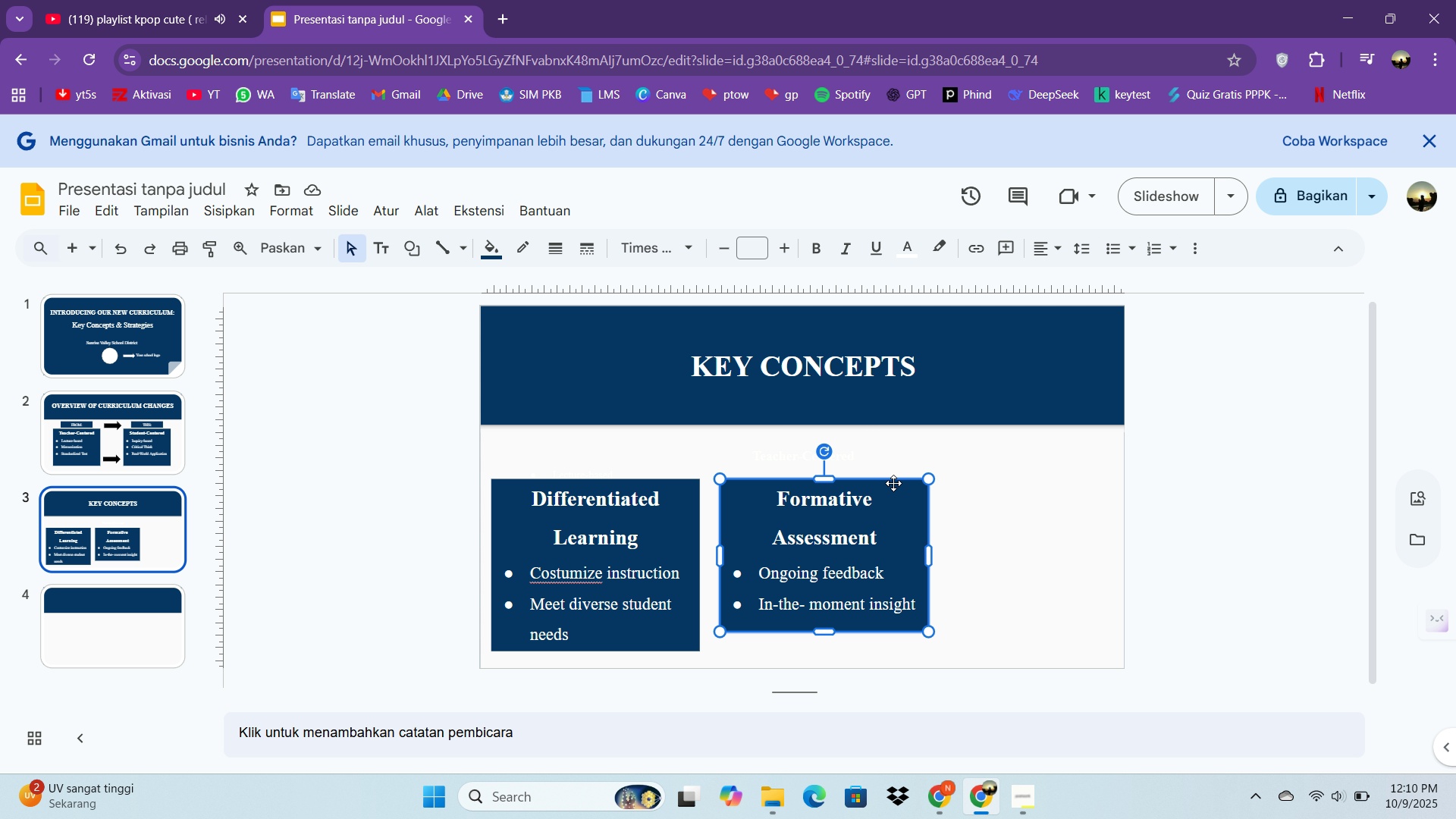 
left_click([893, 485])
 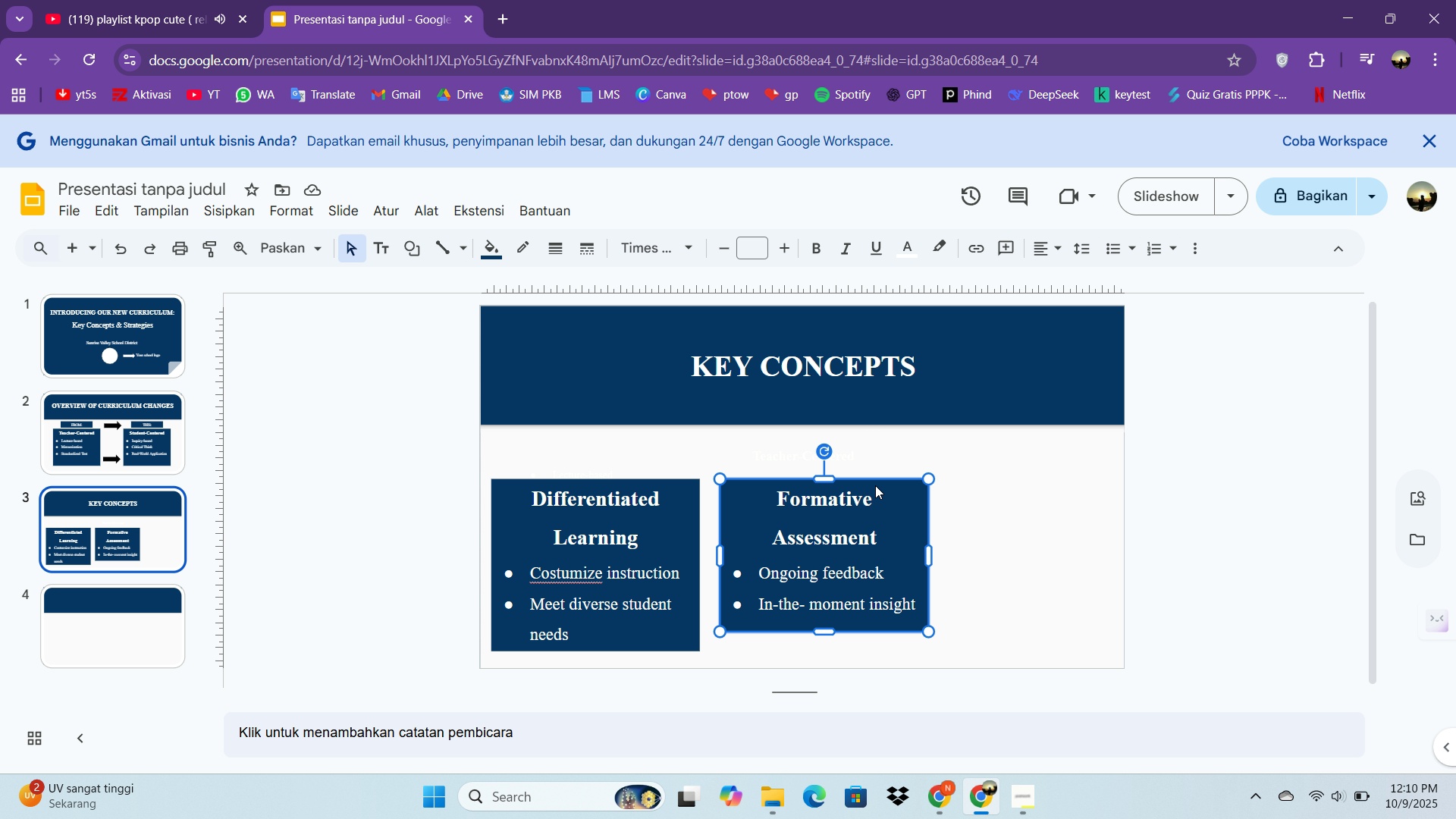 
key(Control+C)
 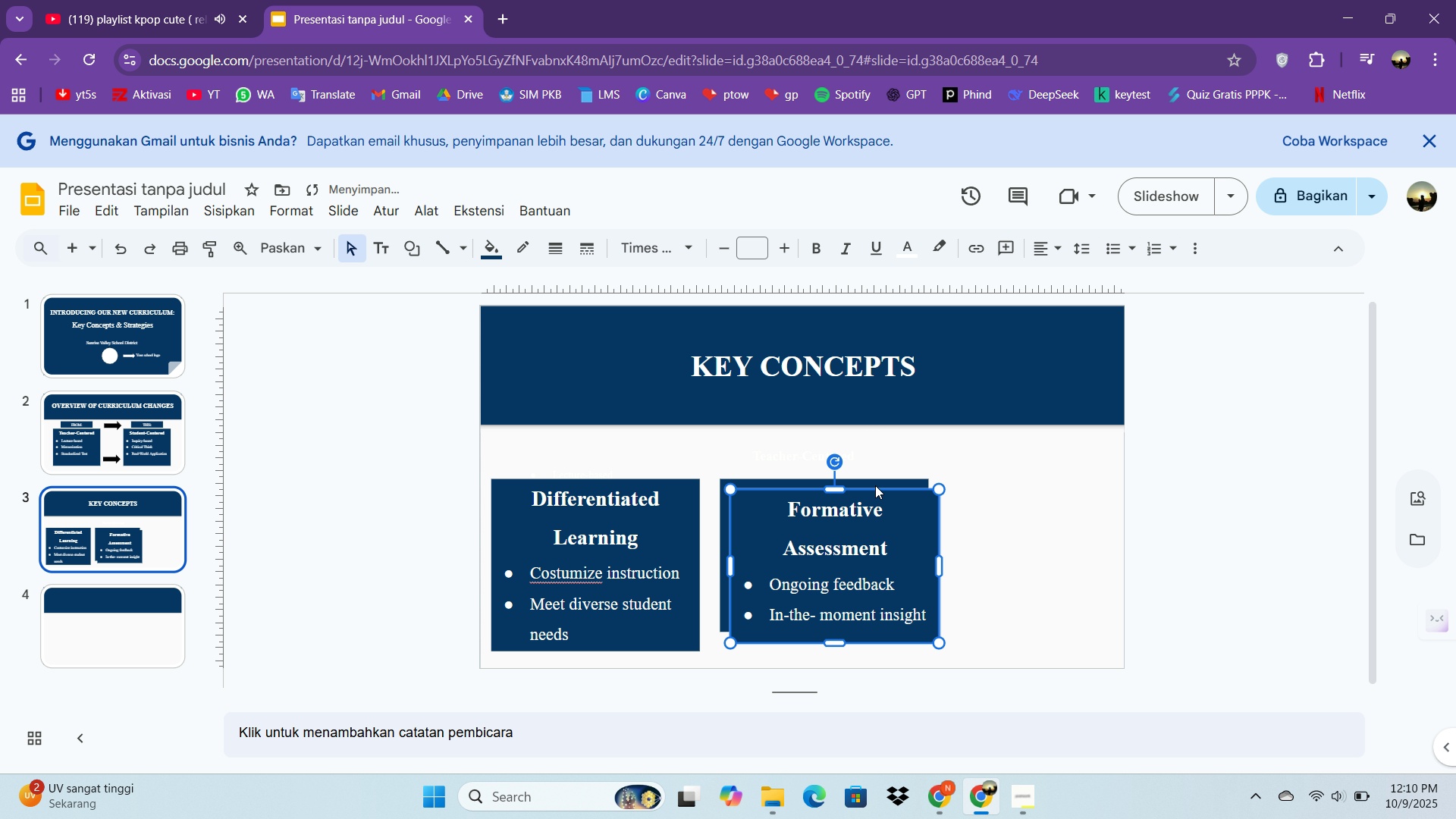 
key(Control+V)
 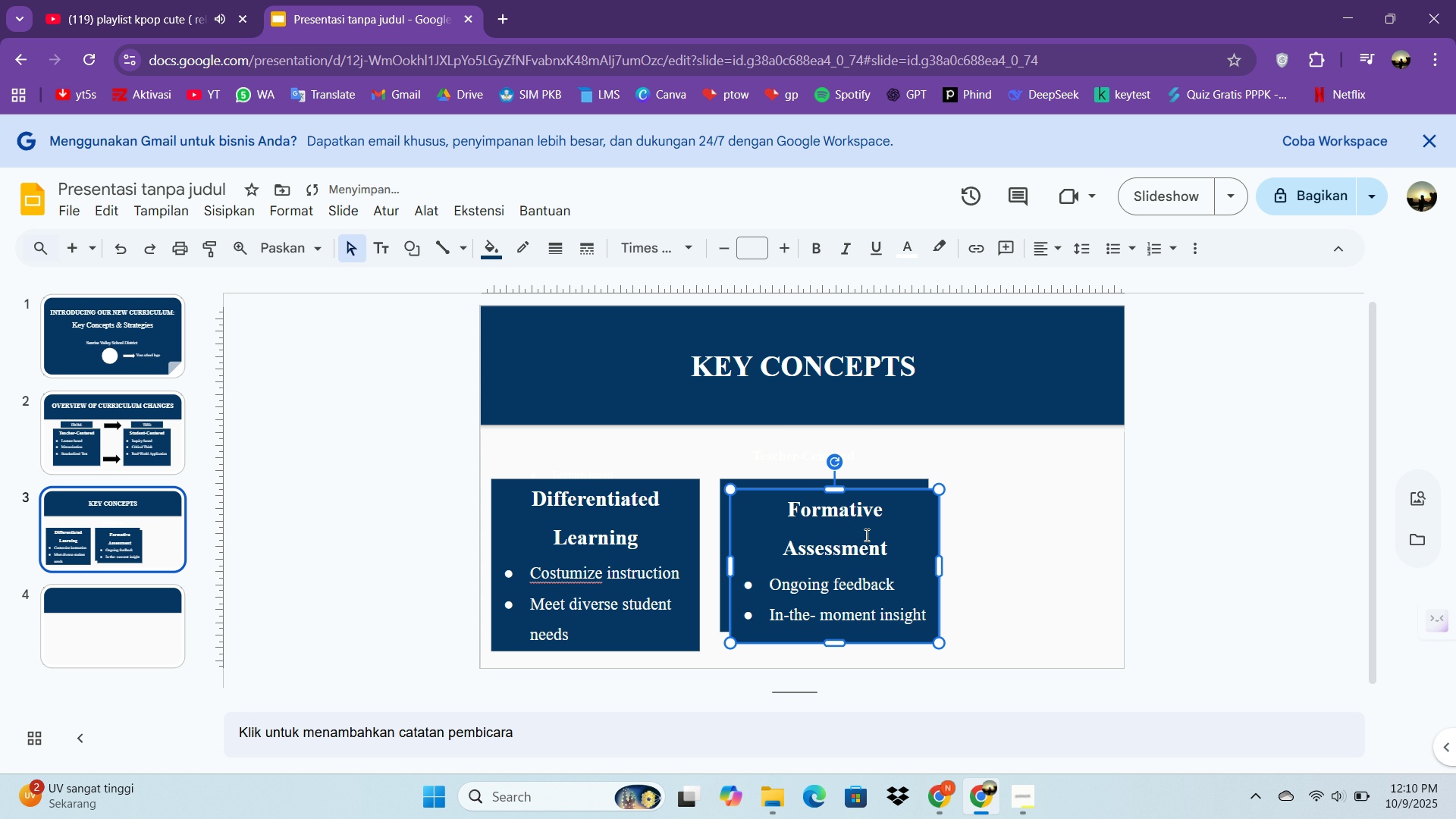 
left_click_drag(start_coordinate=[856, 543], to_coordinate=[1057, 504])
 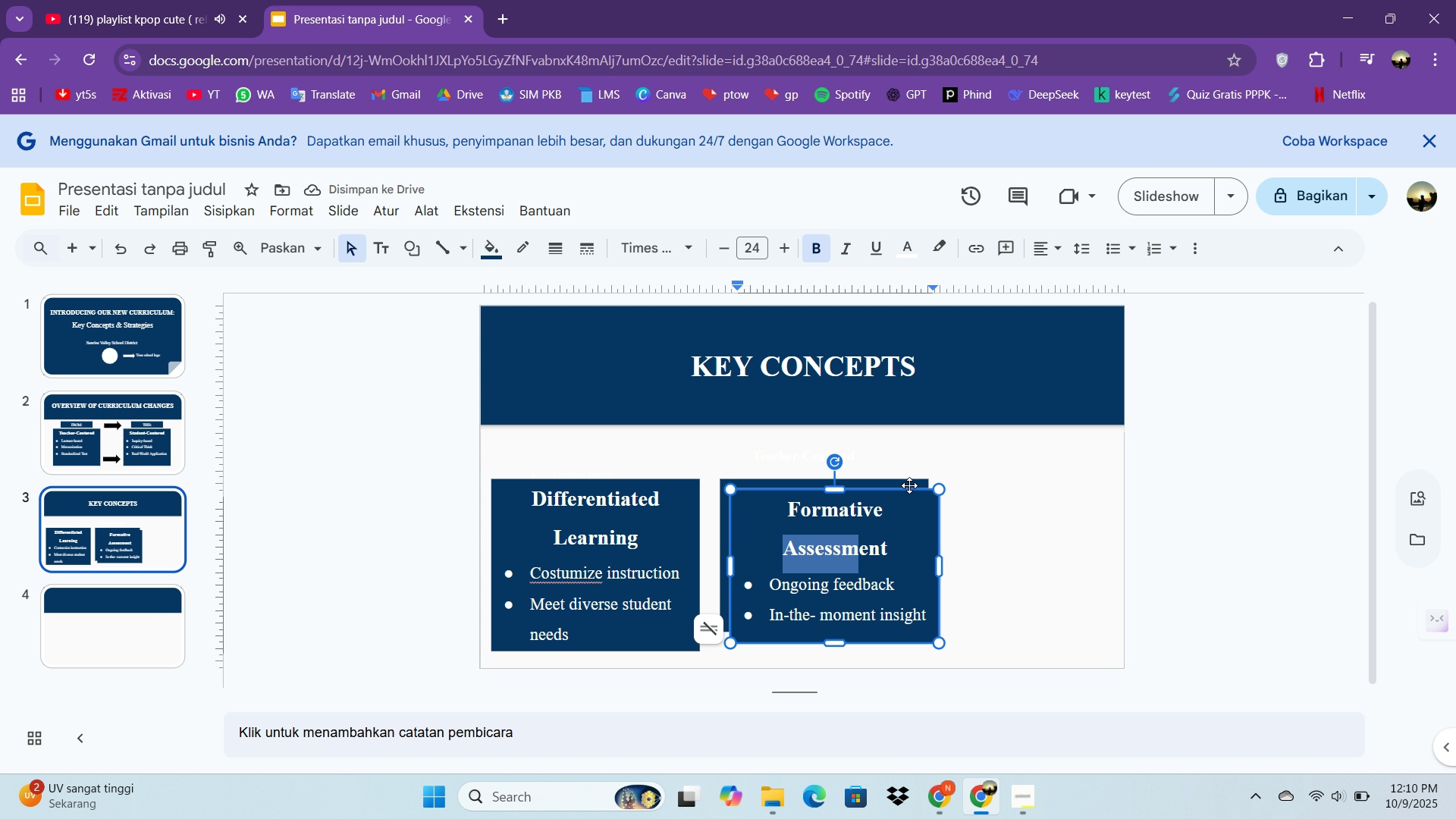 
left_click_drag(start_coordinate=[909, 485], to_coordinate=[1063, 492])
 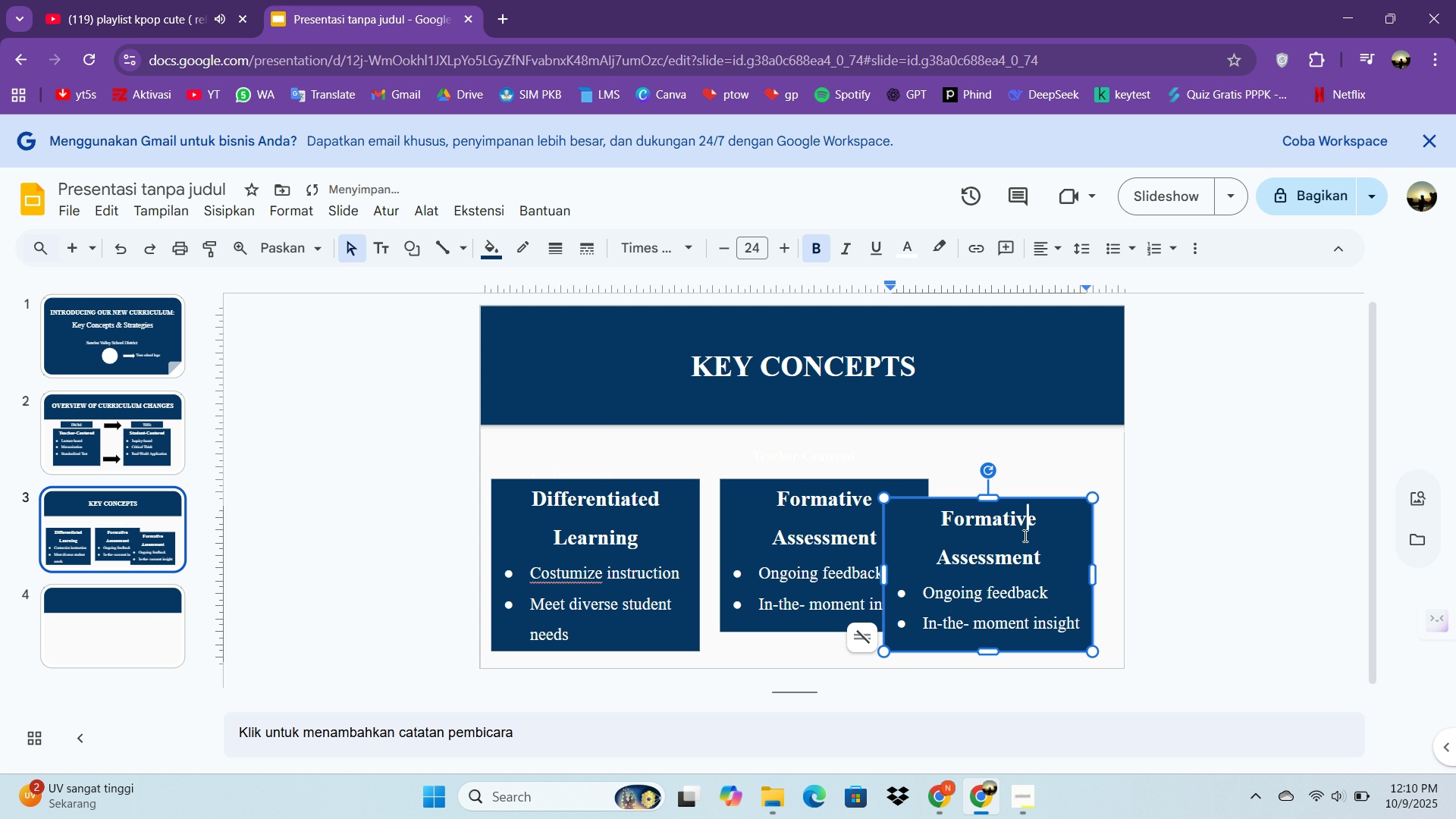 
left_click([1024, 535])
 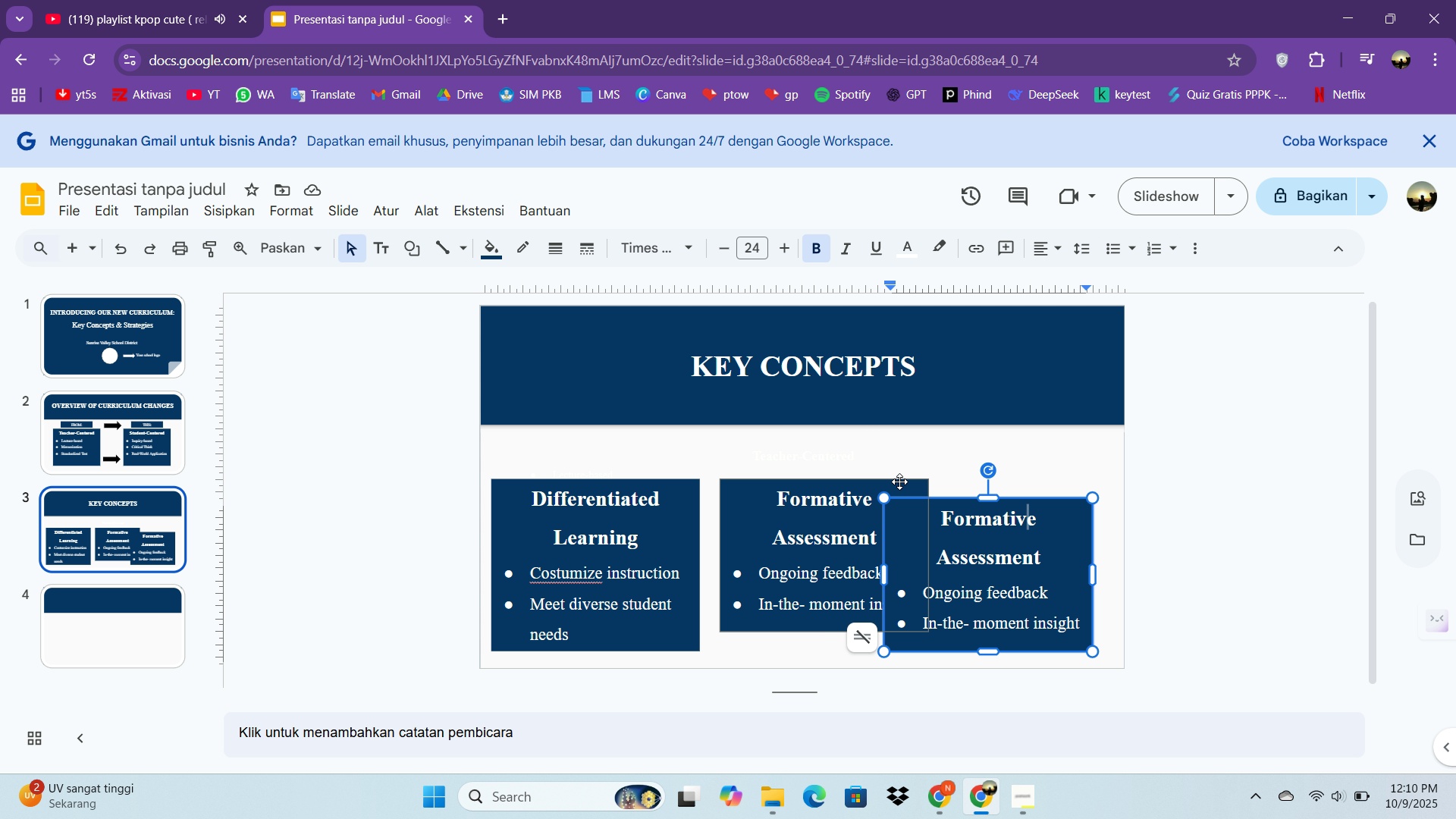 
wait(21.94)
 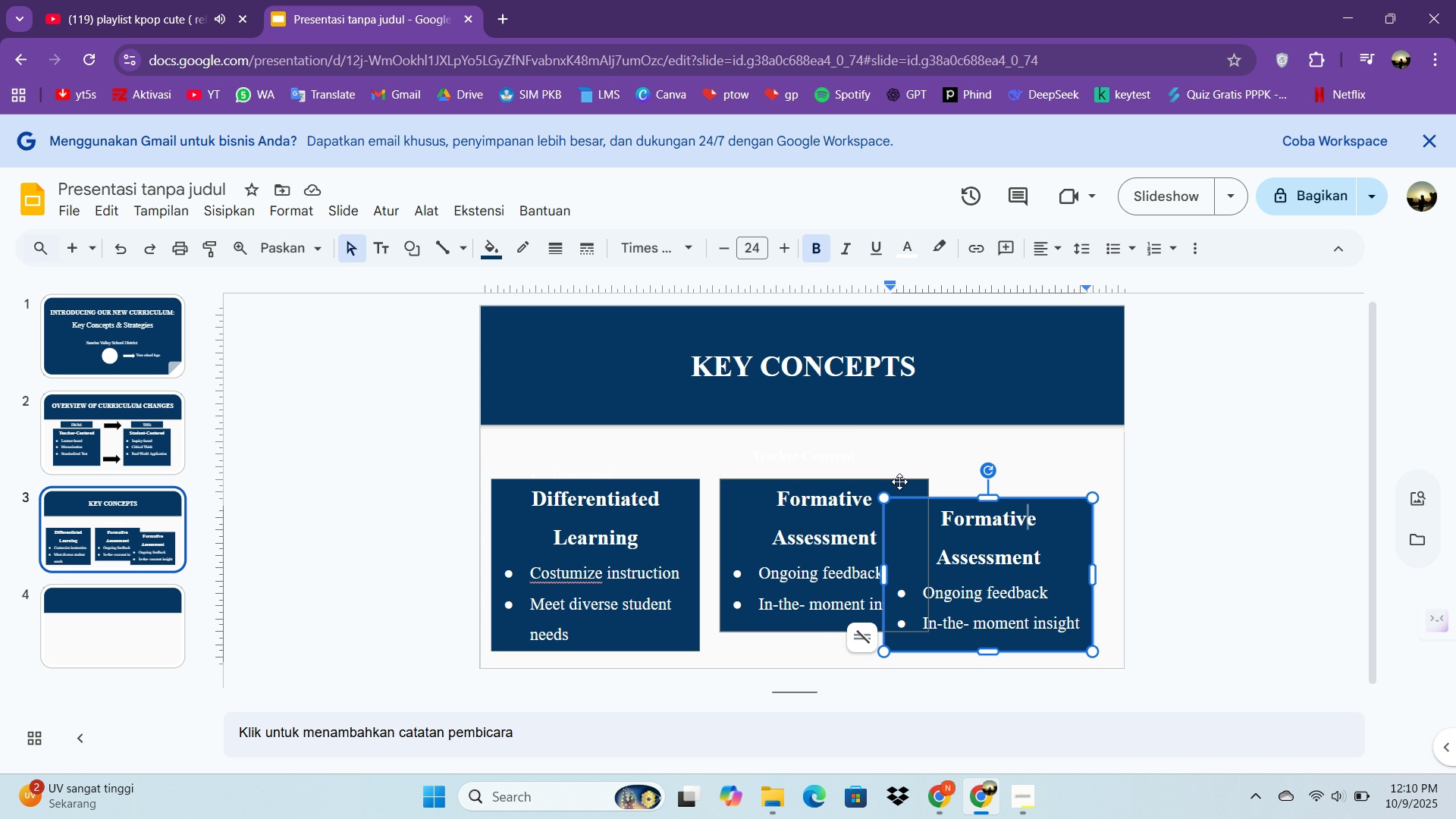 
left_click_drag(start_coordinate=[1072, 498], to_coordinate=[1105, 479])
 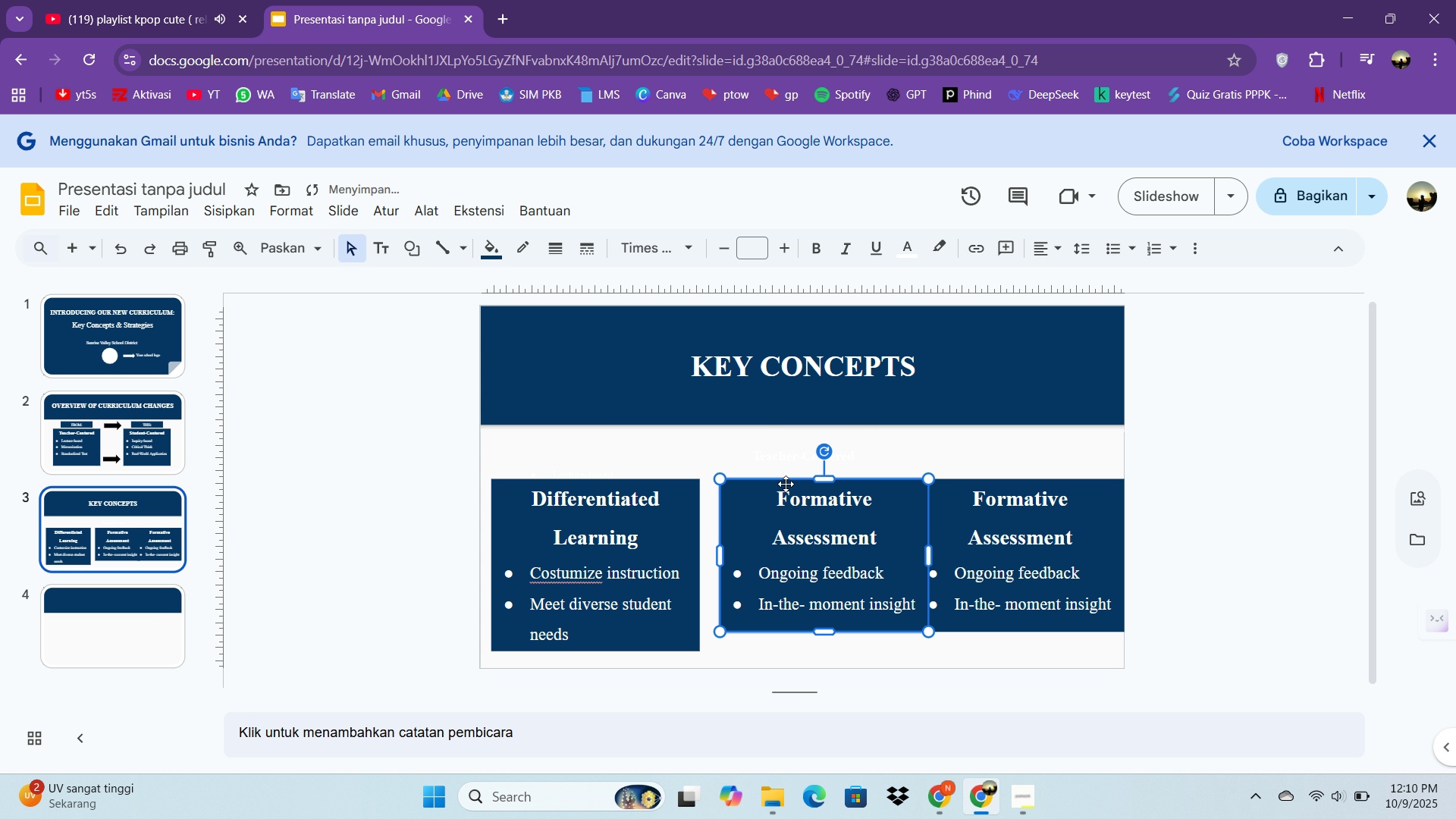 
left_click([786, 484])
 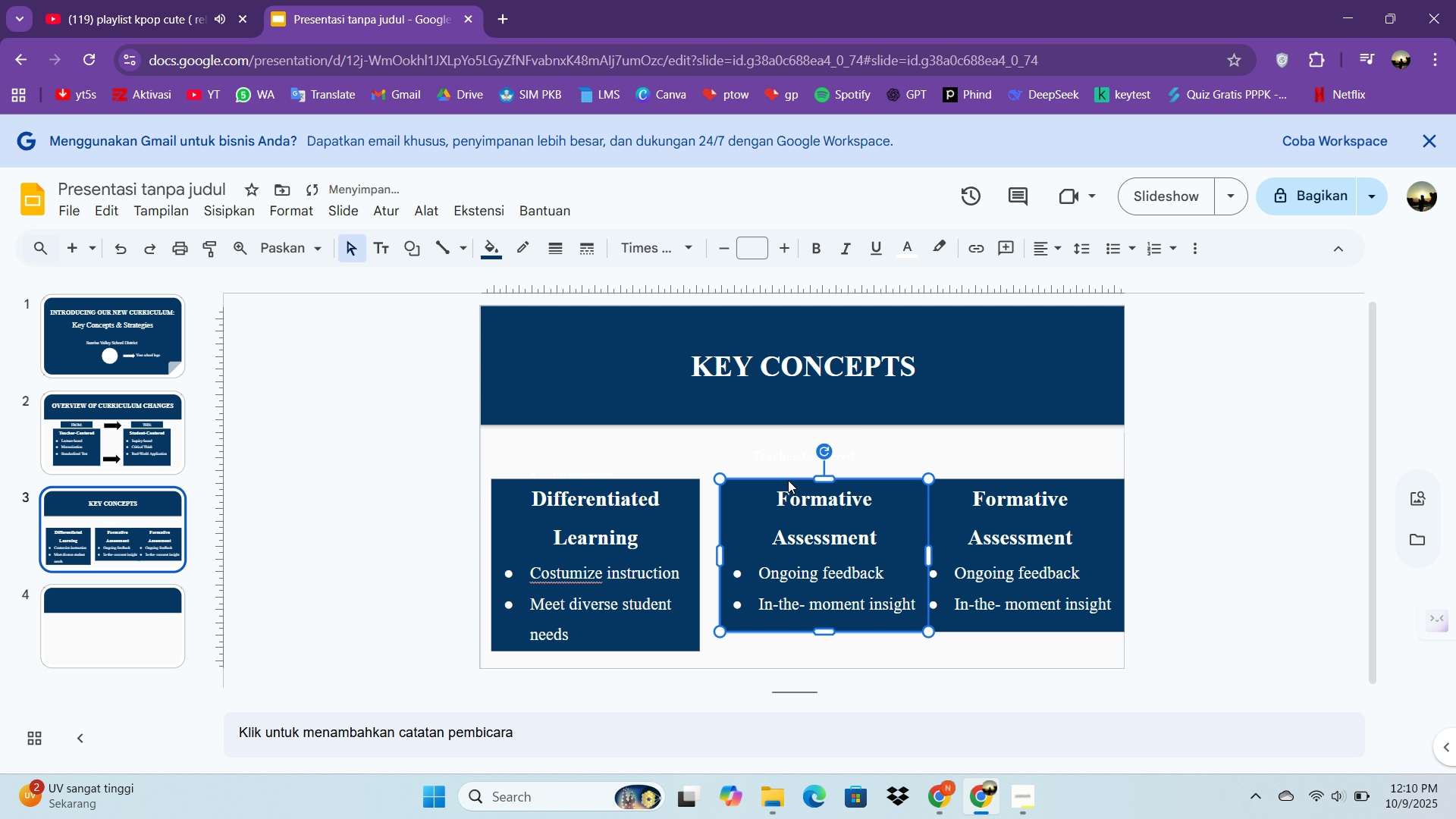 
left_click_drag(start_coordinate=[788, 480], to_coordinate=[775, 482])
 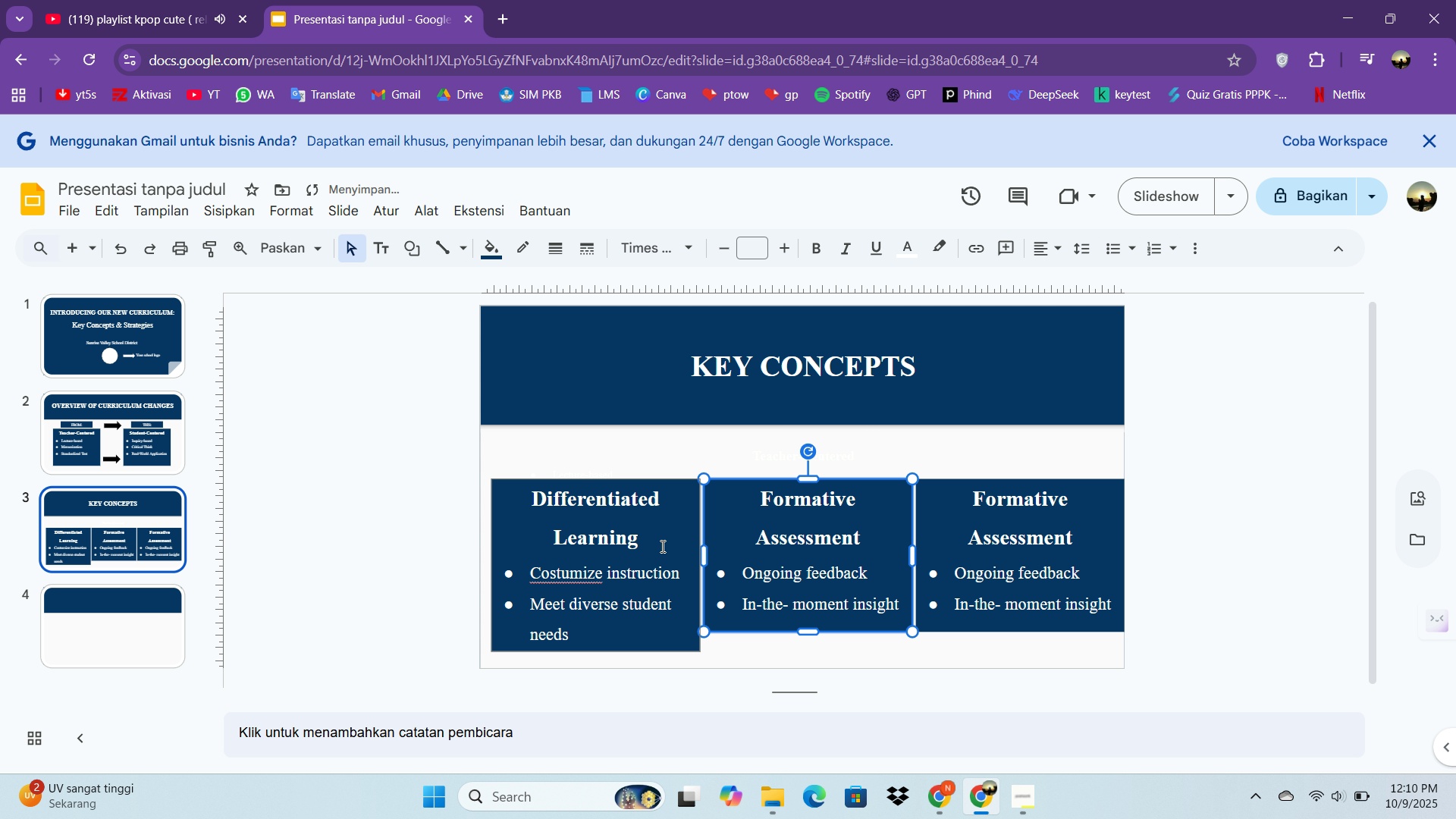 
left_click([658, 547])
 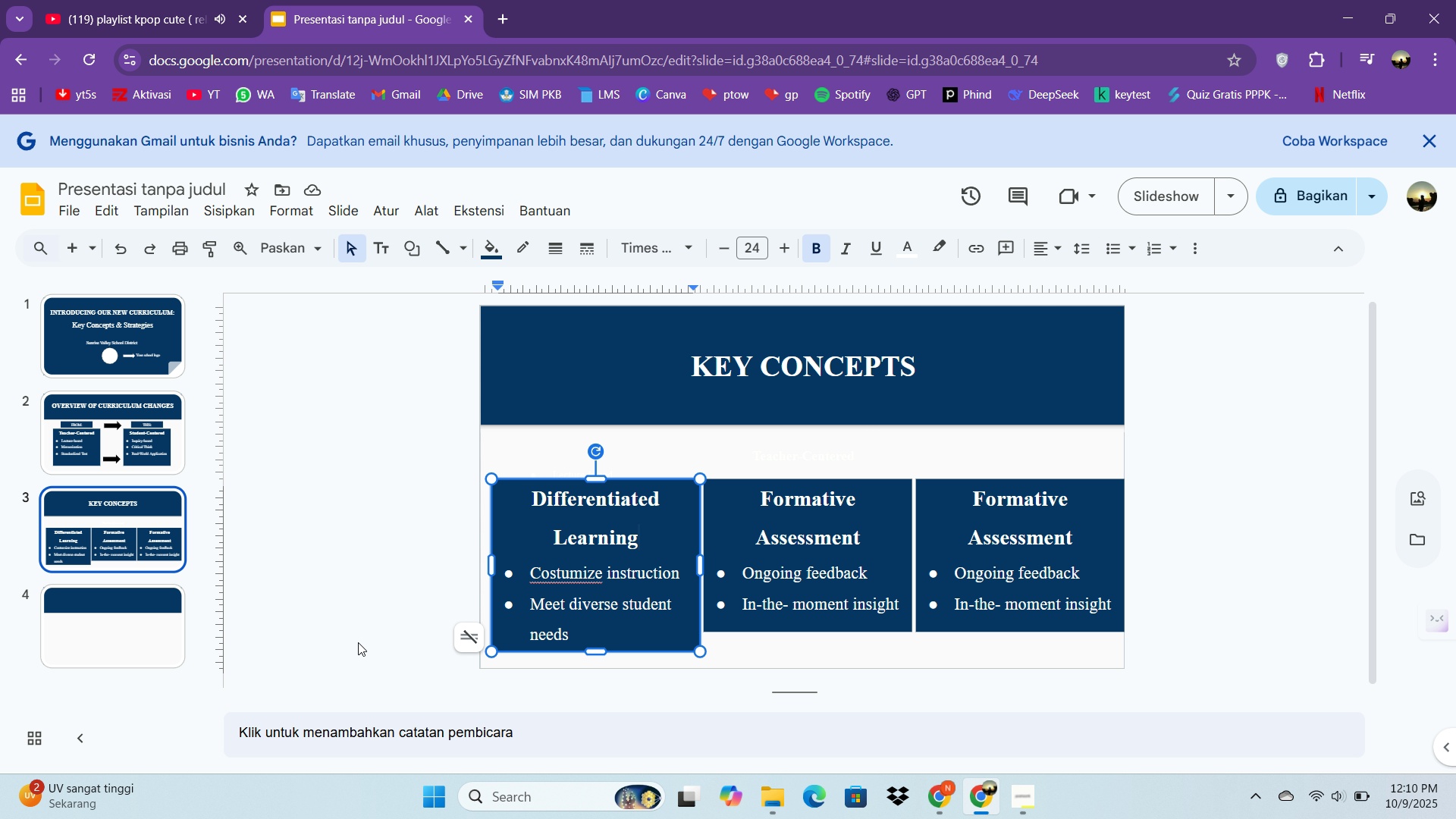 
wait(6.05)
 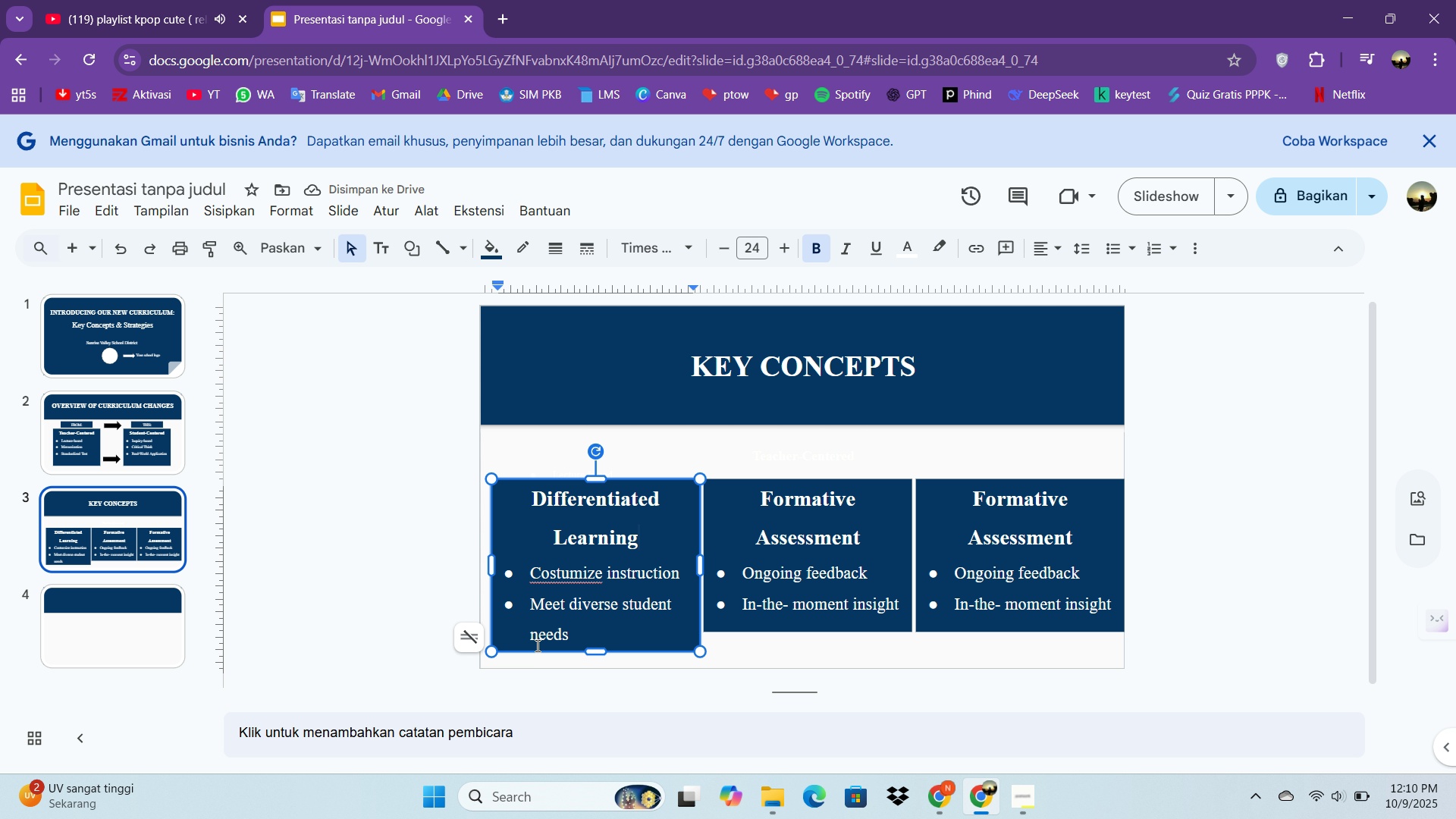 
left_click([531, 612])
 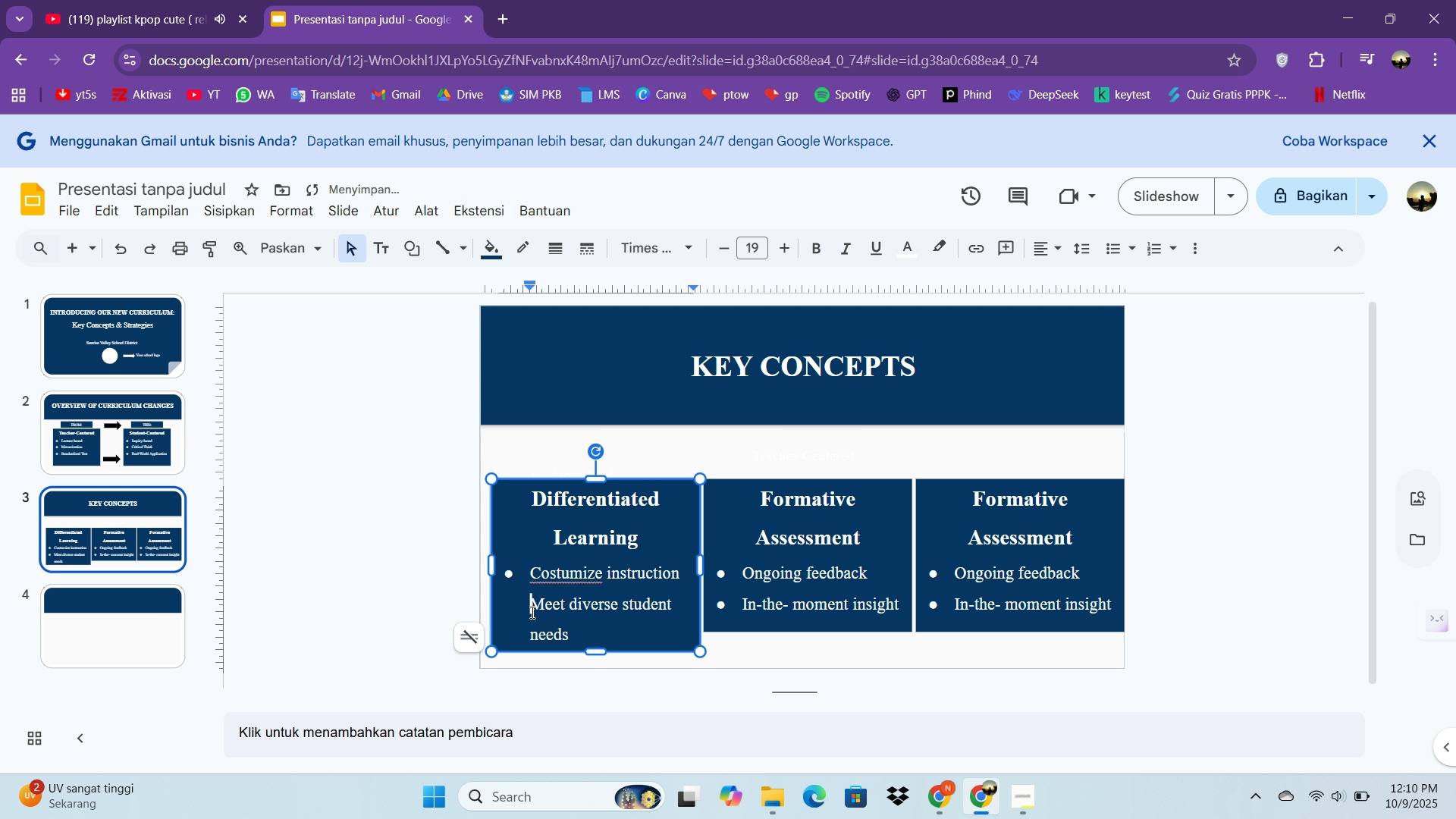 
key(Backspace)
 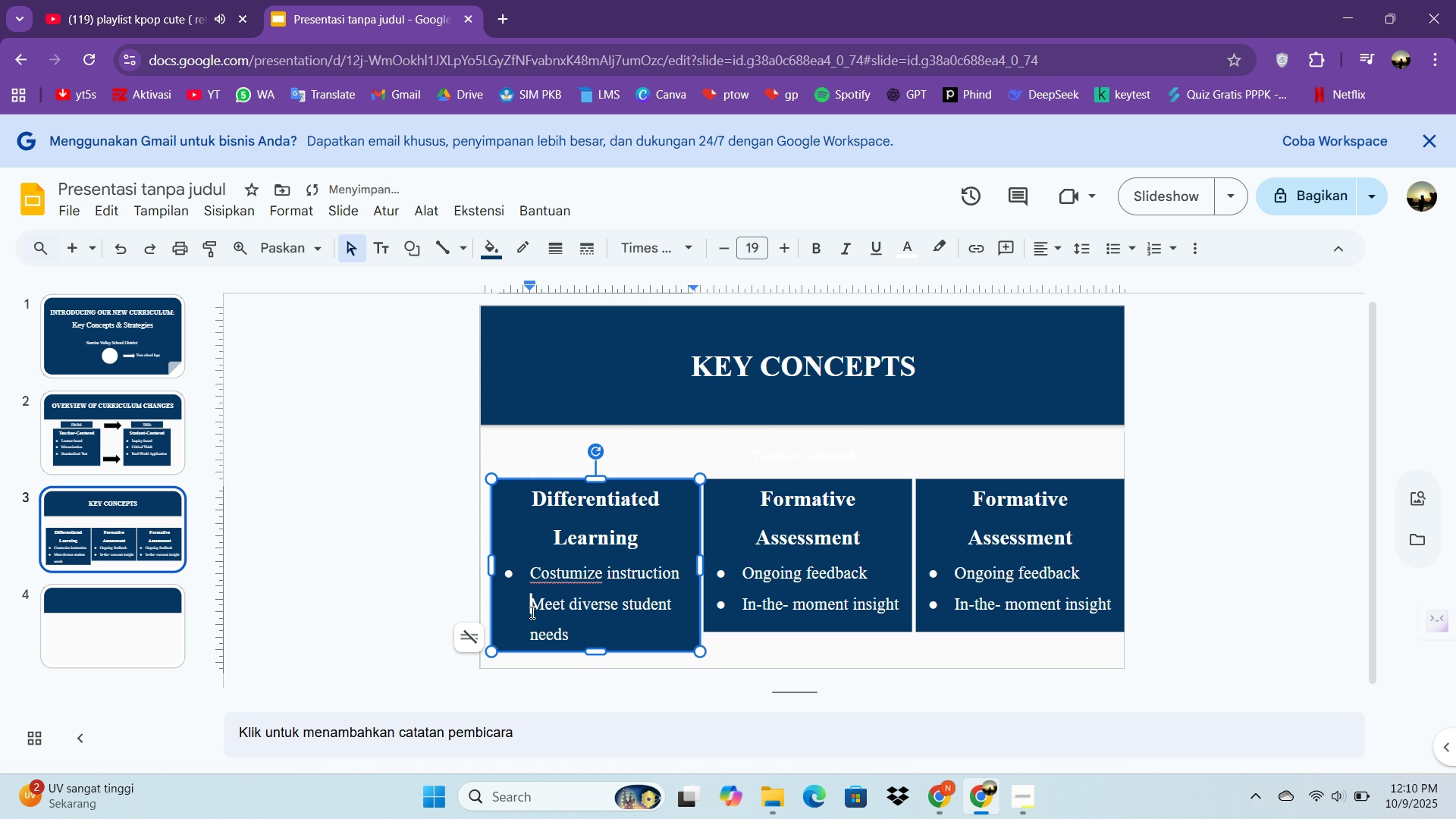 
key(Backspace)
 